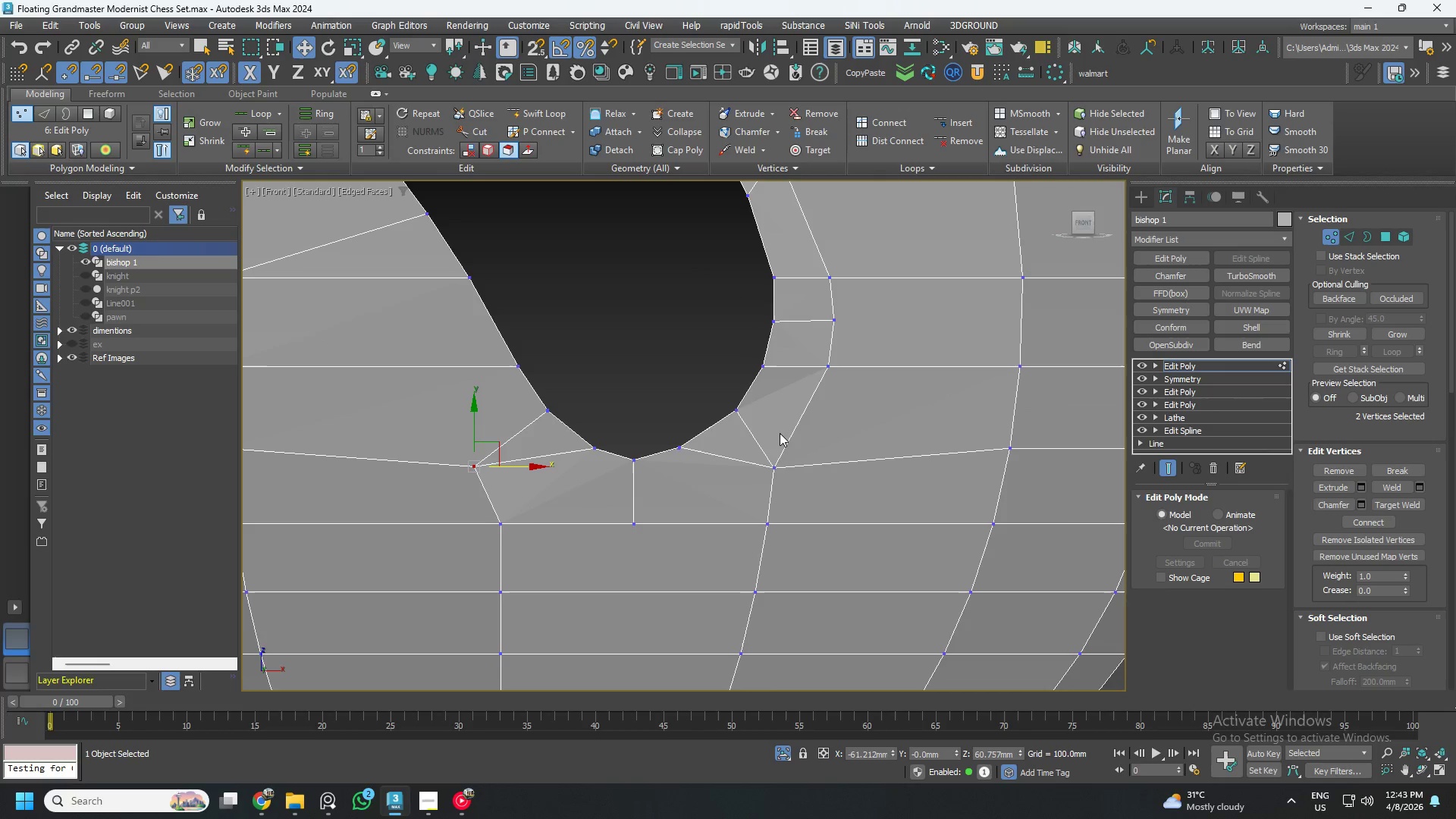 
left_click_drag(start_coordinate=[767, 439], to_coordinate=[805, 497])
 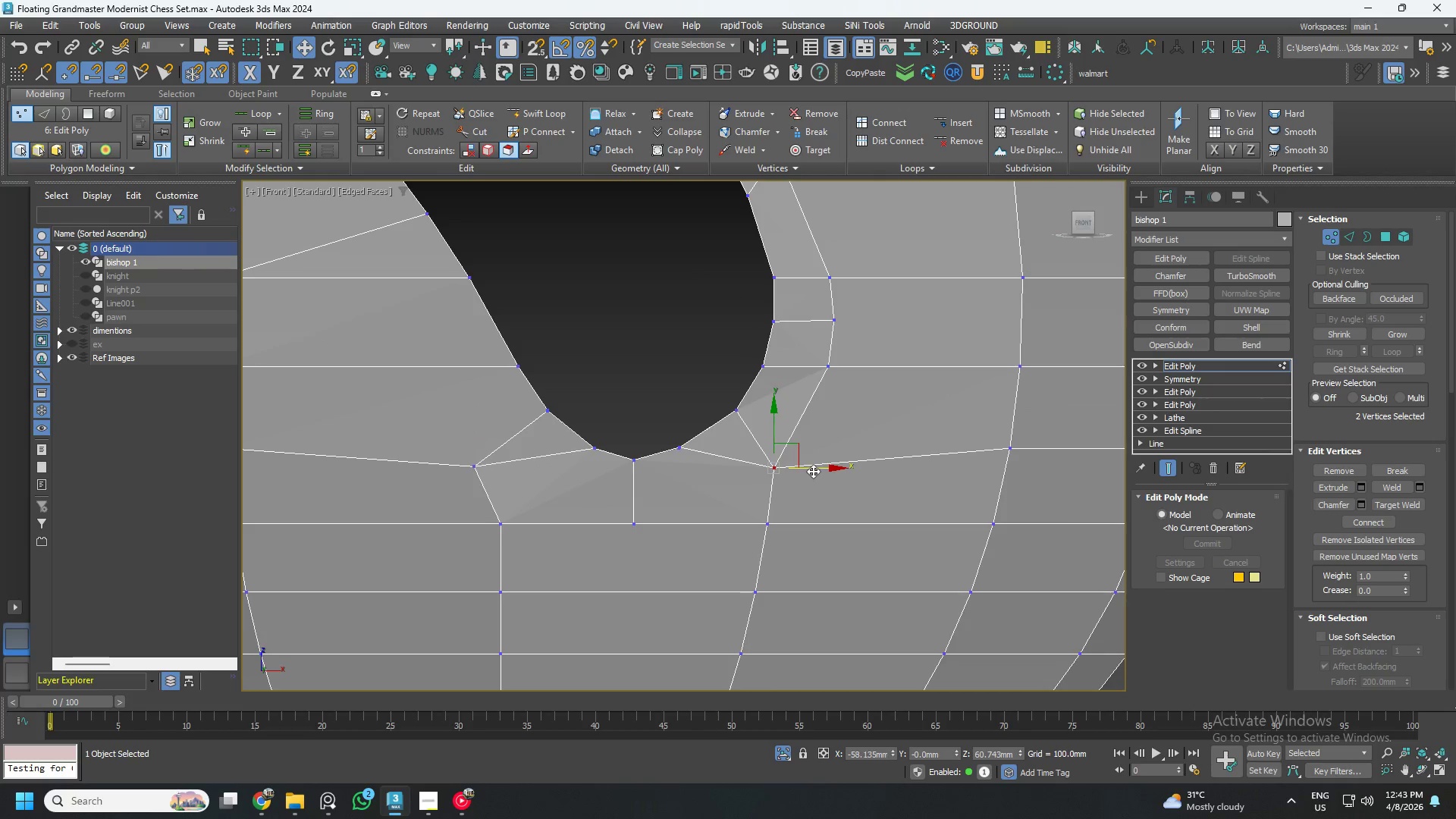 
left_click_drag(start_coordinate=[813, 470], to_coordinate=[838, 475])
 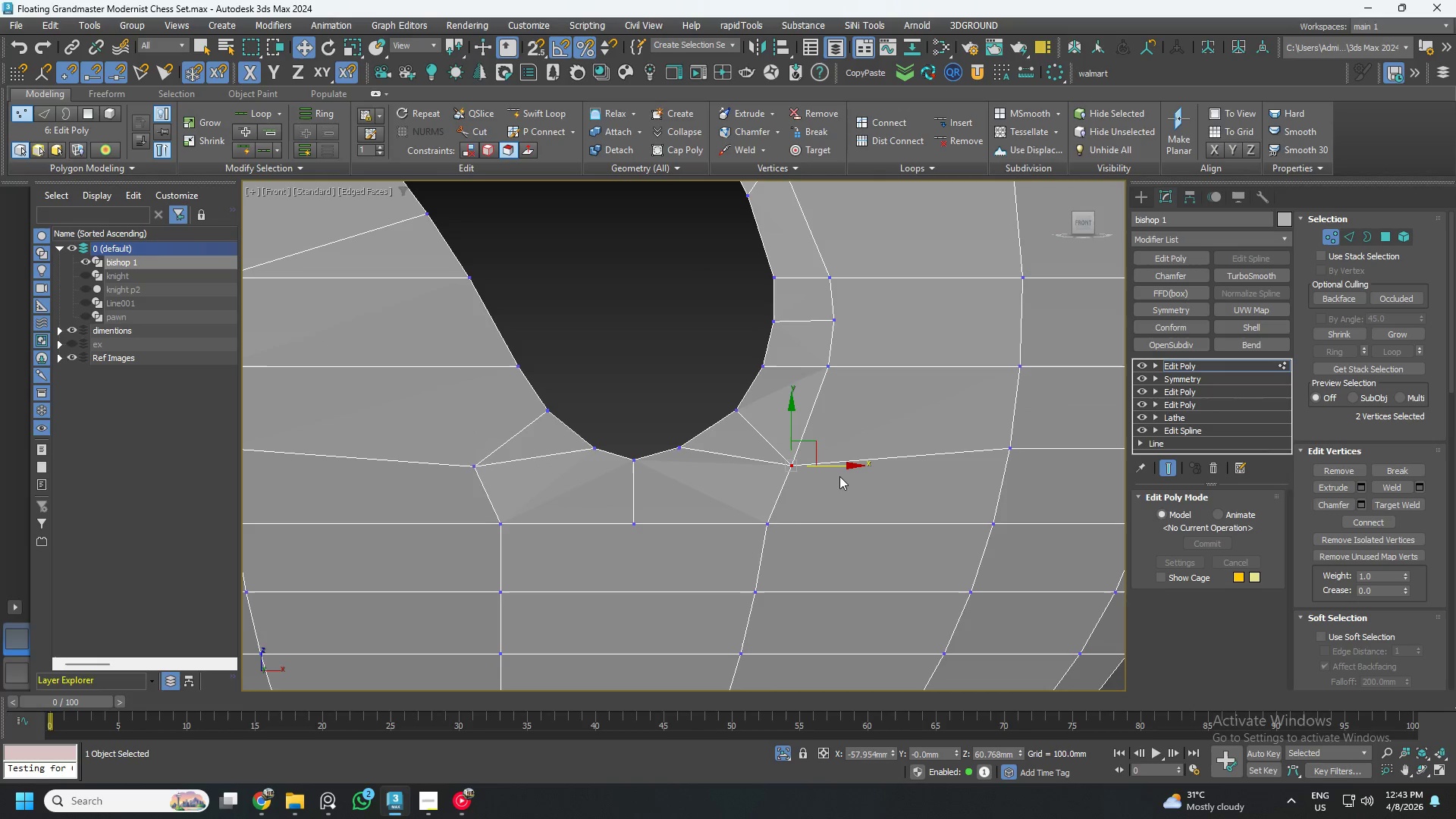 
scroll: coordinate [842, 477], scroll_direction: down, amount: 1.0
 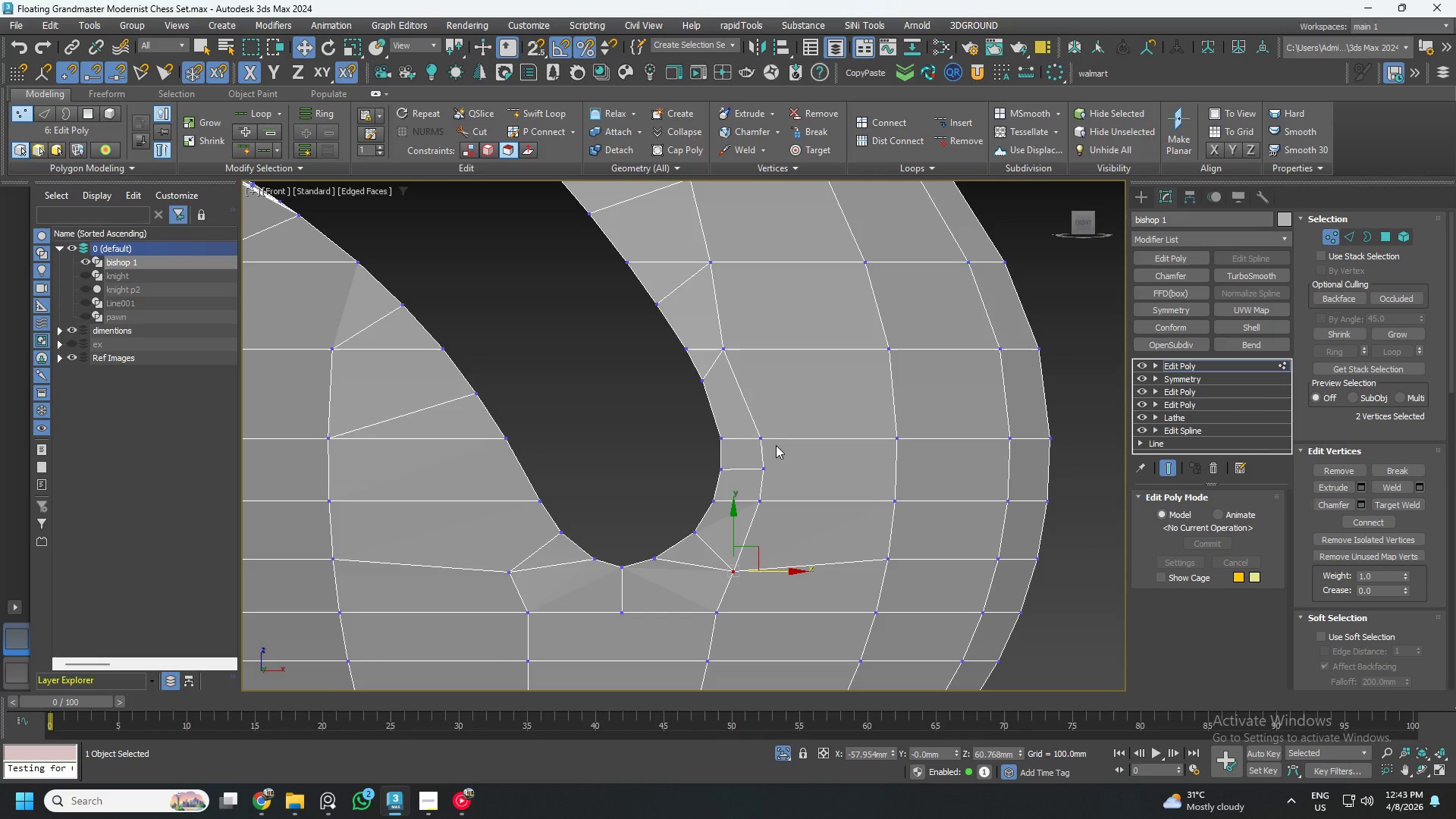 
left_click_drag(start_coordinate=[805, 406], to_coordinate=[722, 466])
 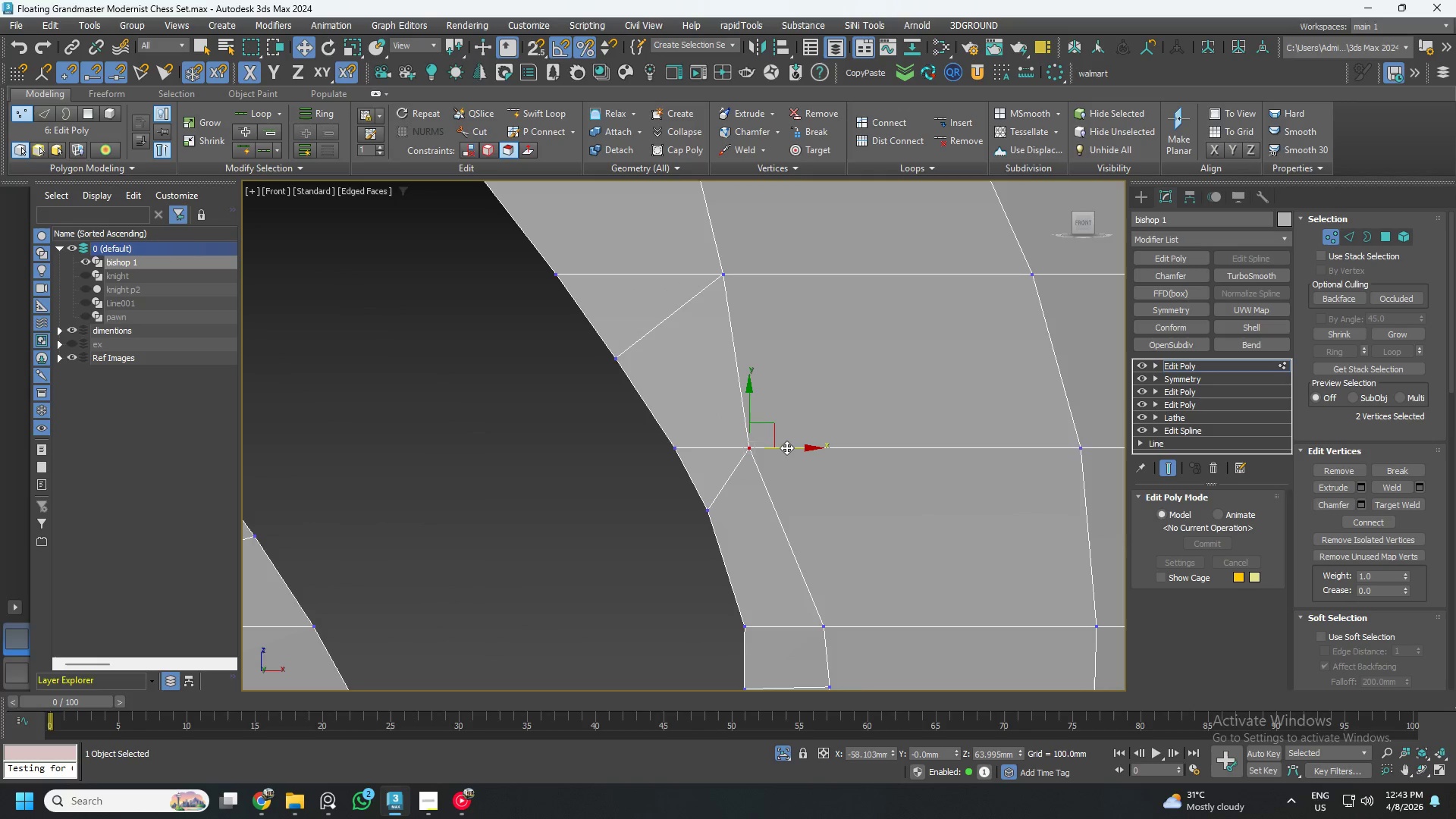 
scroll: coordinate [776, 419], scroll_direction: up, amount: 2.0
 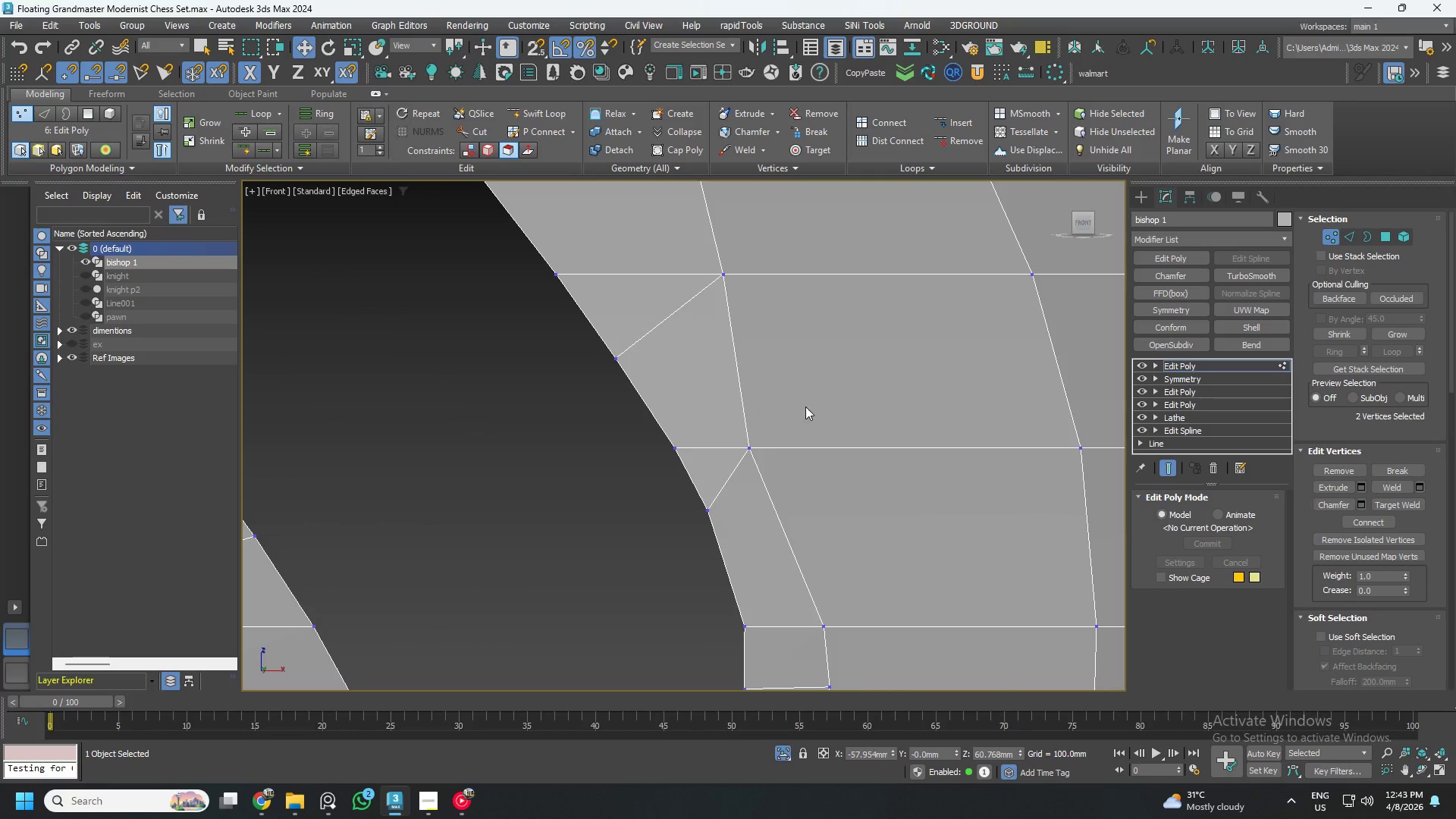 
left_click_drag(start_coordinate=[786, 447], to_coordinate=[825, 452])
 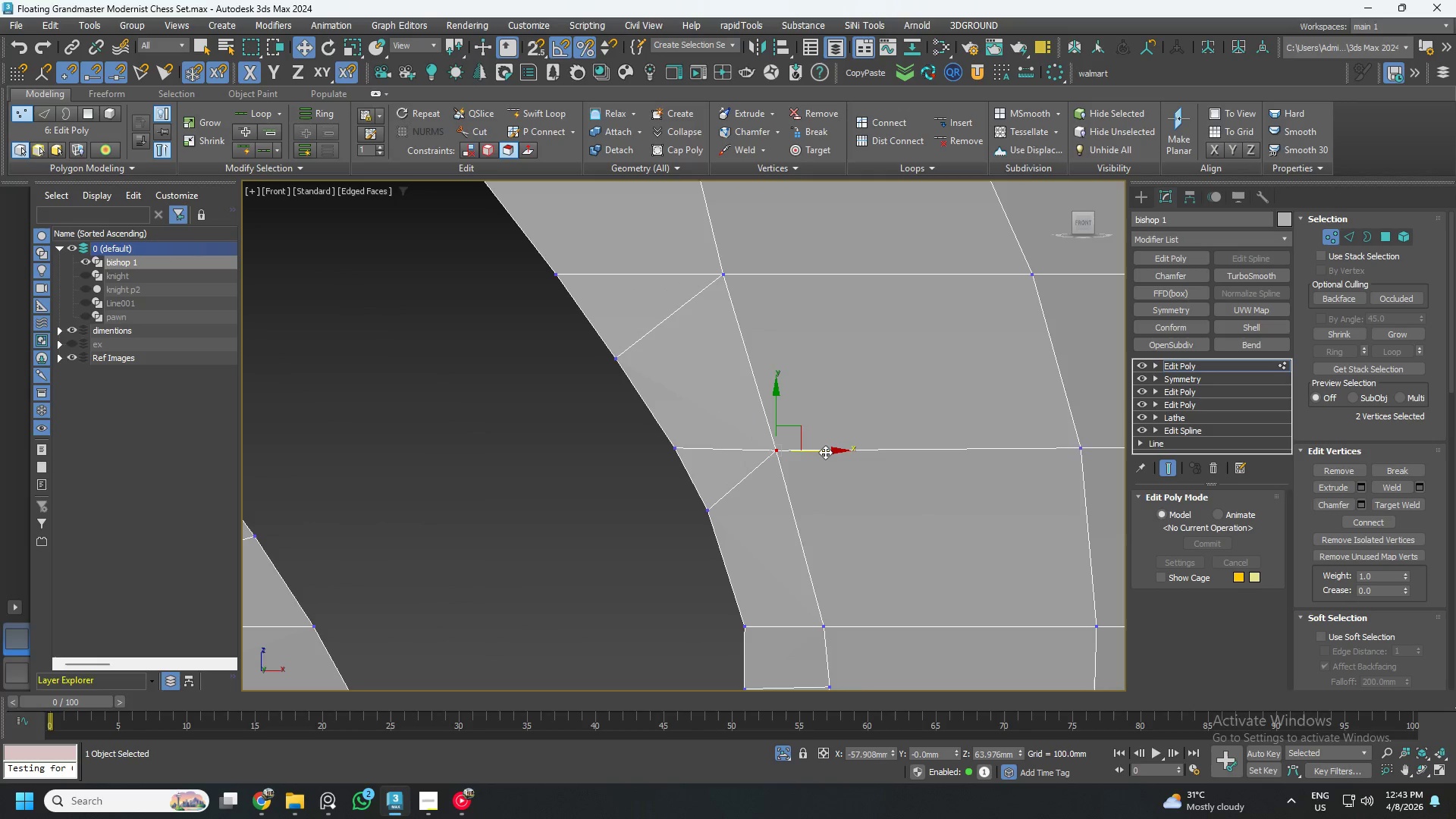 
key(Control+ControlLeft)
 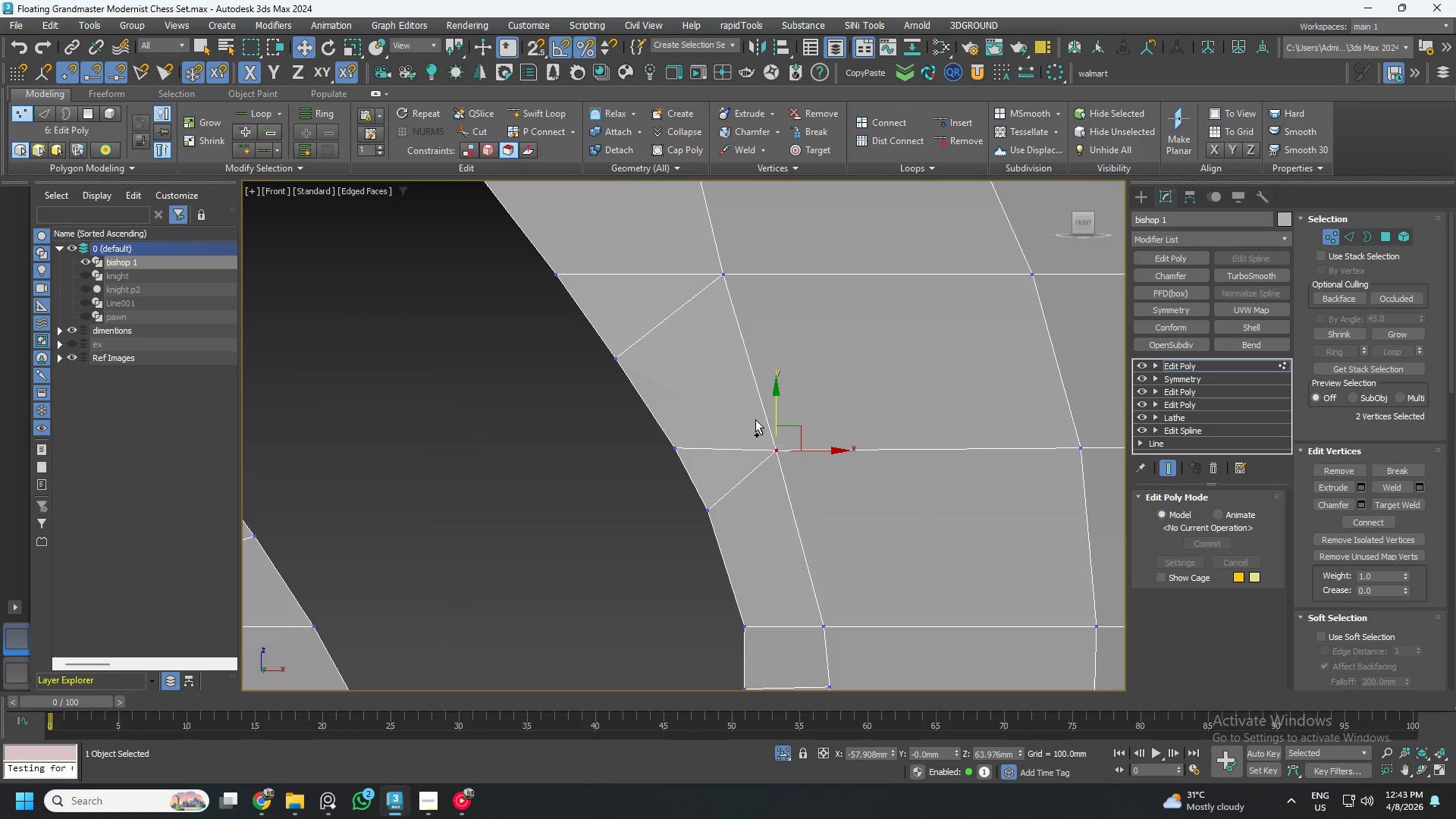 
key(Control+Z)
 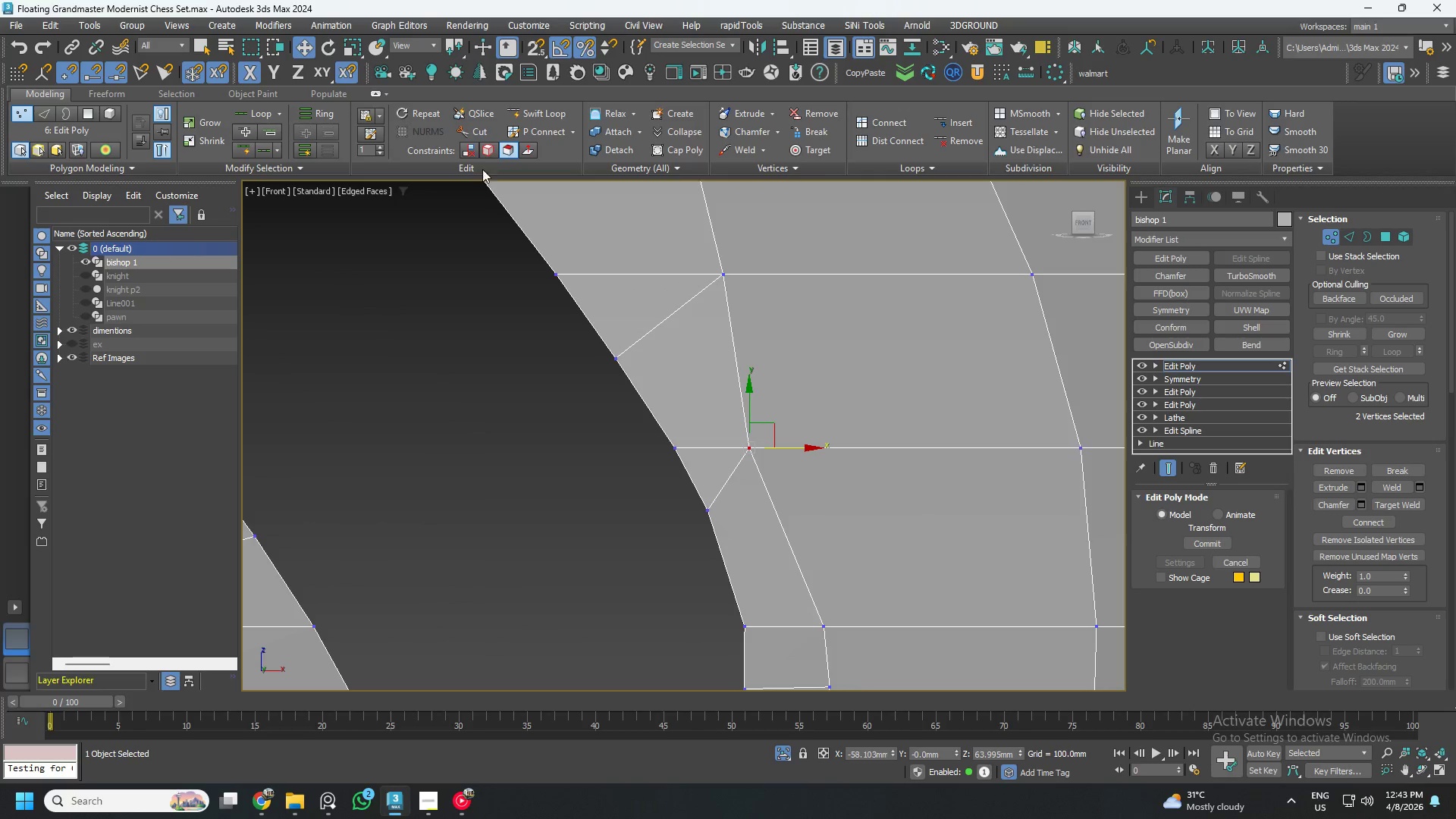 
left_click([488, 141])
 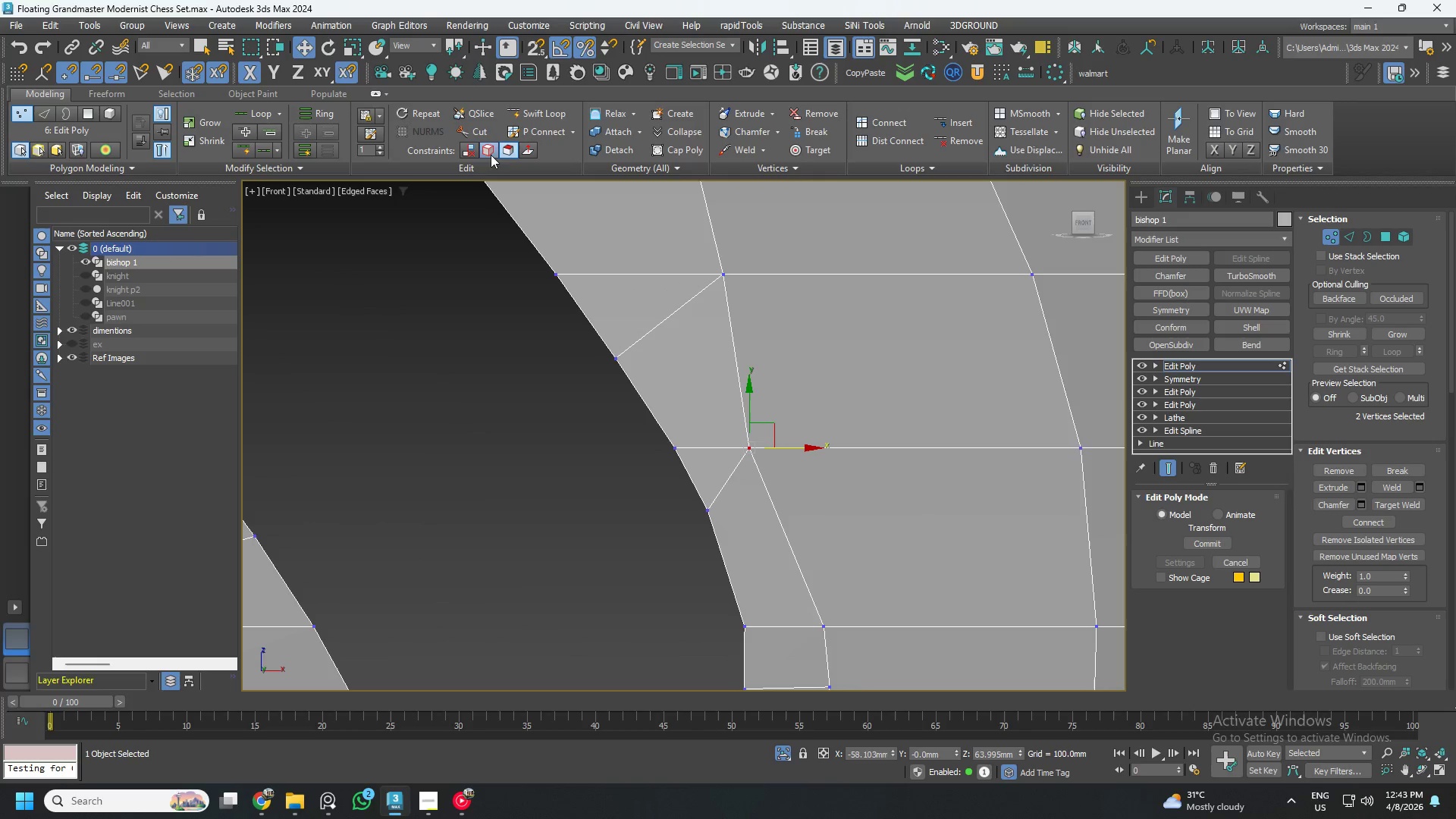 
left_click([488, 149])
 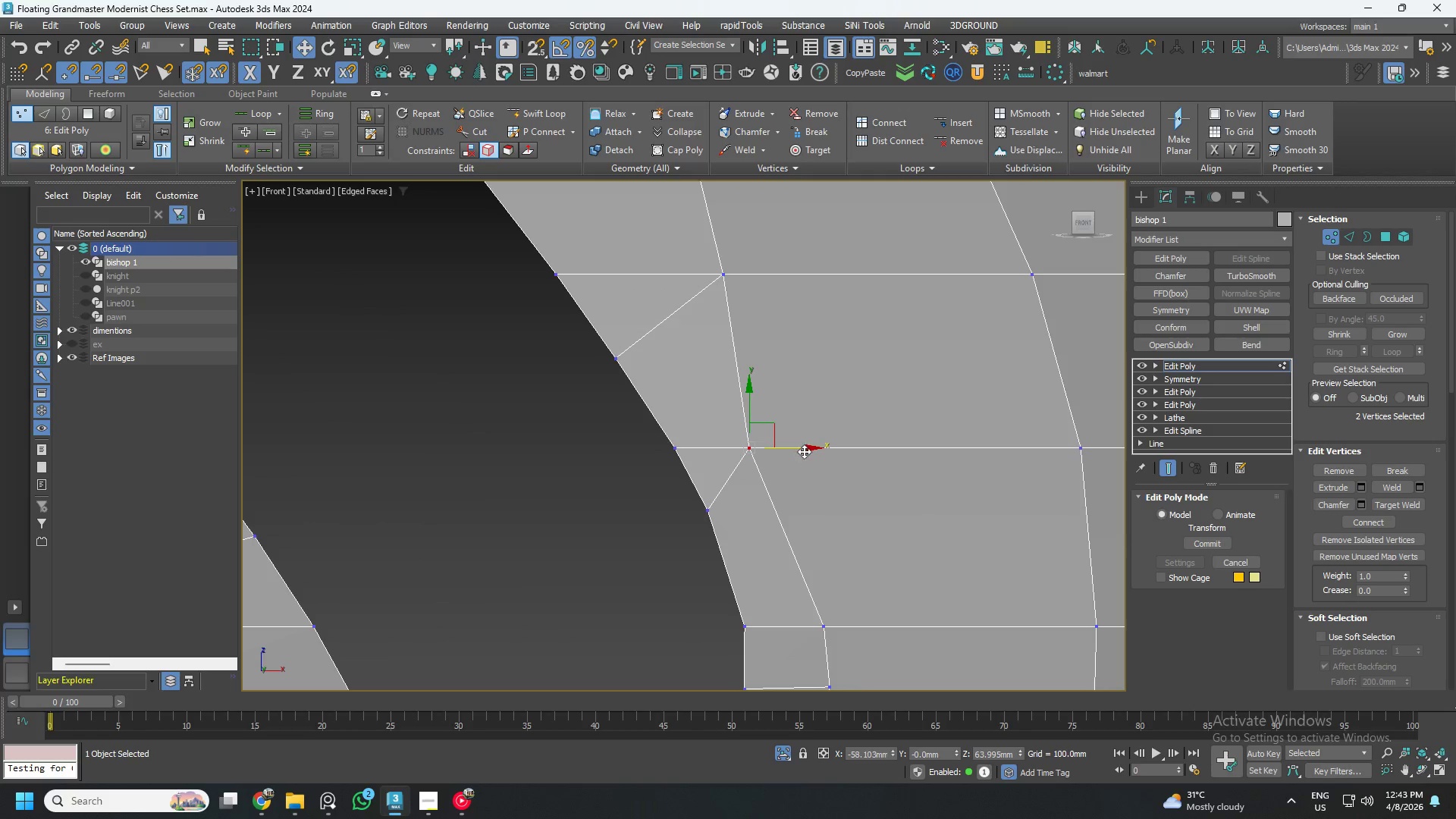 
left_click_drag(start_coordinate=[799, 451], to_coordinate=[846, 455])
 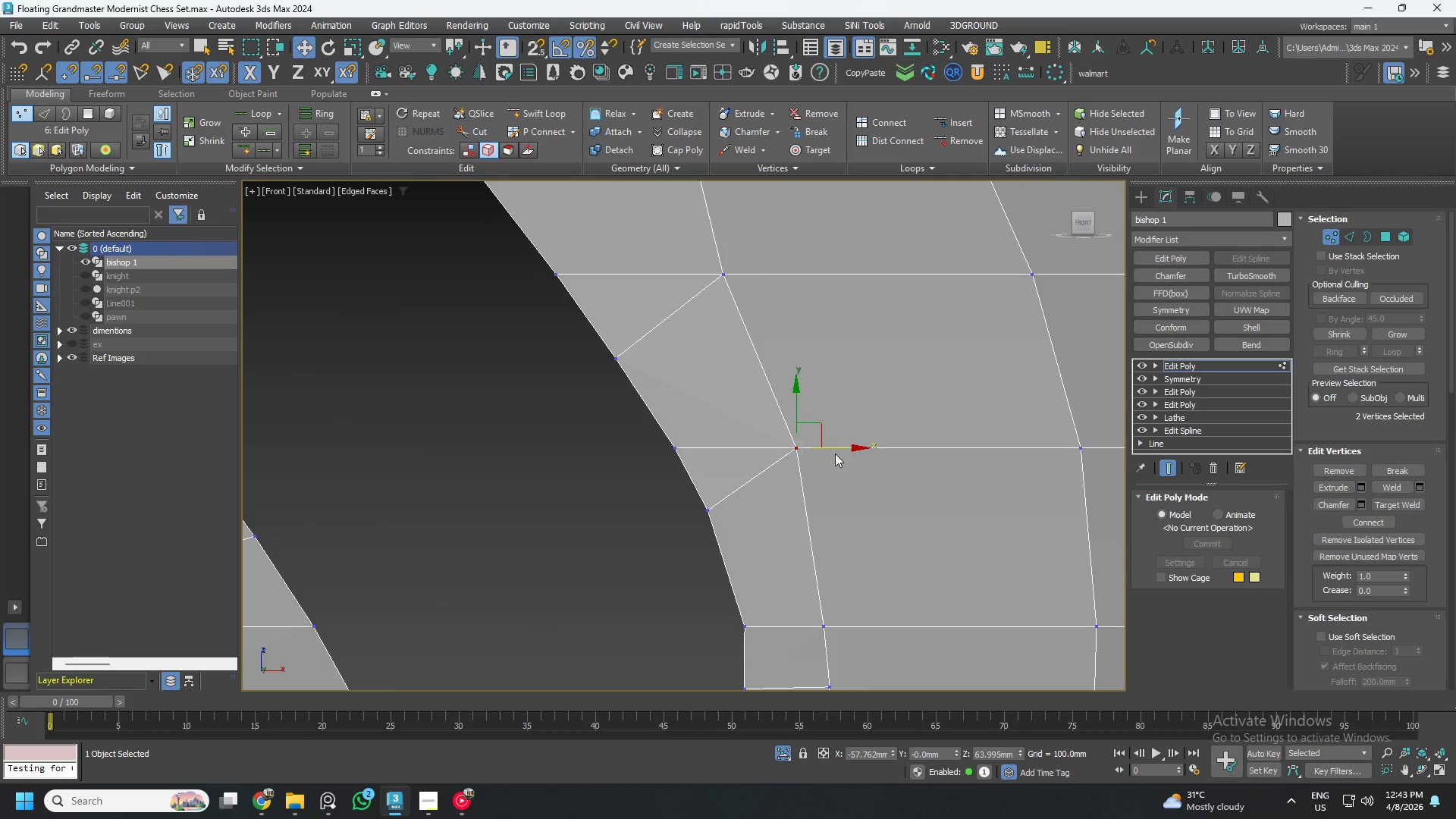 
scroll: coordinate [810, 447], scroll_direction: down, amount: 3.0
 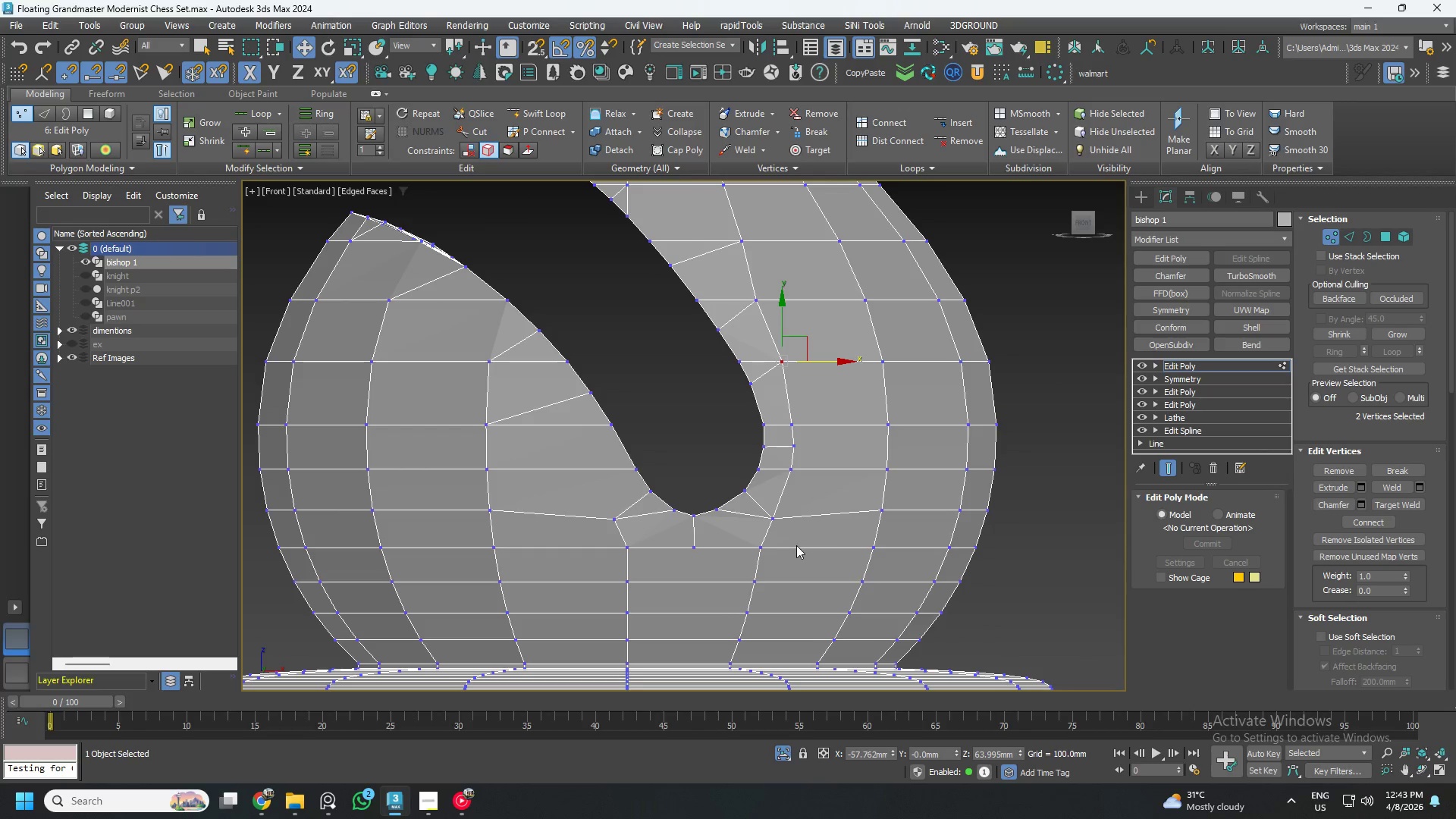 
left_click_drag(start_coordinate=[797, 533], to_coordinate=[764, 508])
 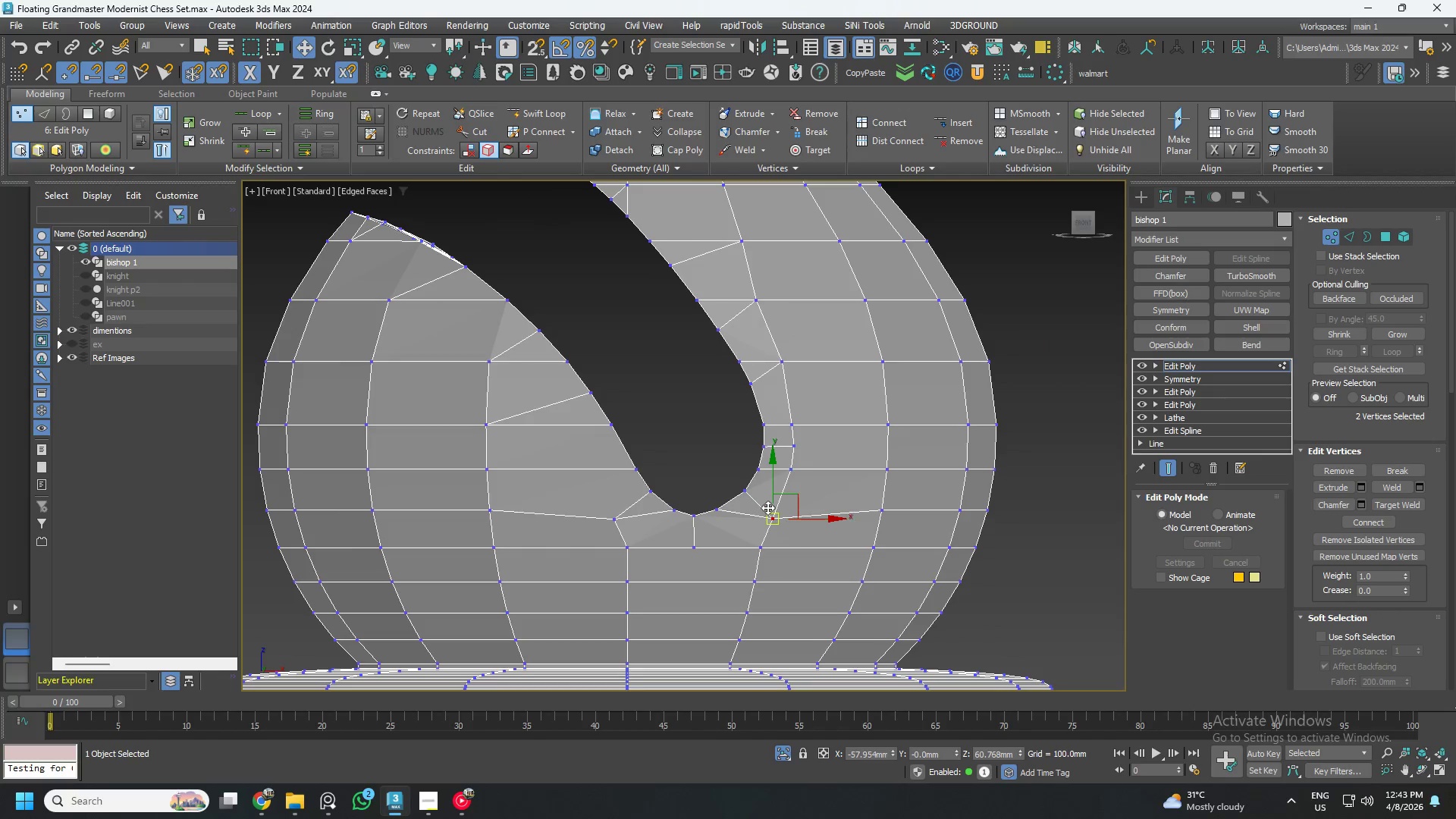 
scroll: coordinate [768, 508], scroll_direction: up, amount: 2.0
 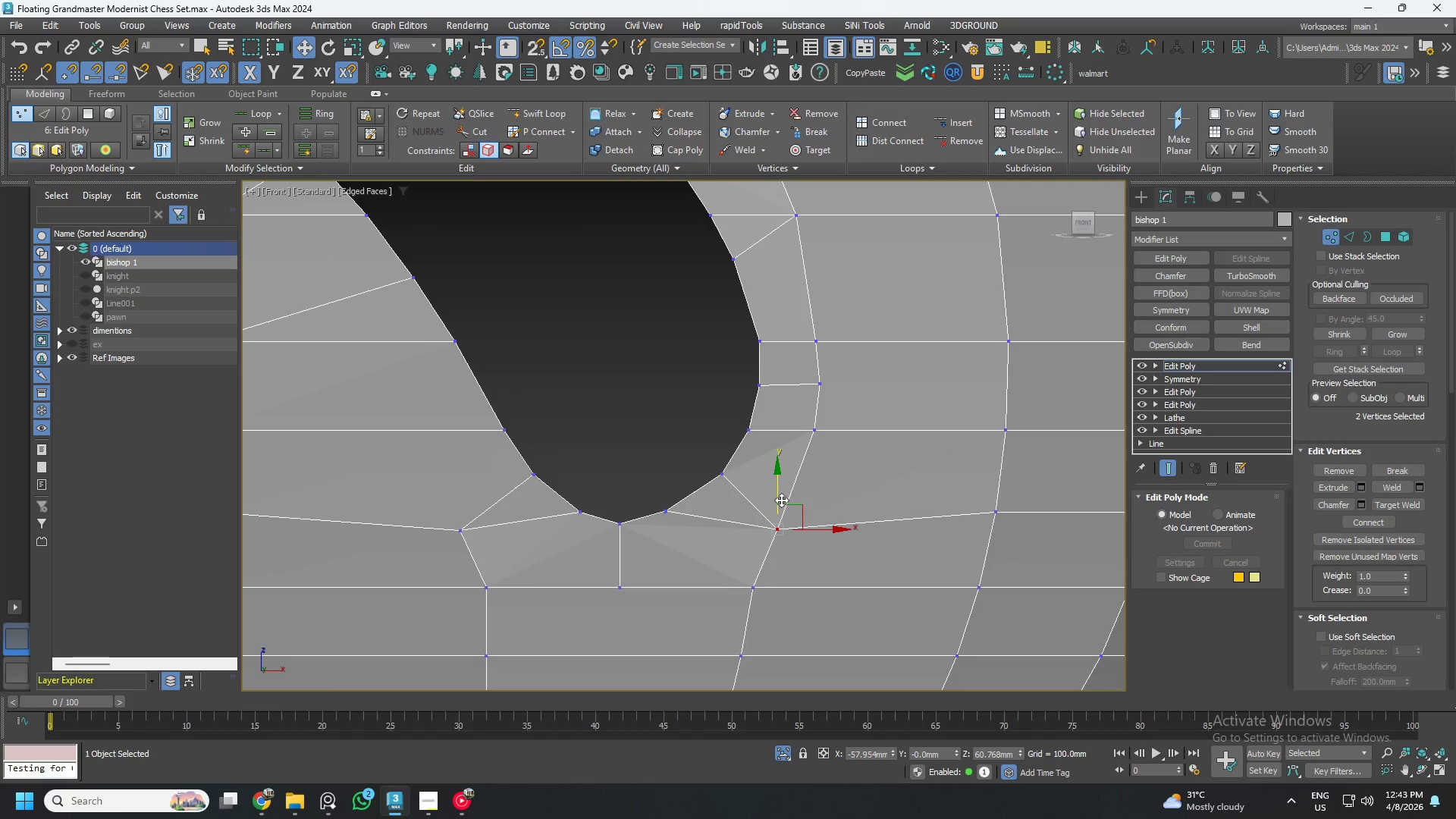 
left_click_drag(start_coordinate=[776, 496], to_coordinate=[776, 479])
 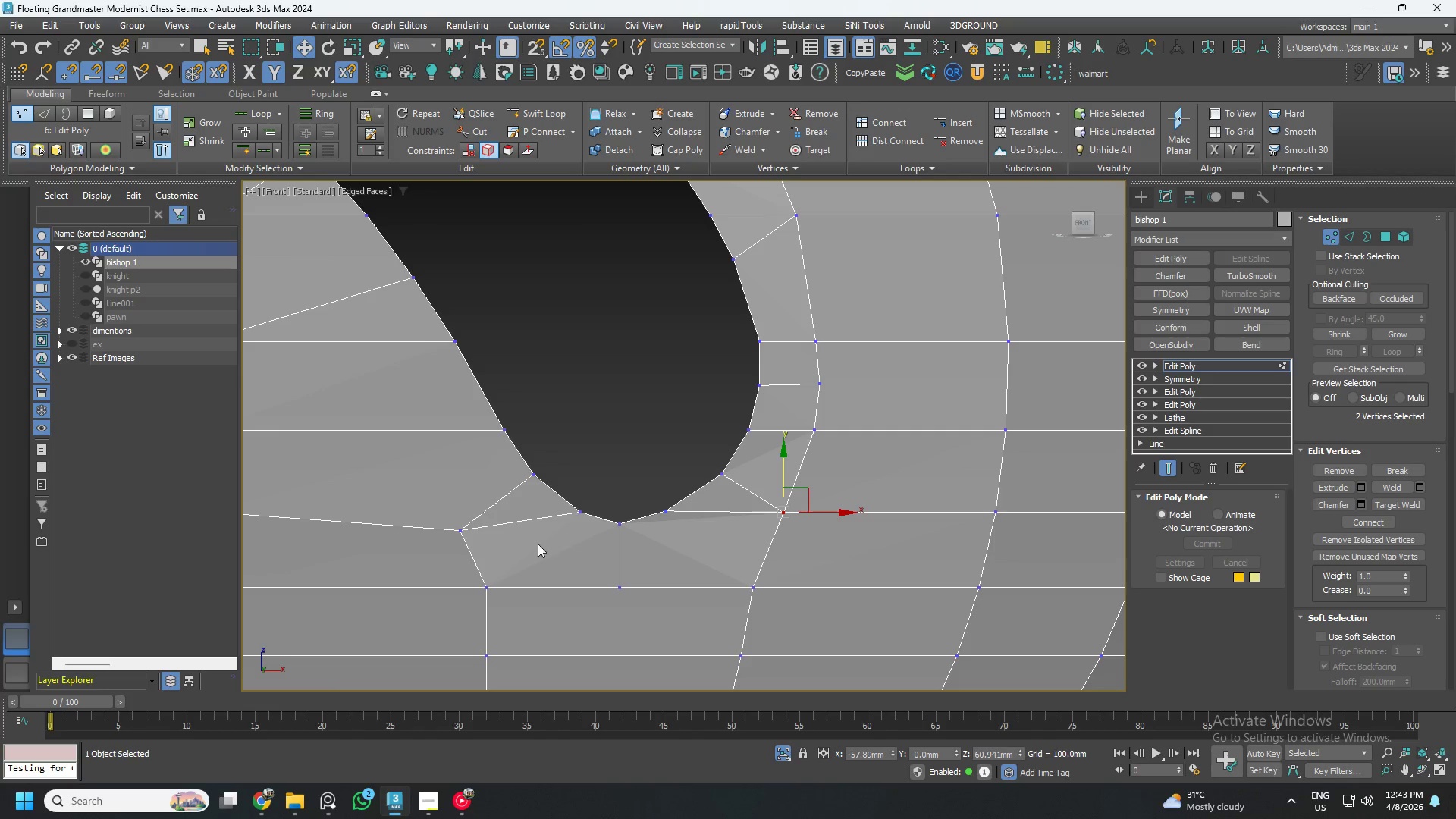 
left_click_drag(start_coordinate=[513, 560], to_coordinate=[430, 498])
 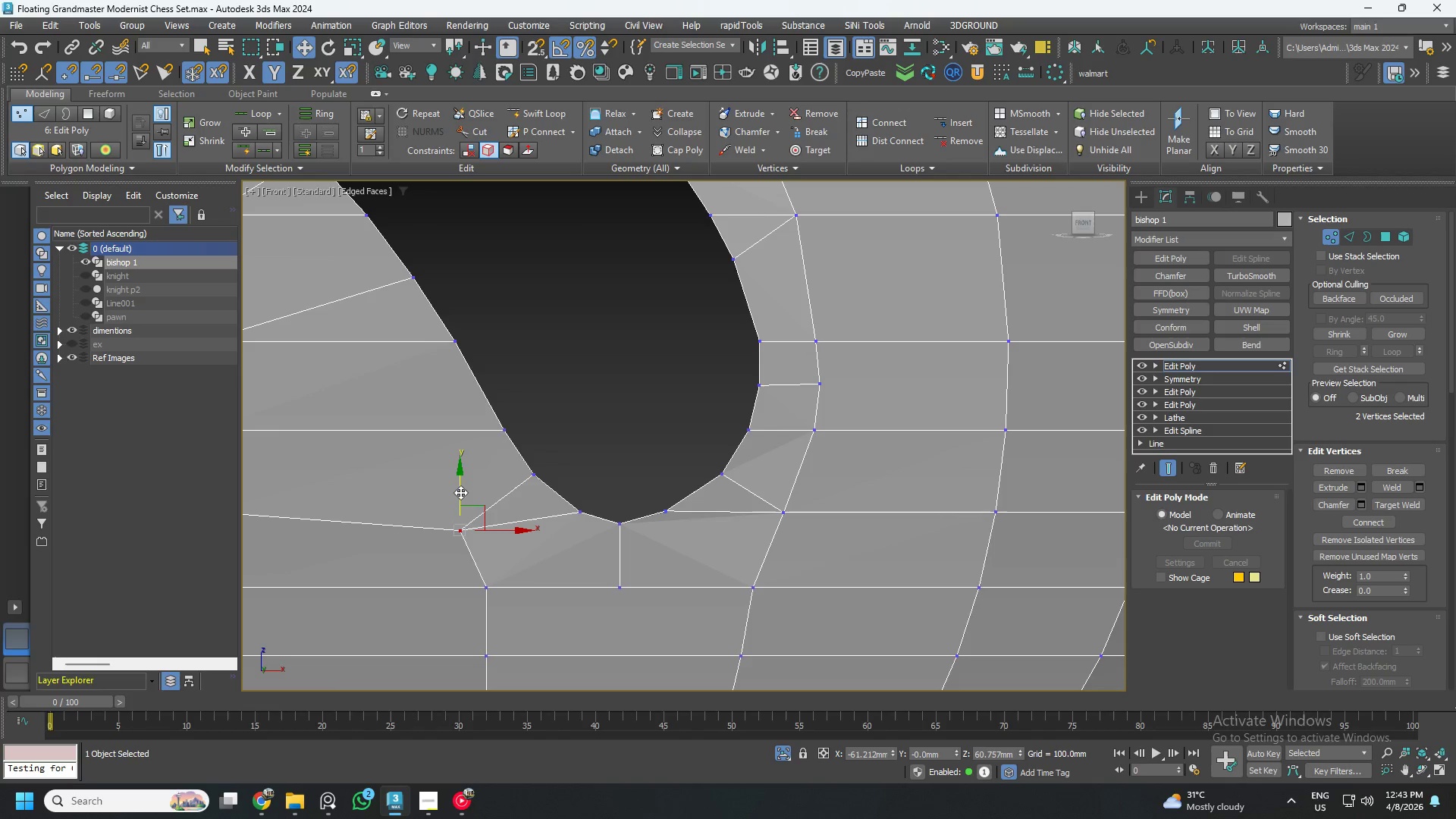 
left_click_drag(start_coordinate=[460, 490], to_coordinate=[450, 482])
 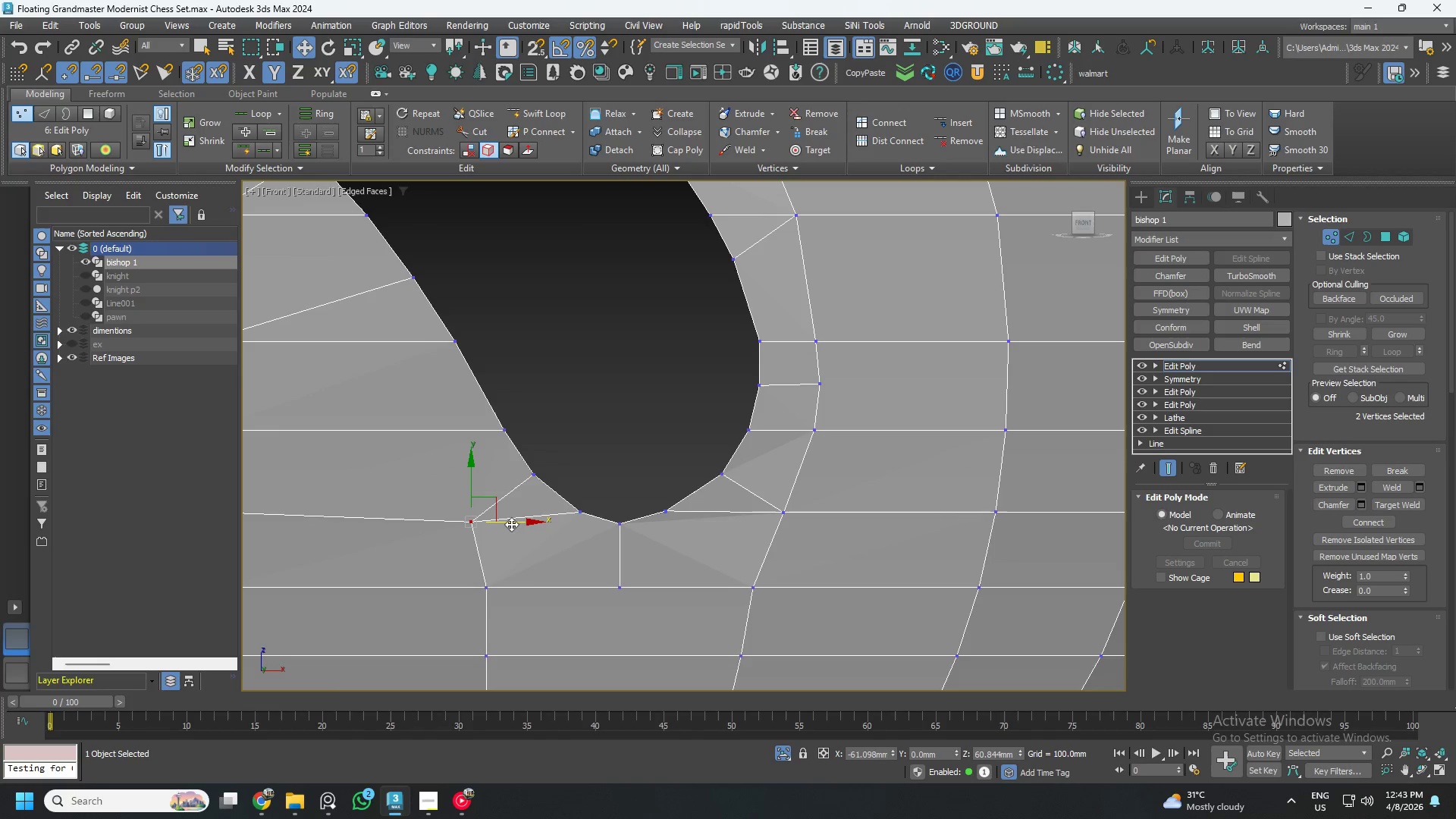 
left_click_drag(start_coordinate=[511, 523], to_coordinate=[491, 532])
 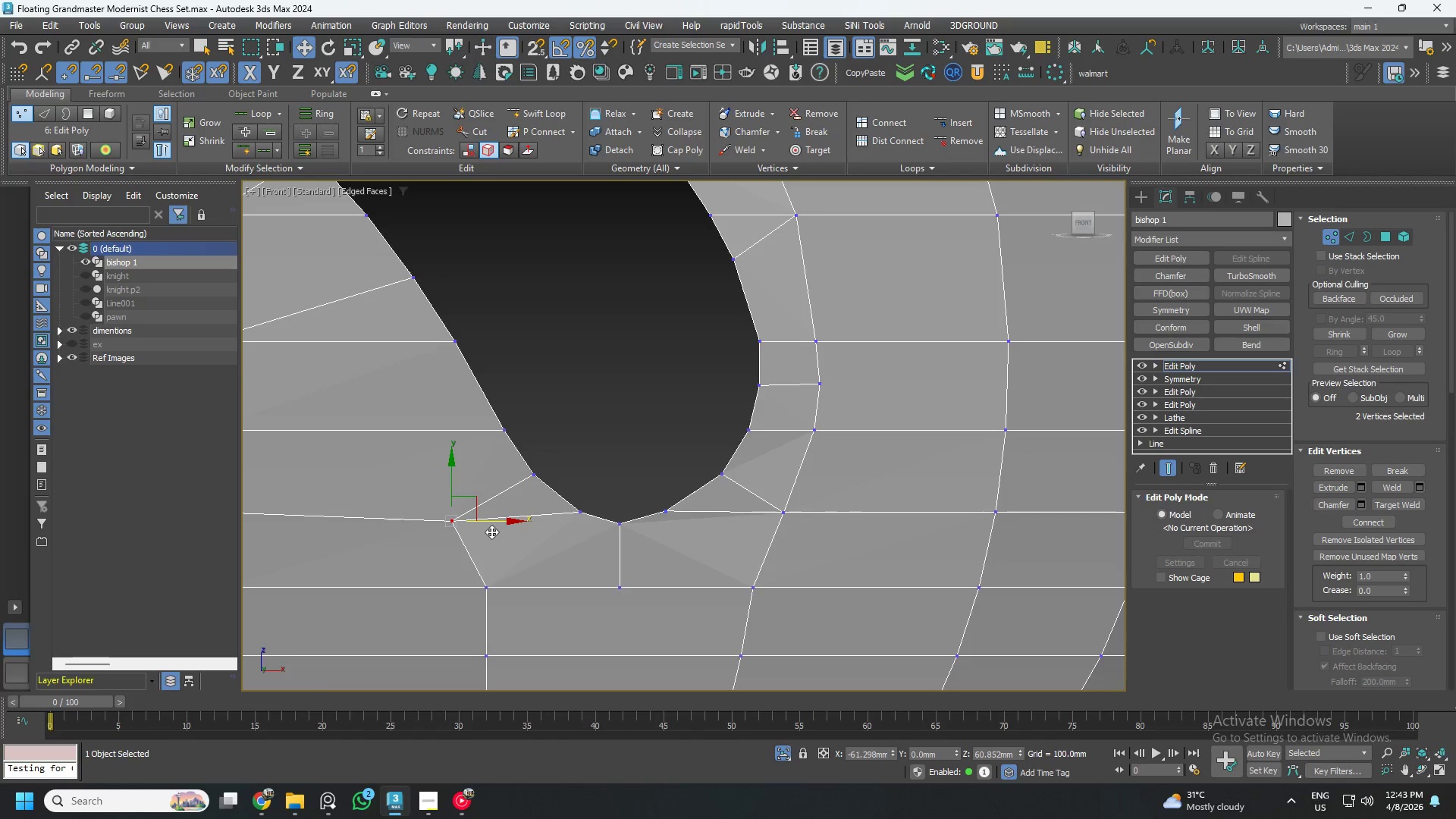 
scroll: coordinate [472, 522], scroll_direction: down, amount: 1.0
 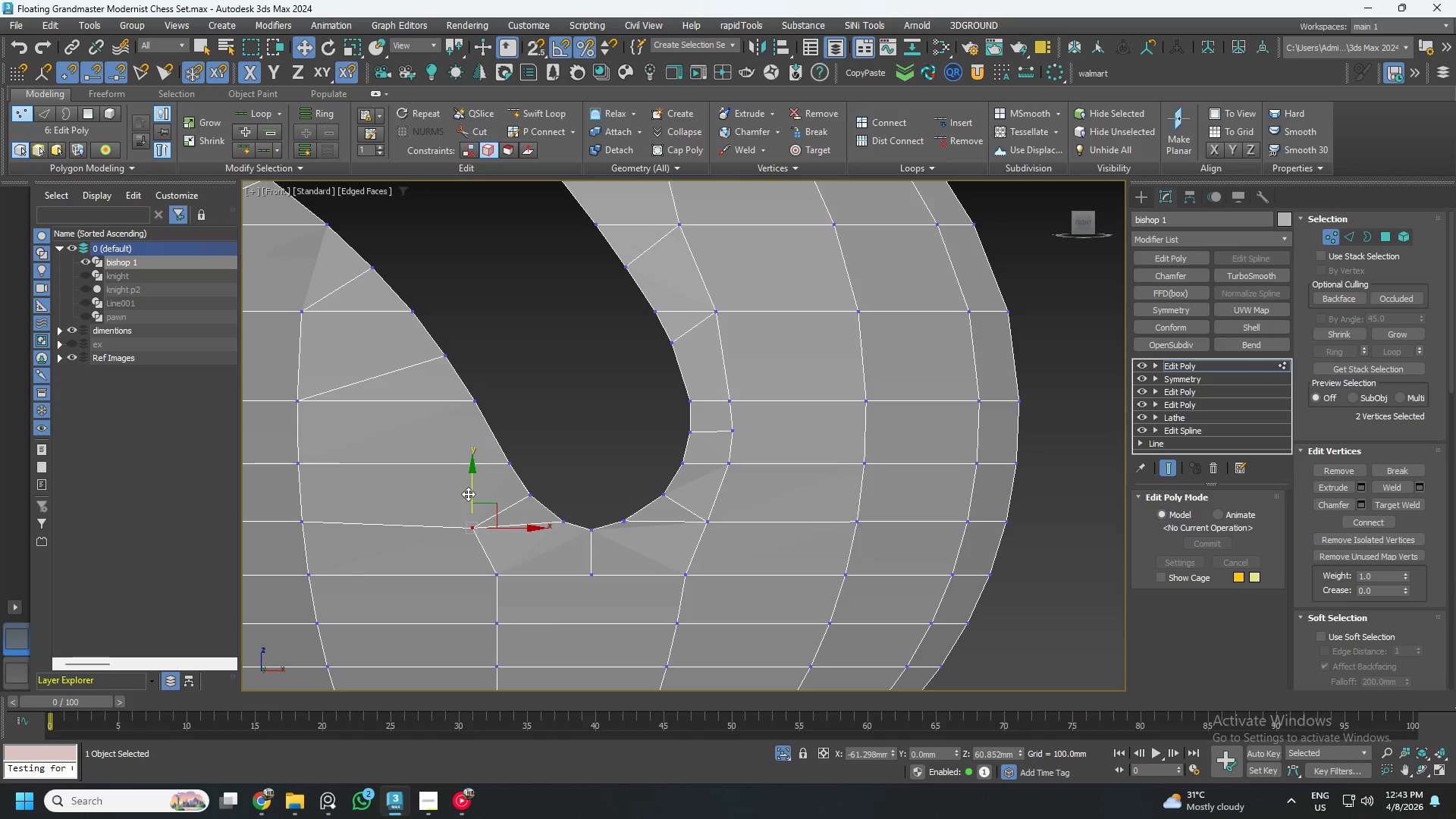 
left_click_drag(start_coordinate=[469, 493], to_coordinate=[451, 488])
 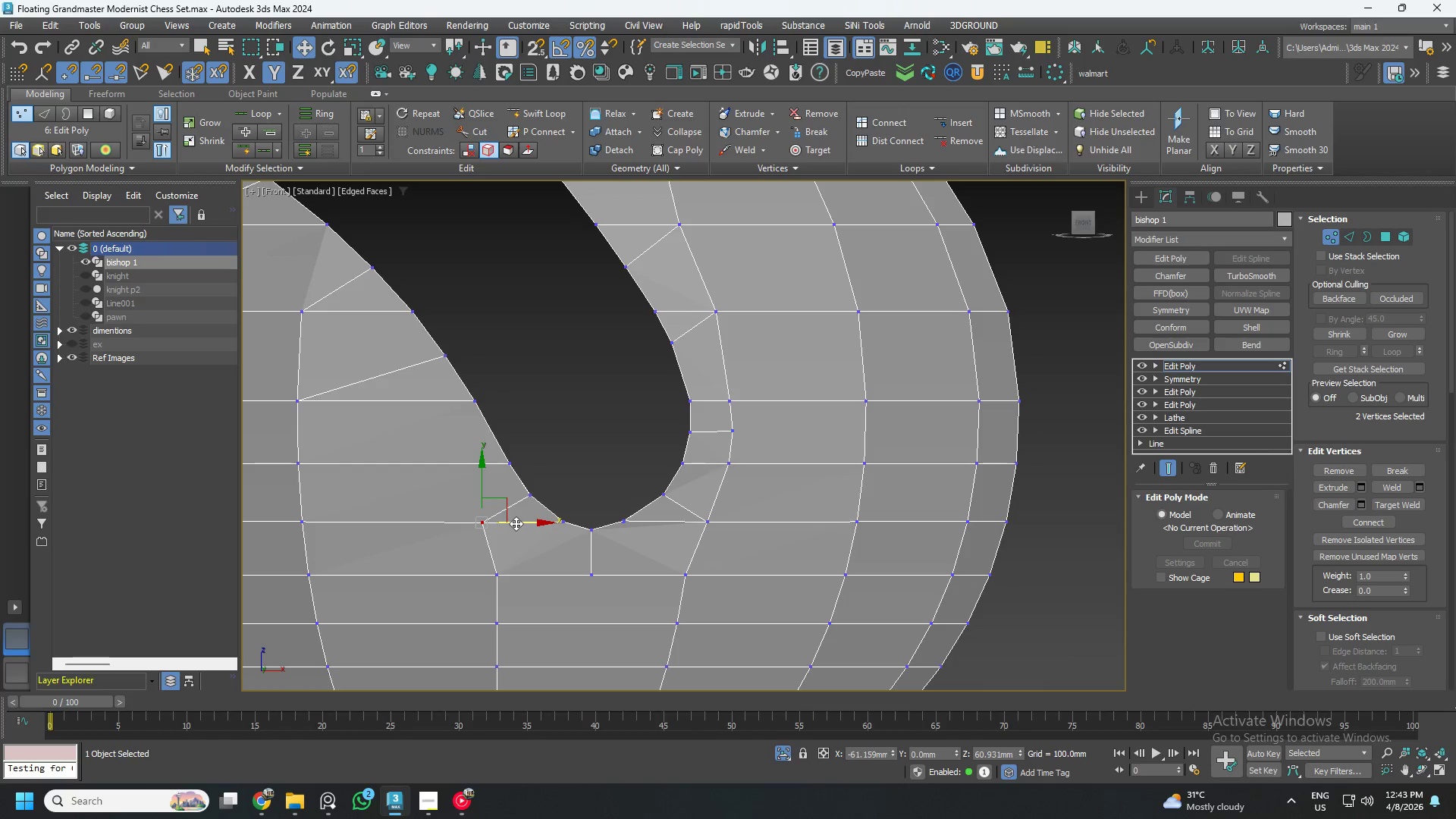 
left_click_drag(start_coordinate=[516, 523], to_coordinate=[506, 522])
 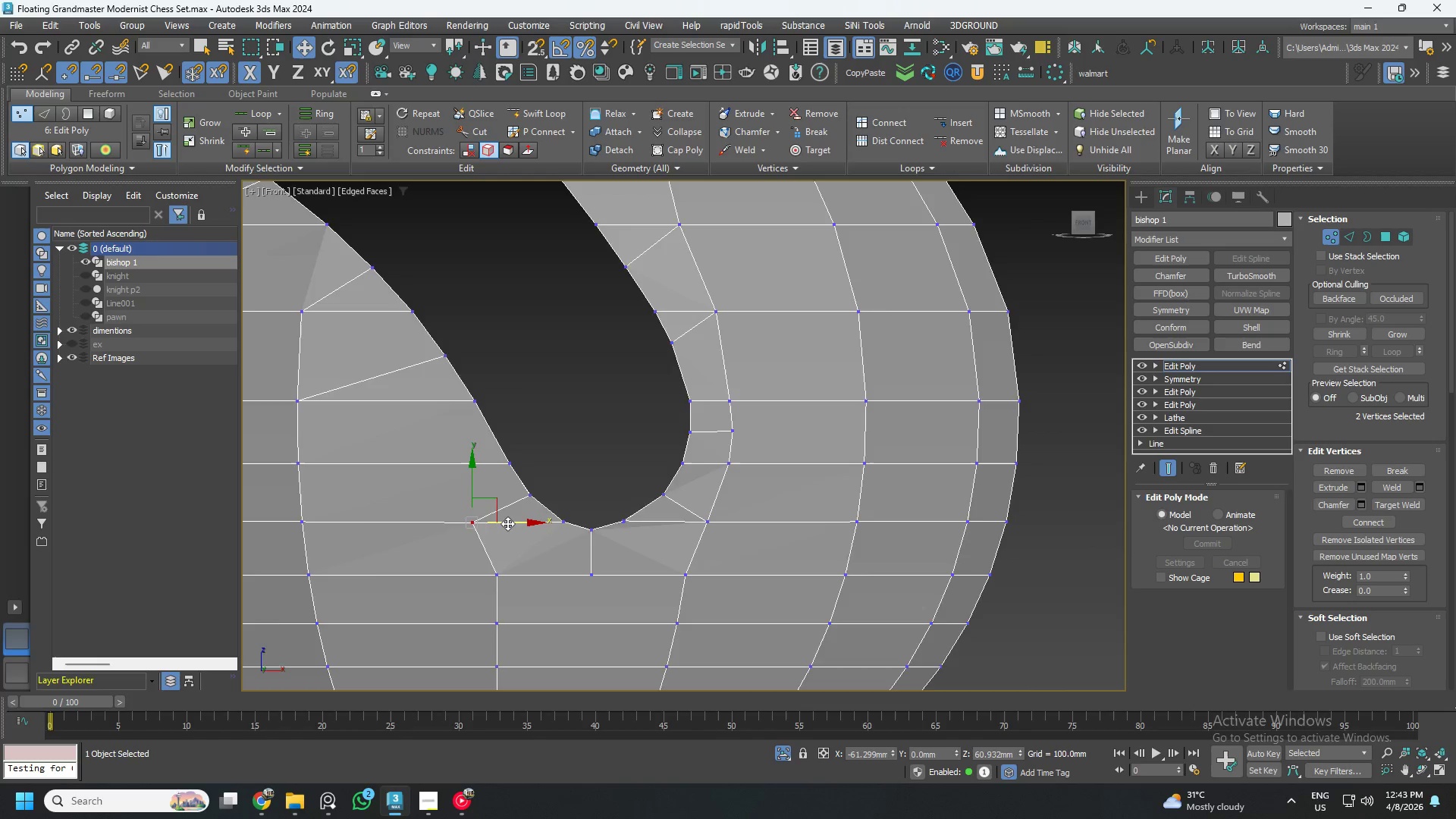 
scroll: coordinate [508, 524], scroll_direction: down, amount: 2.0
 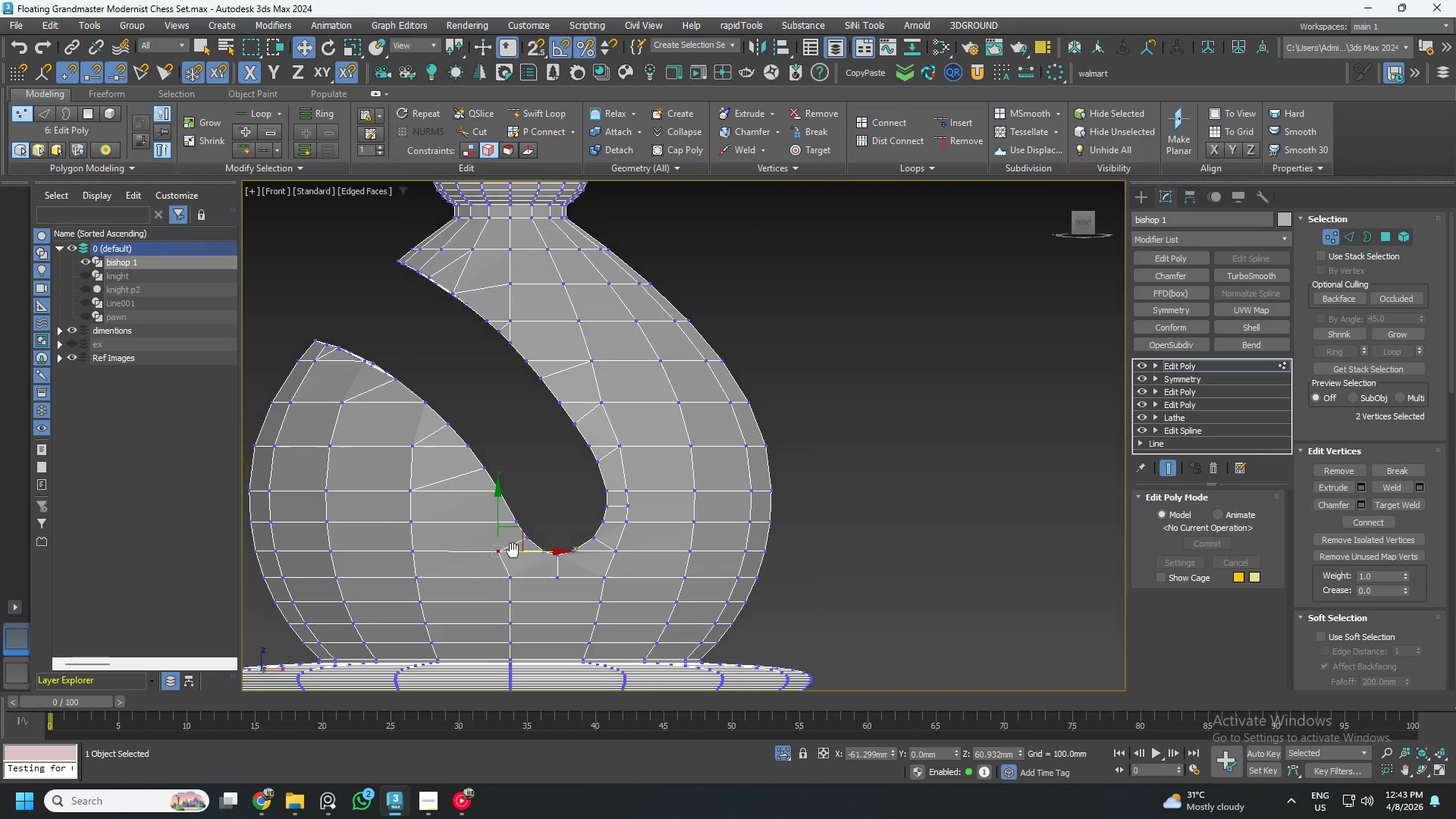 
scroll: coordinate [441, 478], scroll_direction: up, amount: 2.0
 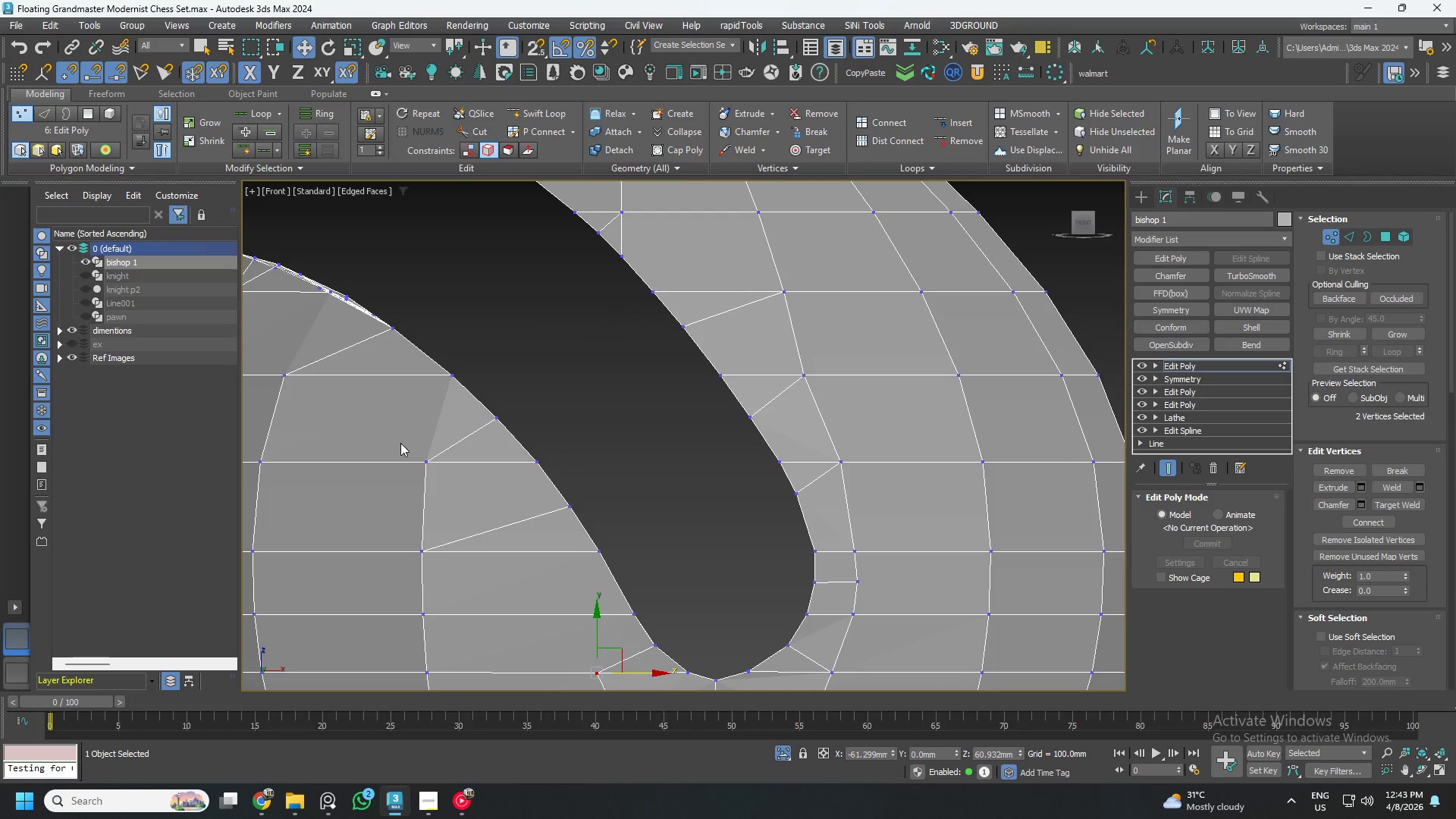 
left_click_drag(start_coordinate=[400, 443], to_coordinate=[450, 489])
 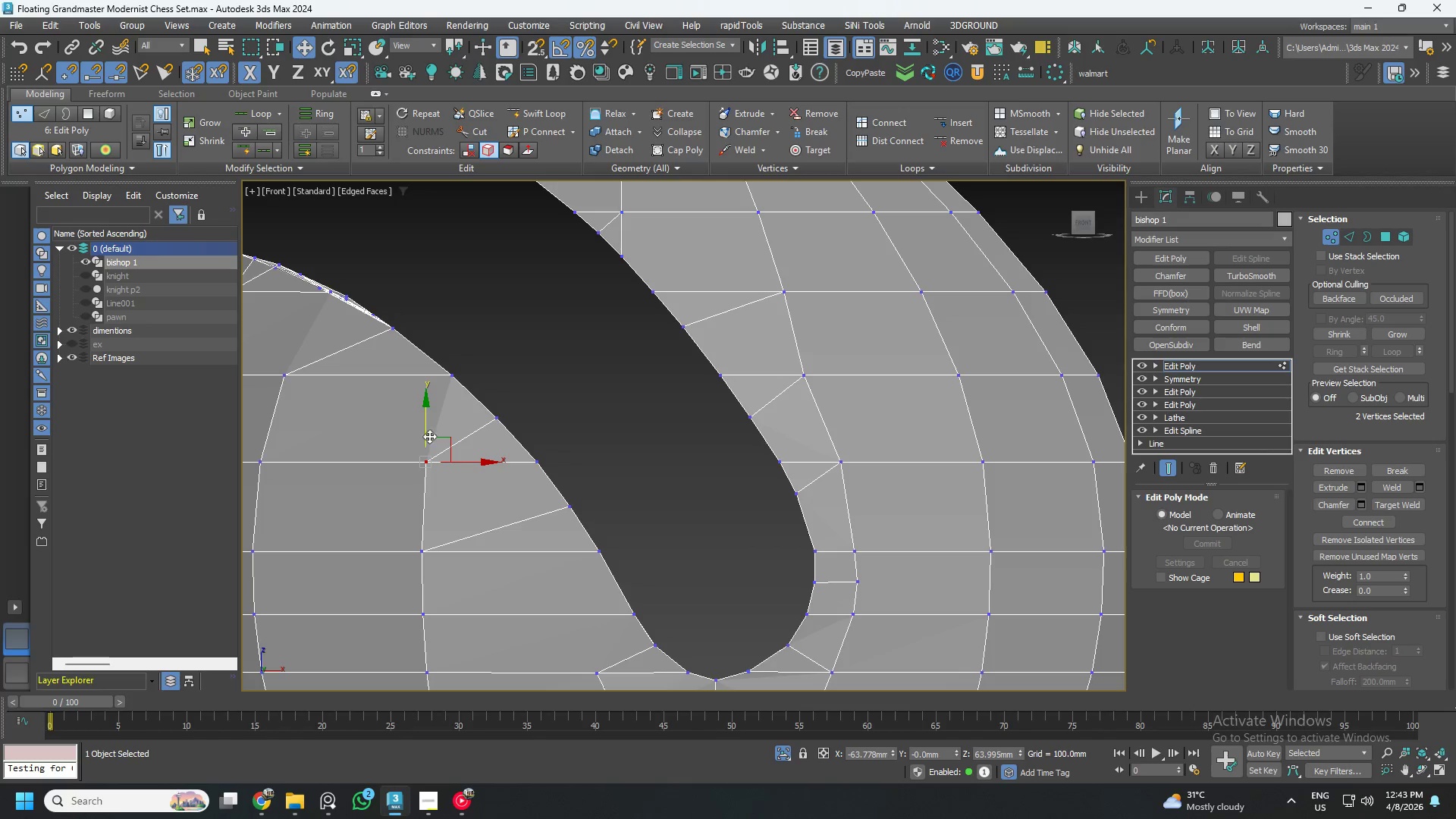 
left_click_drag(start_coordinate=[428, 428], to_coordinate=[423, 451])
 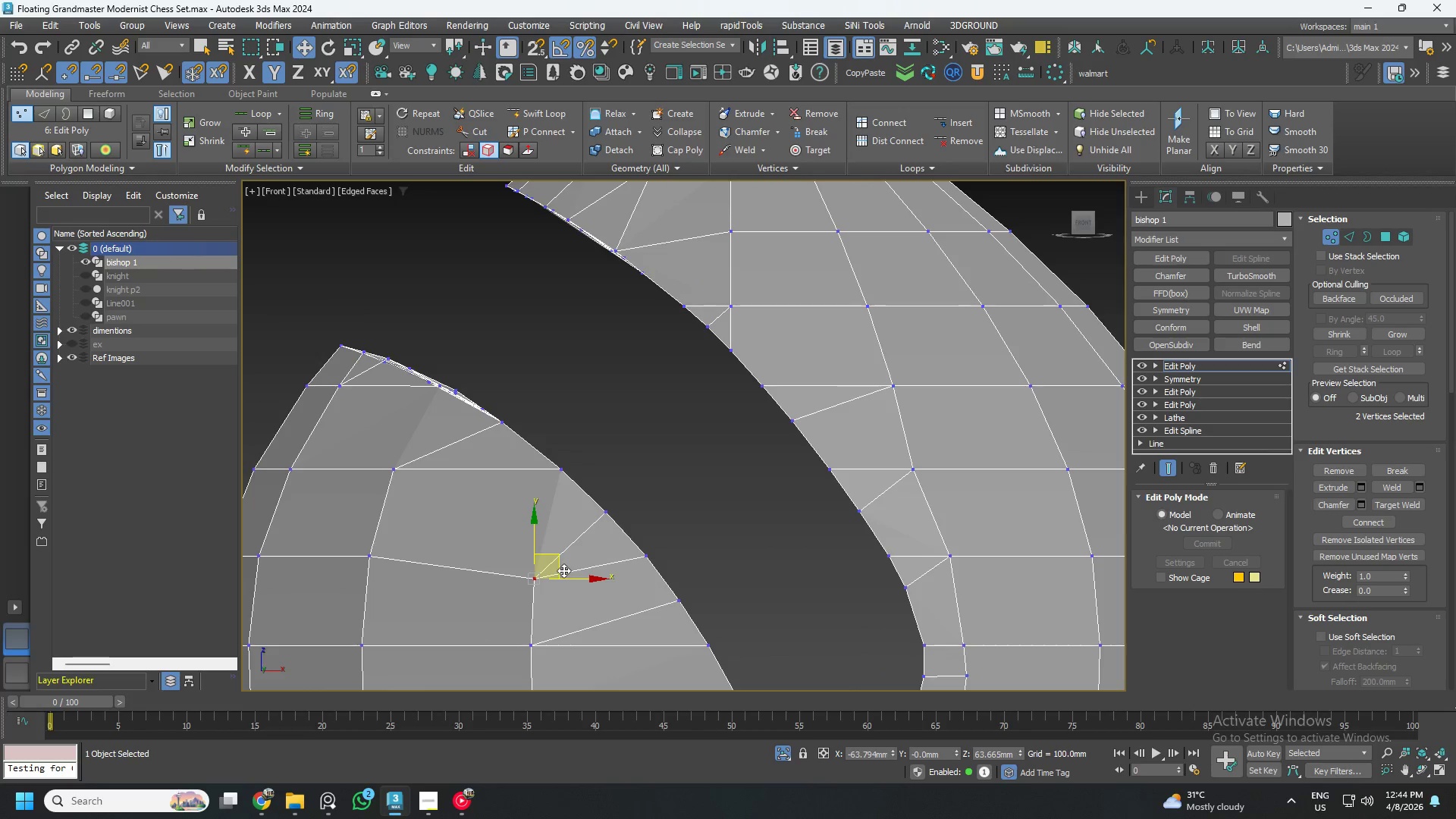 
wait(10.53)
 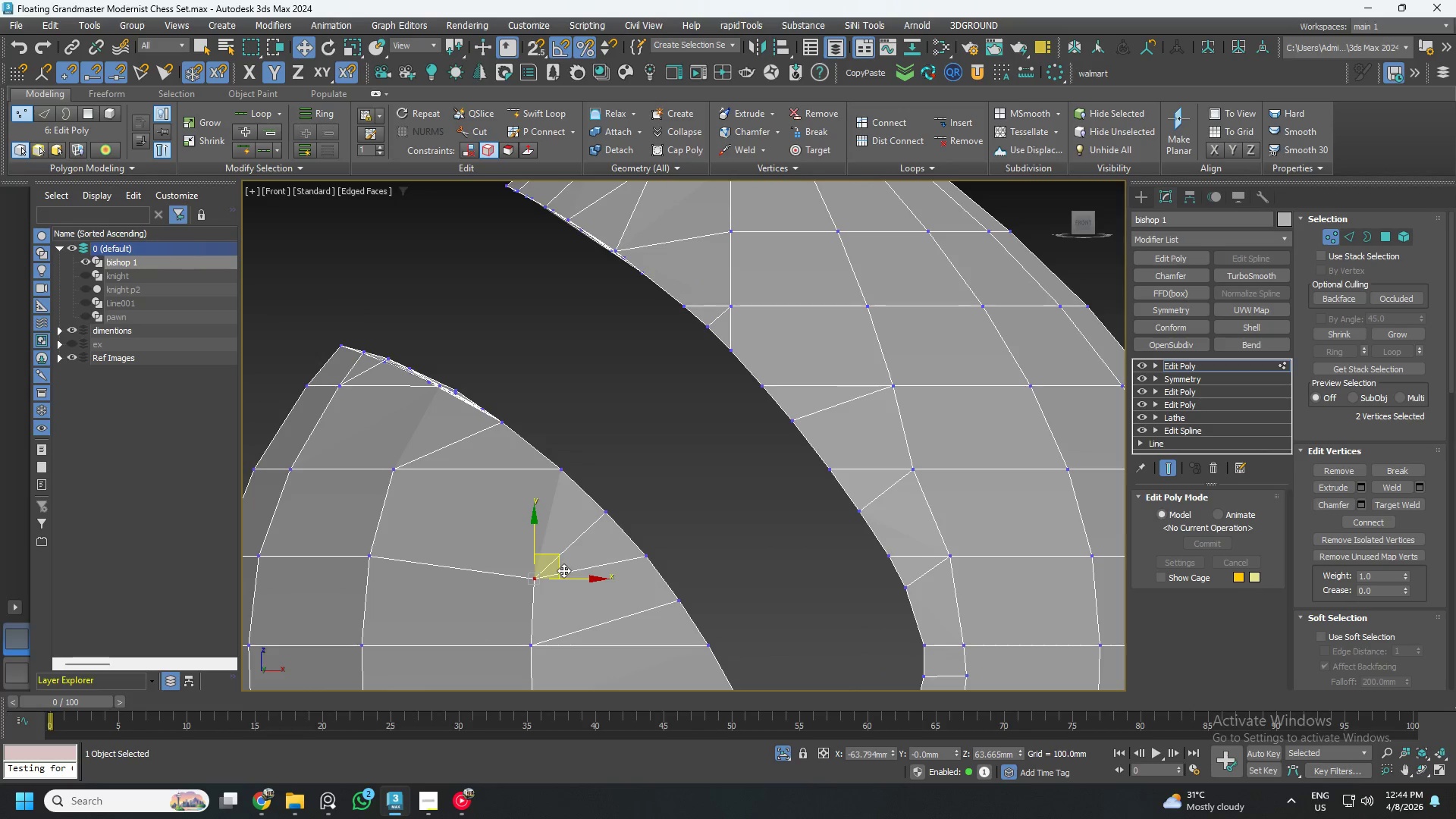 
scroll: coordinate [615, 604], scroll_direction: down, amount: 1.0
 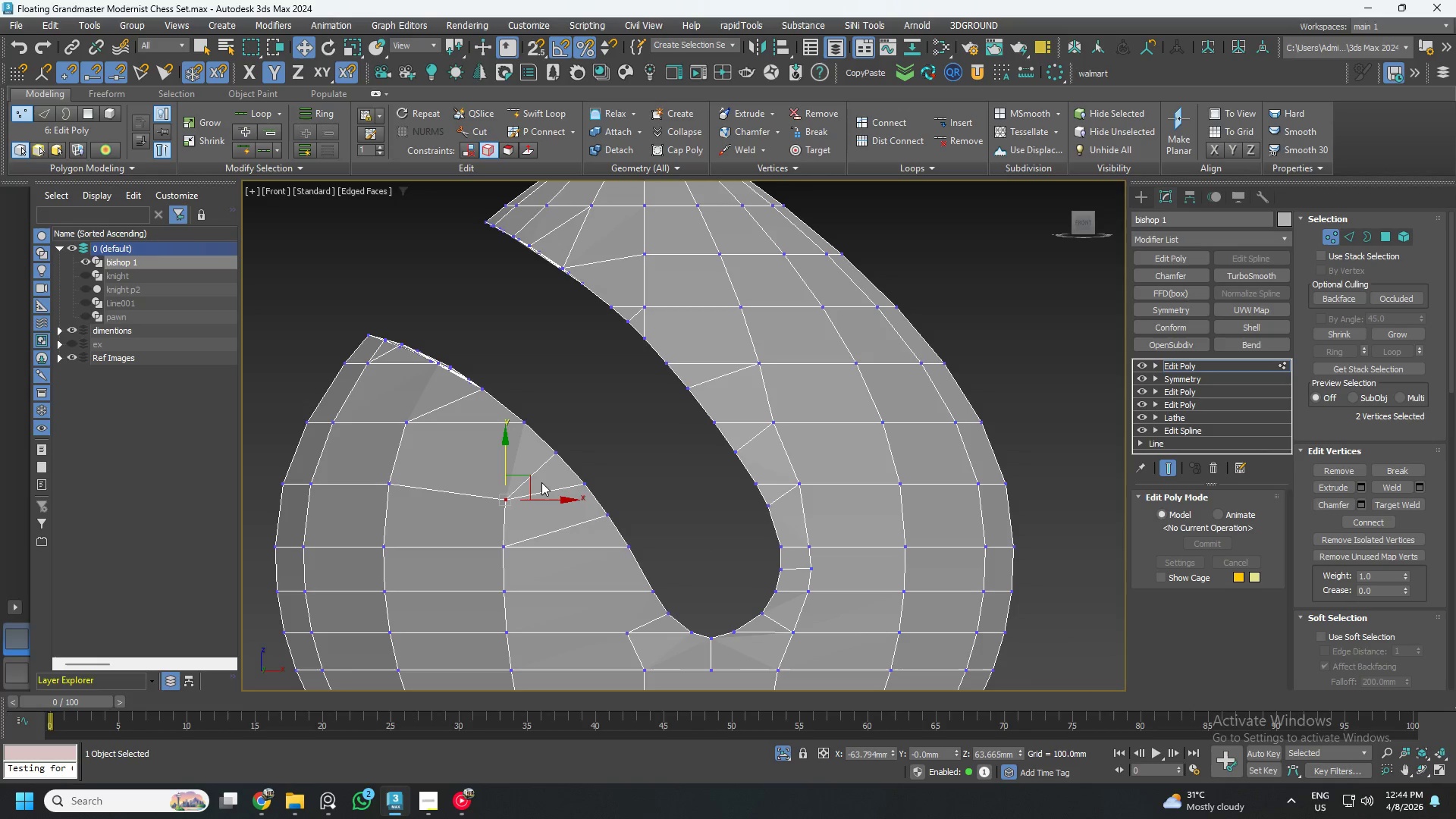 
left_click_drag(start_coordinate=[542, 500], to_coordinate=[560, 497])
 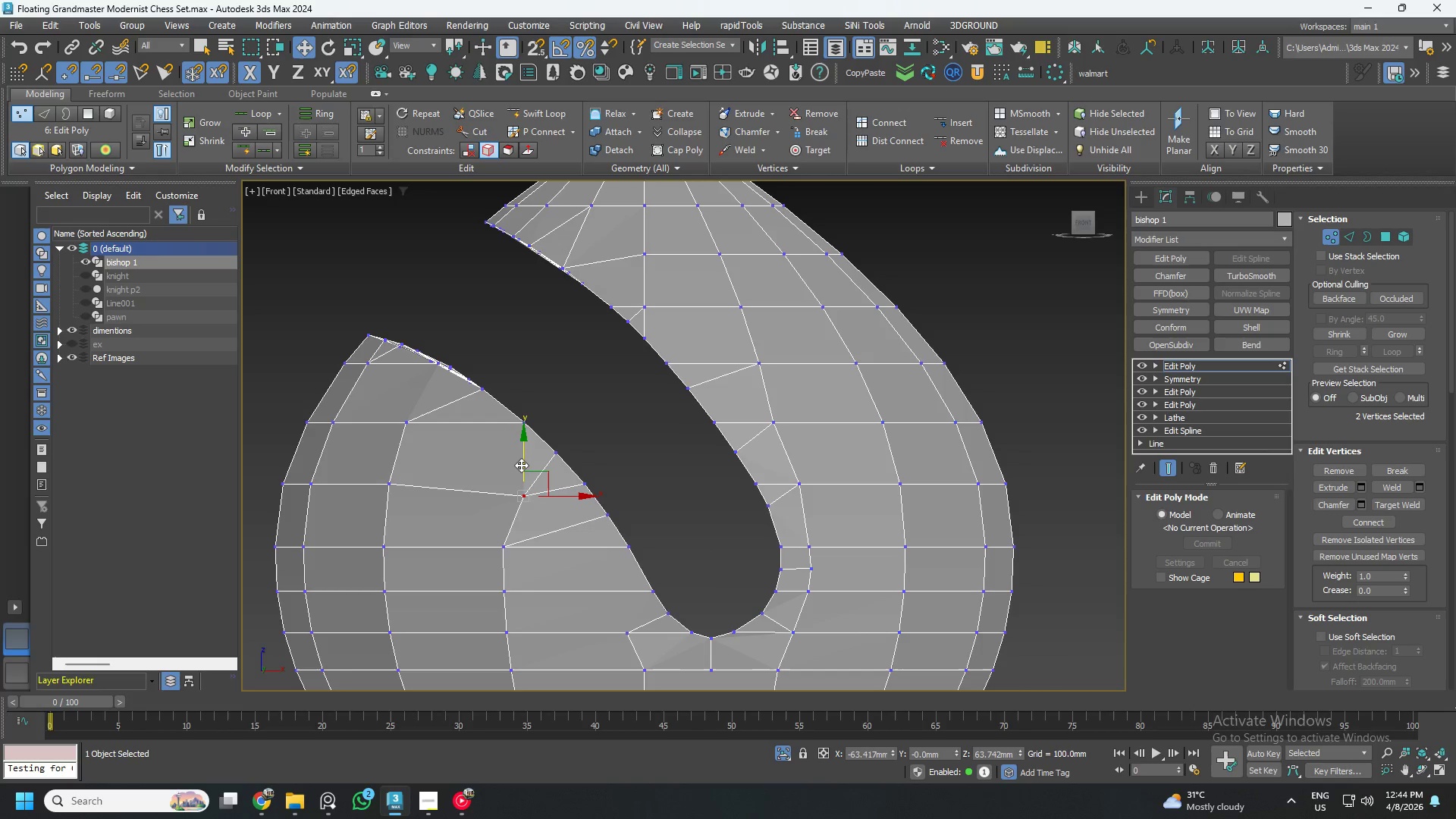 
left_click_drag(start_coordinate=[521, 464], to_coordinate=[517, 453])
 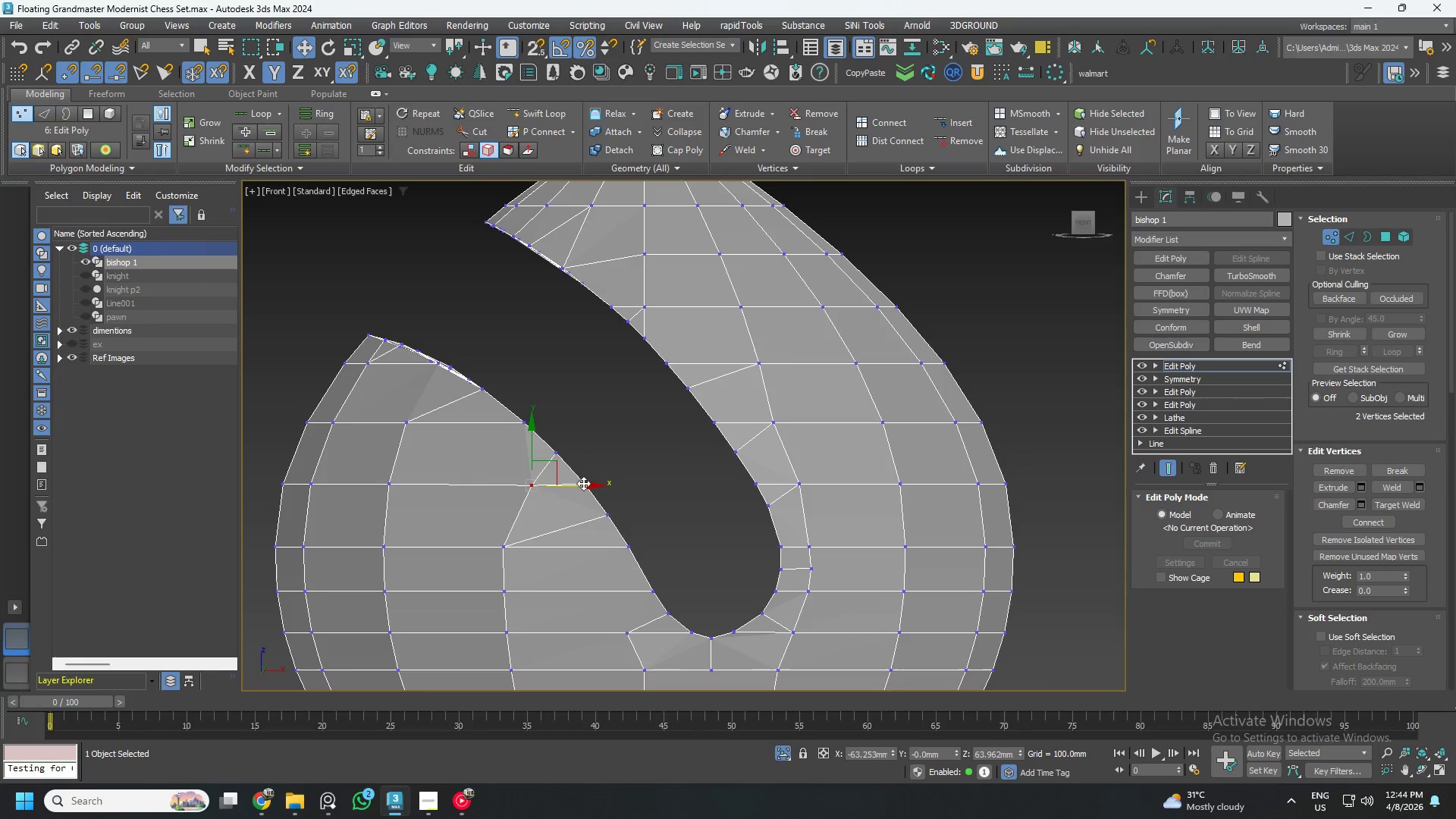 
left_click_drag(start_coordinate=[579, 483], to_coordinate=[563, 485])
 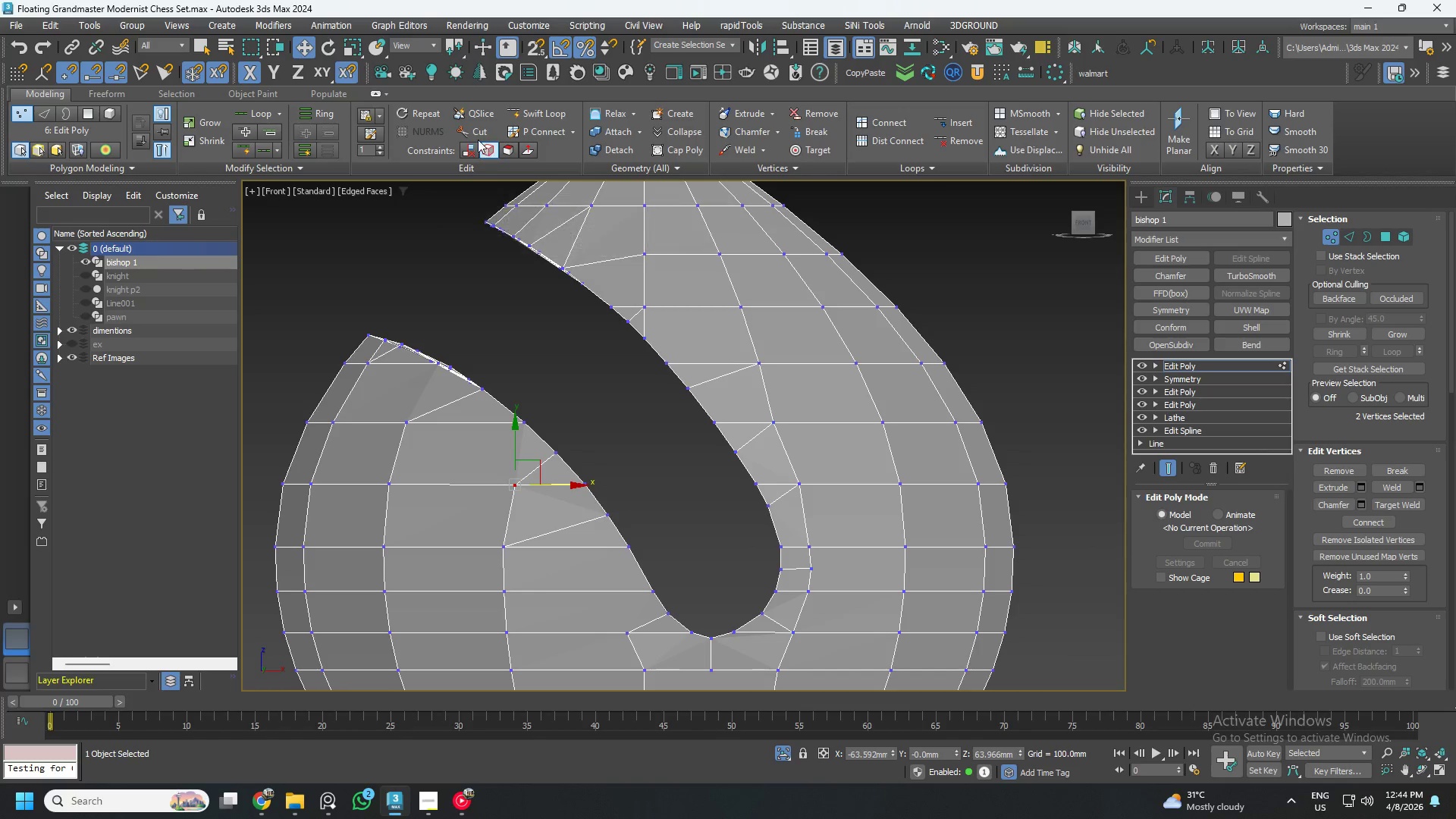 
left_click([476, 131])
 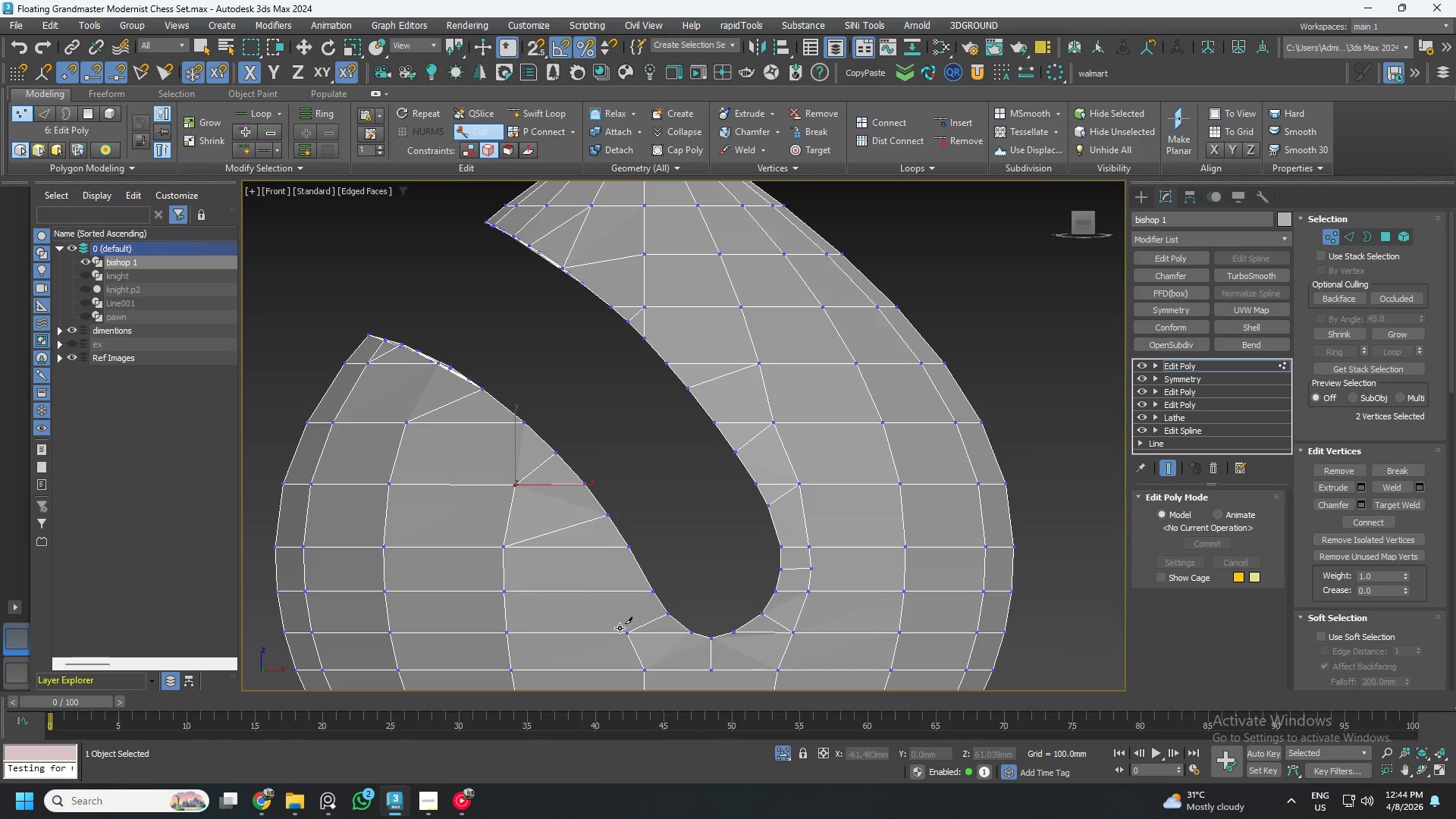 
left_click([629, 635])
 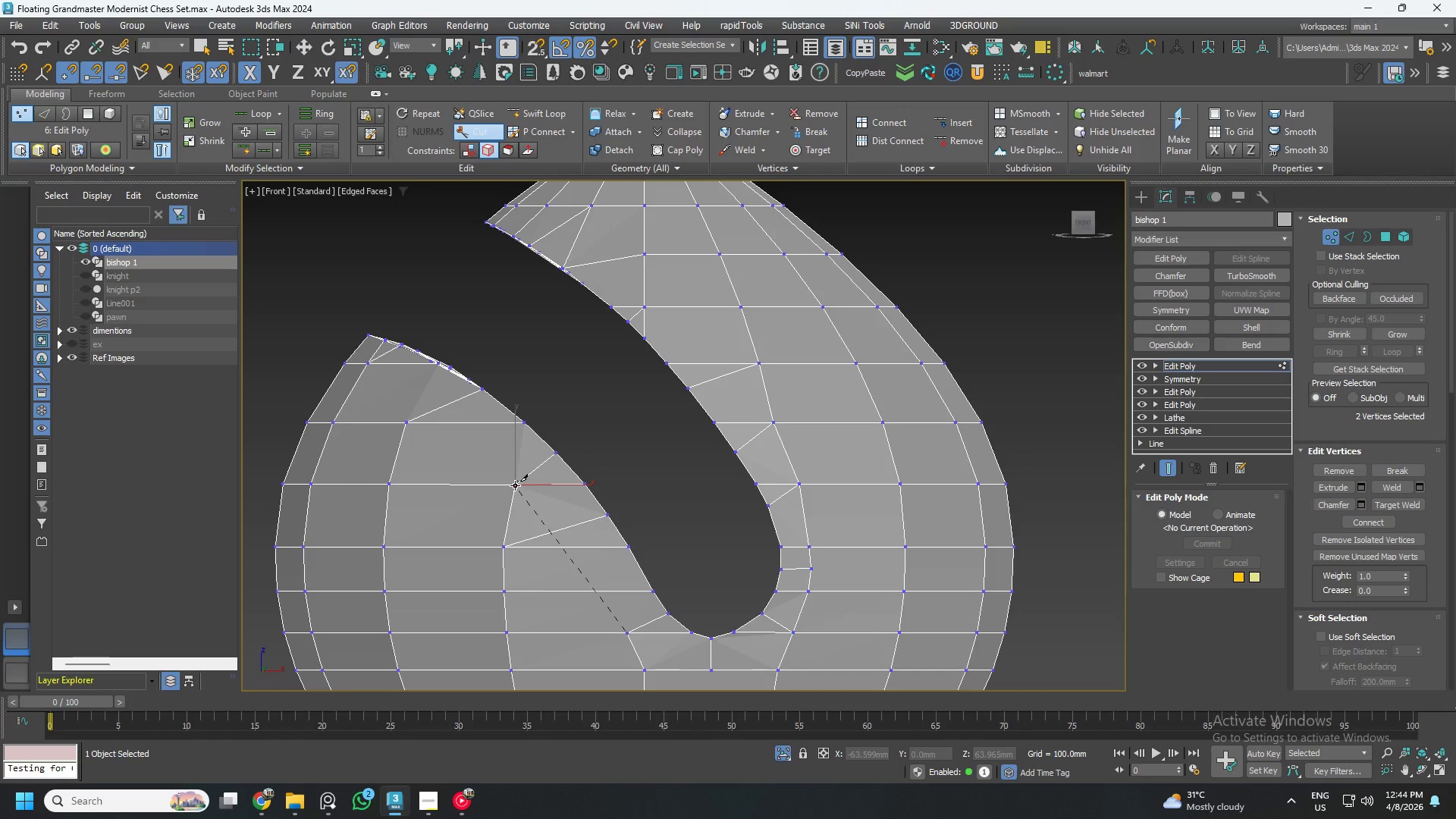 
left_click([515, 485])
 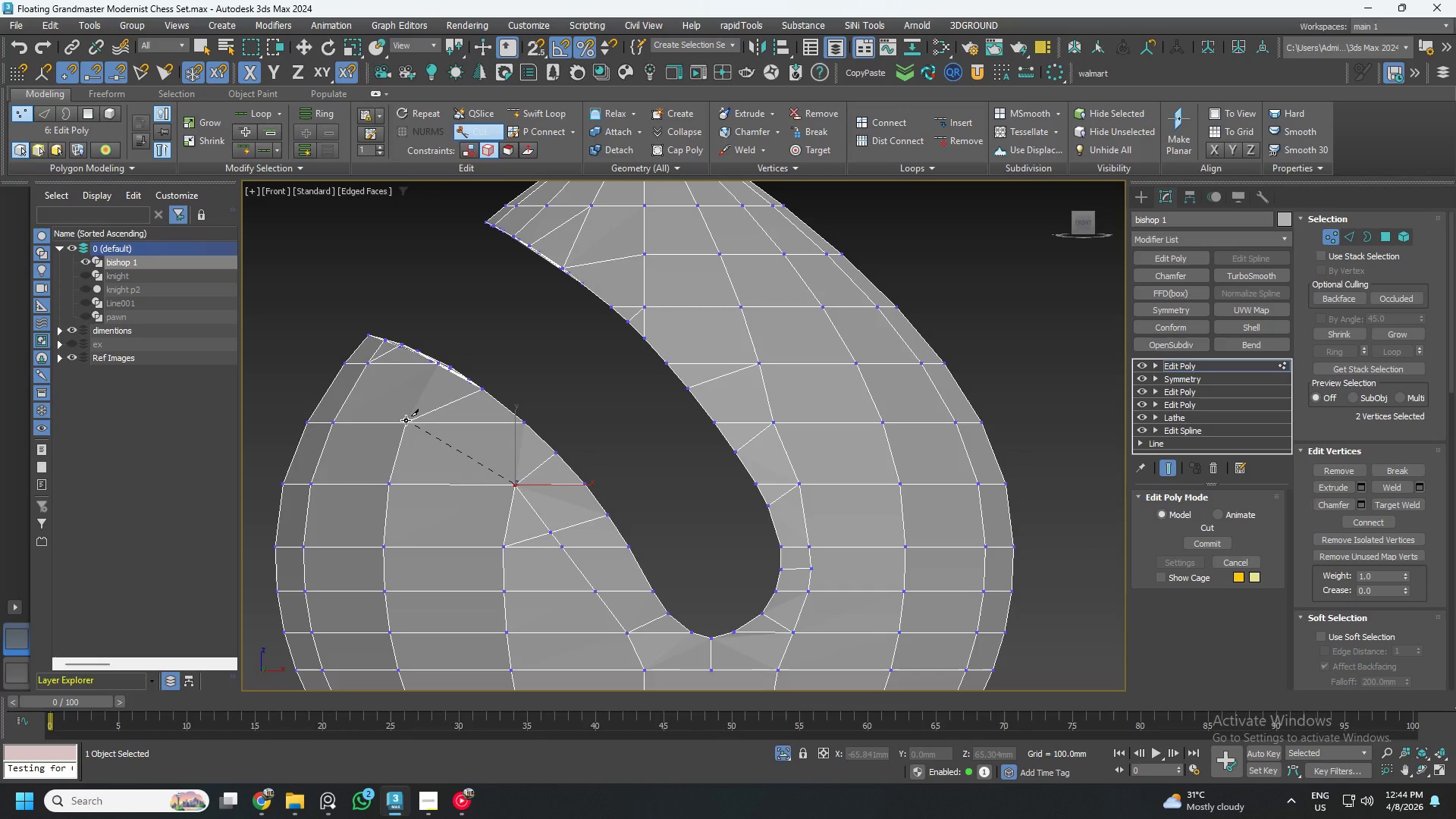 
left_click([406, 420])
 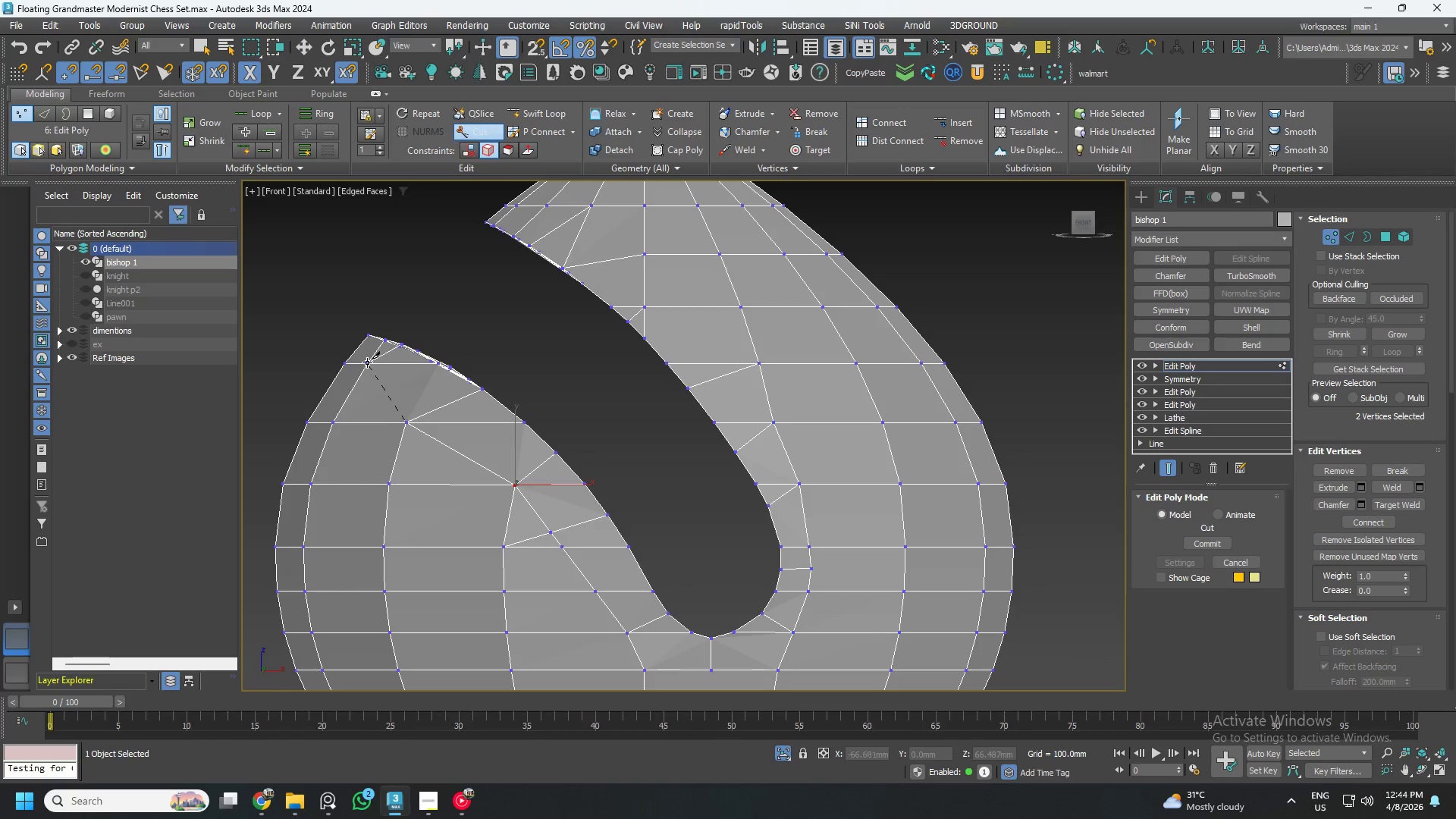 
left_click([369, 362])
 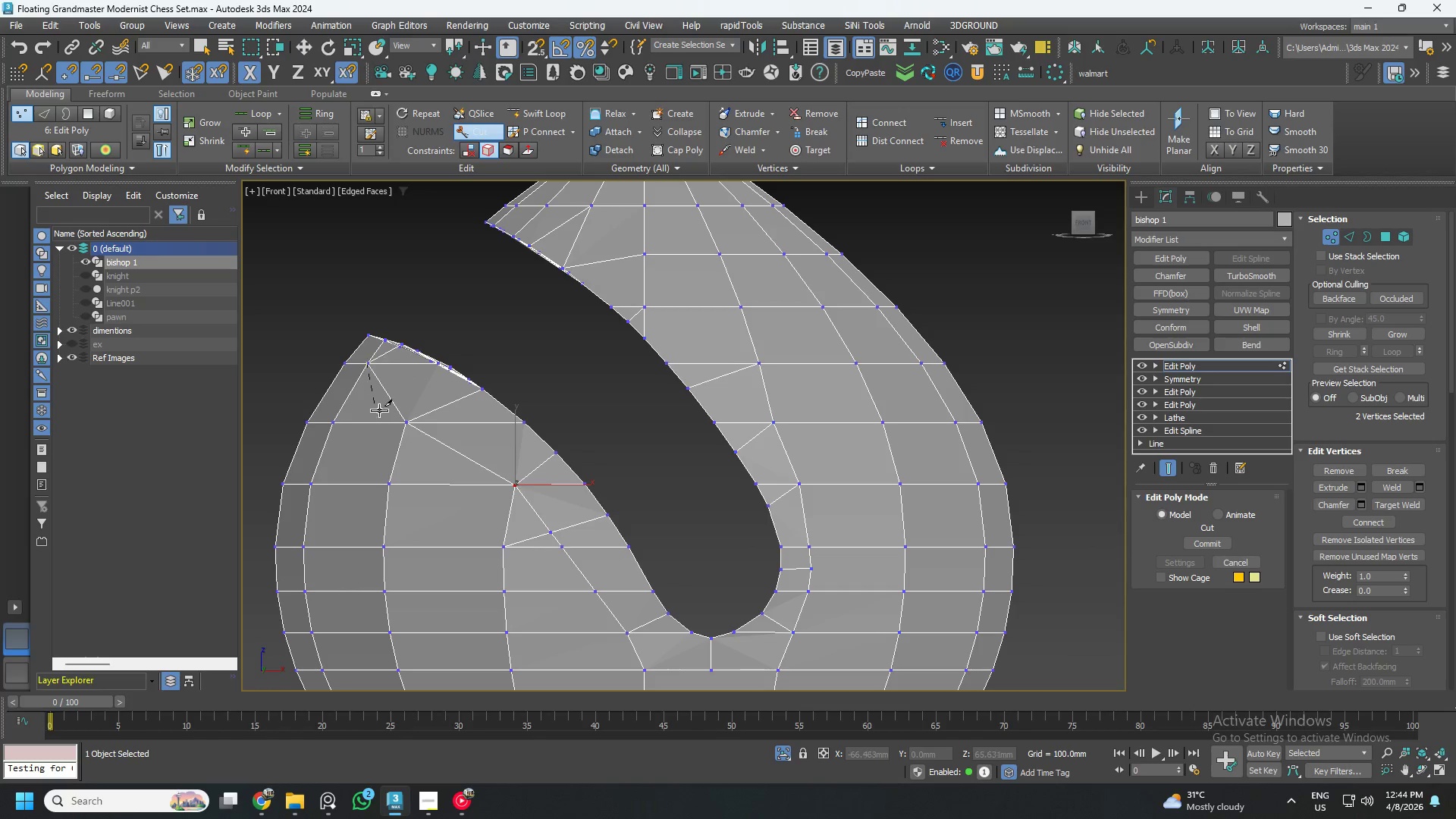 
right_click([386, 420])
 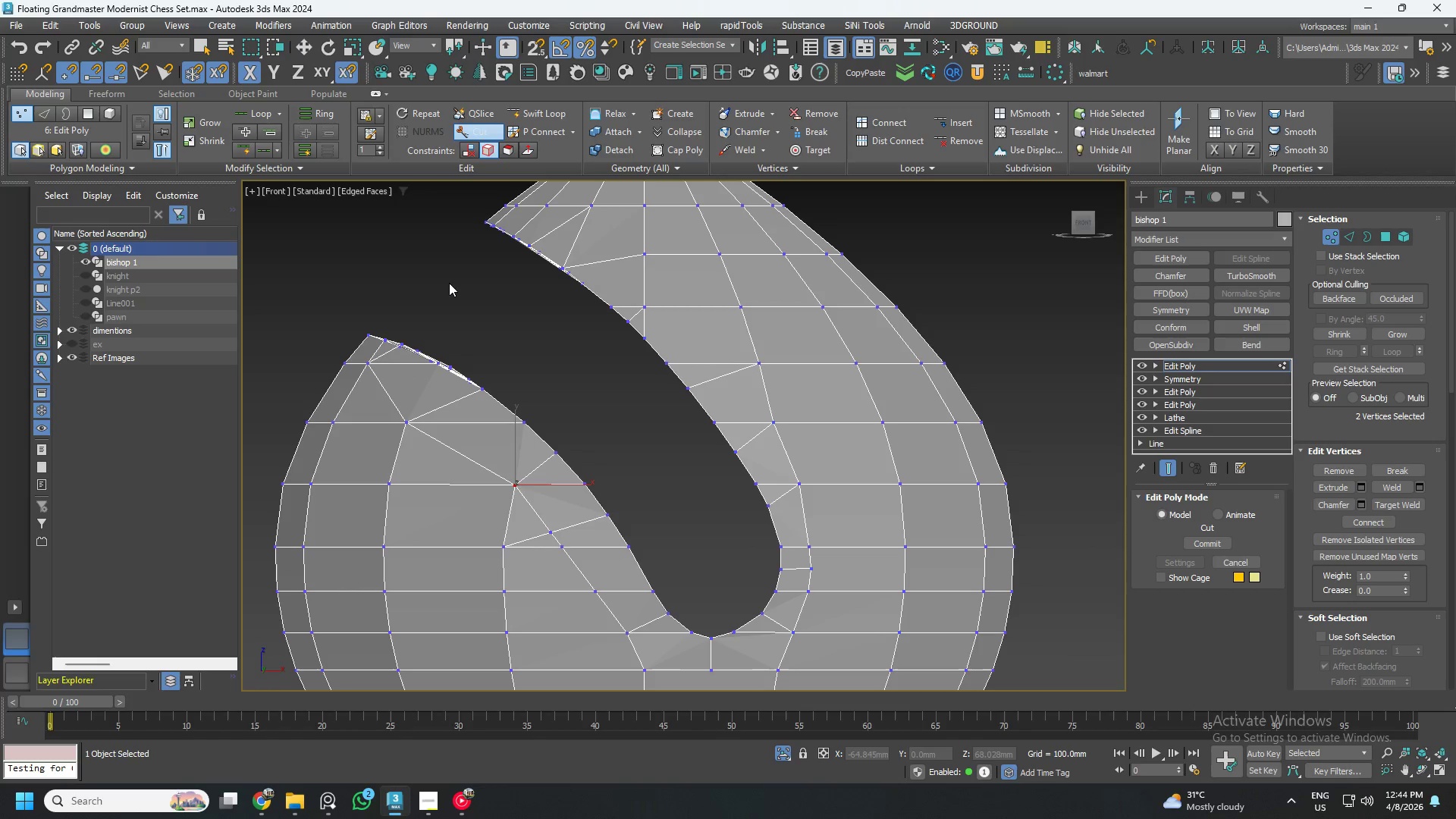 
right_click([444, 265])
 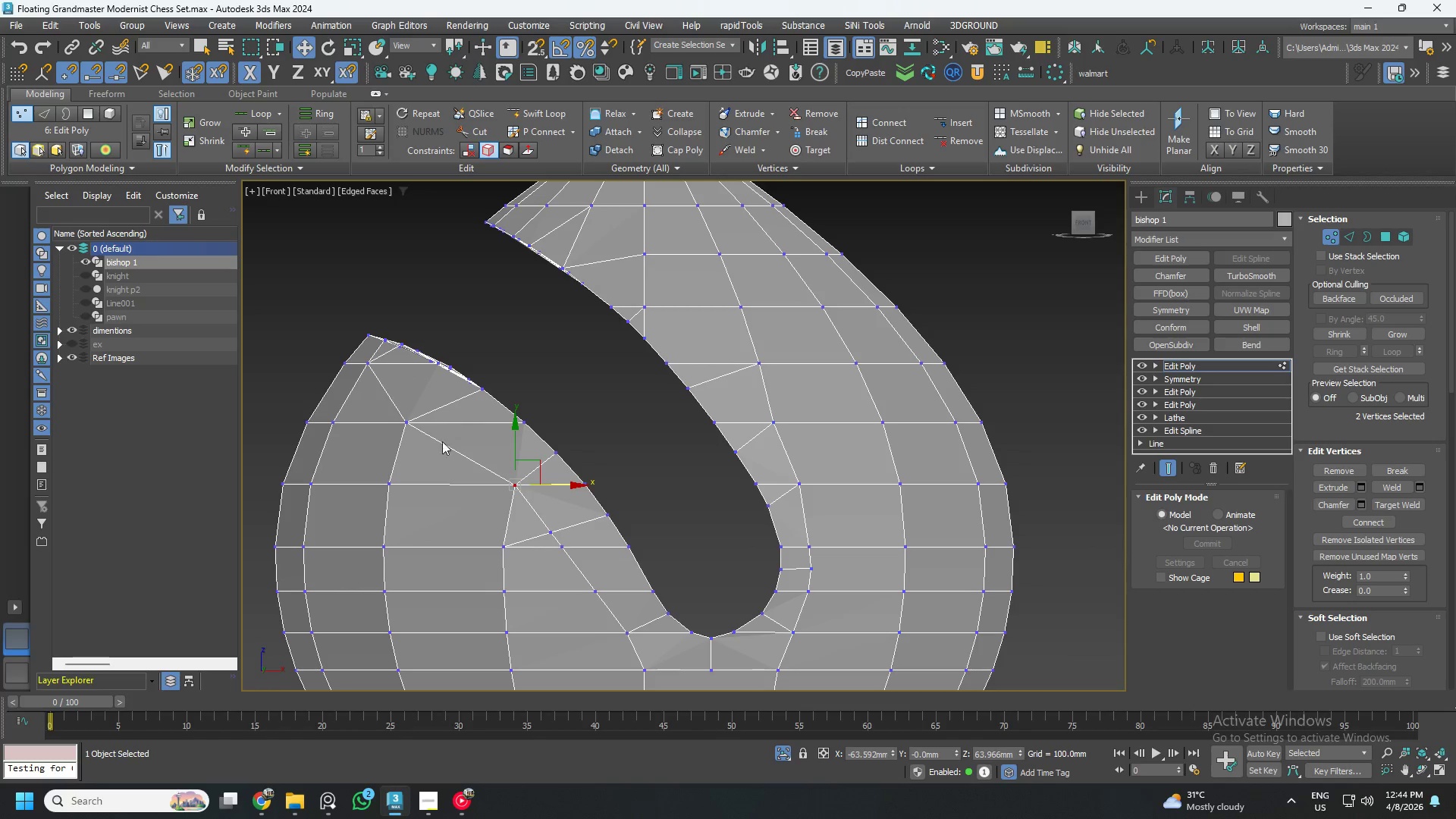 
left_click_drag(start_coordinate=[435, 453], to_coordinate=[384, 400])
 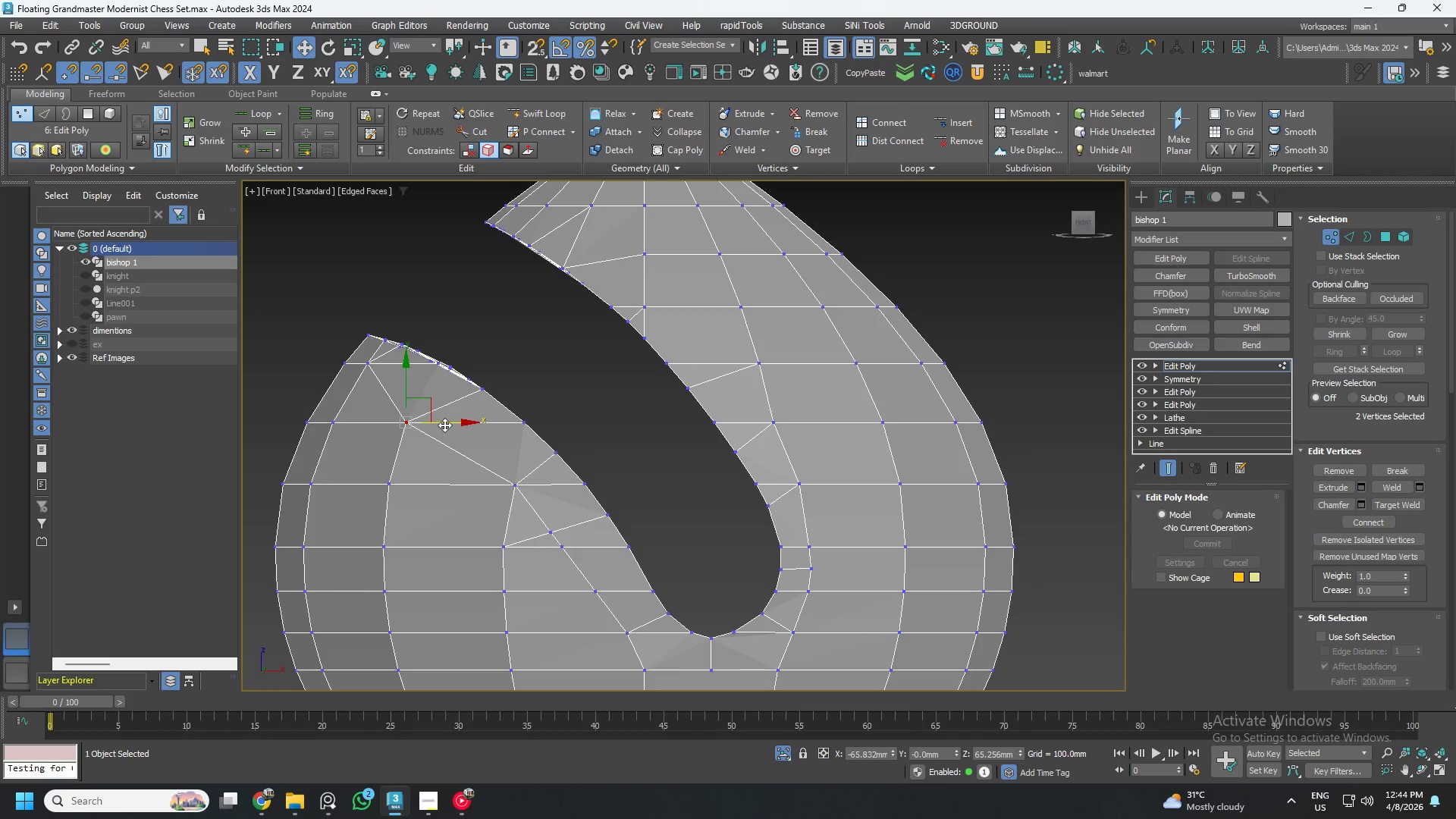 
left_click_drag(start_coordinate=[445, 424], to_coordinate=[478, 432])
 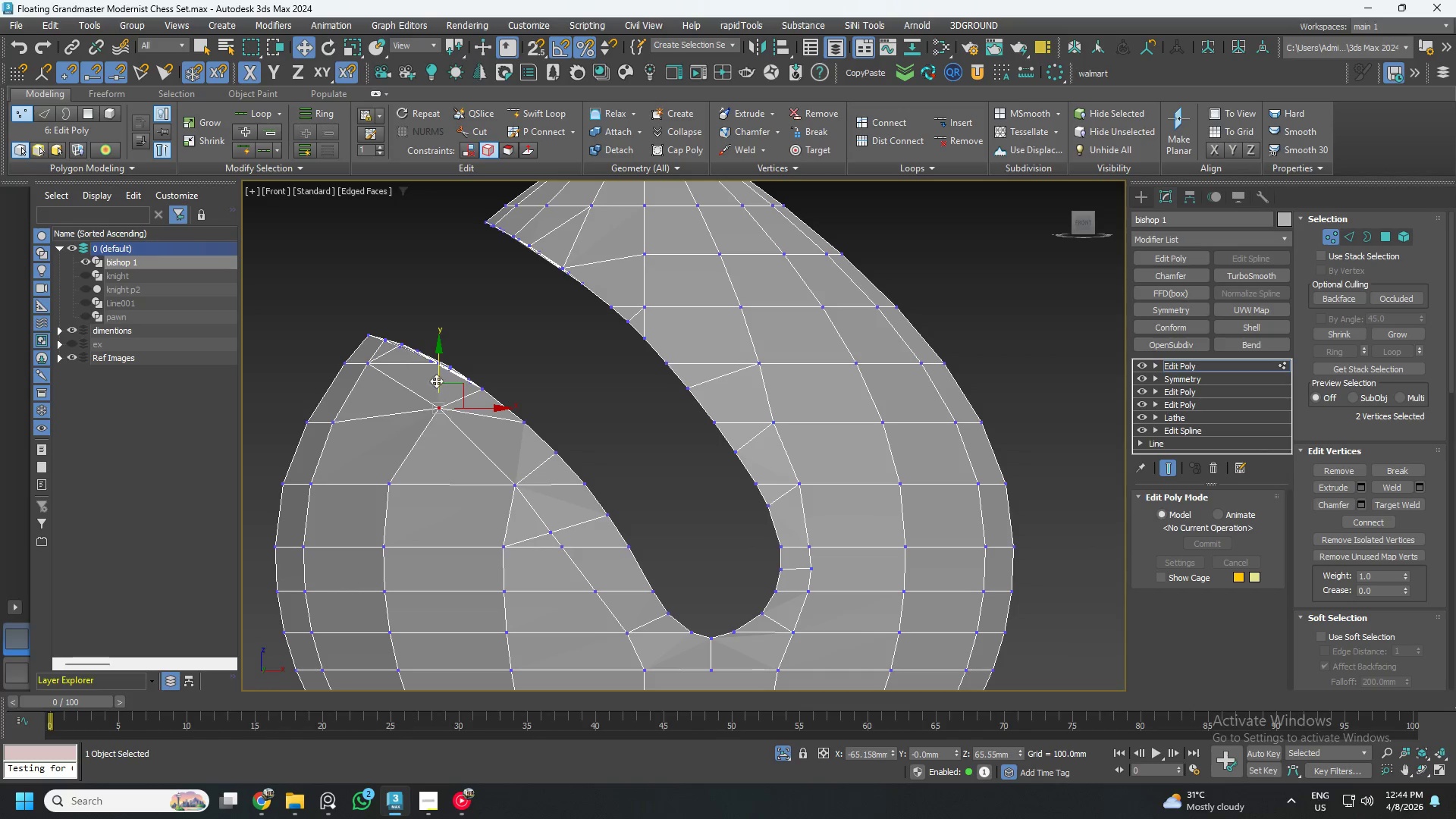 
left_click([433, 375])
 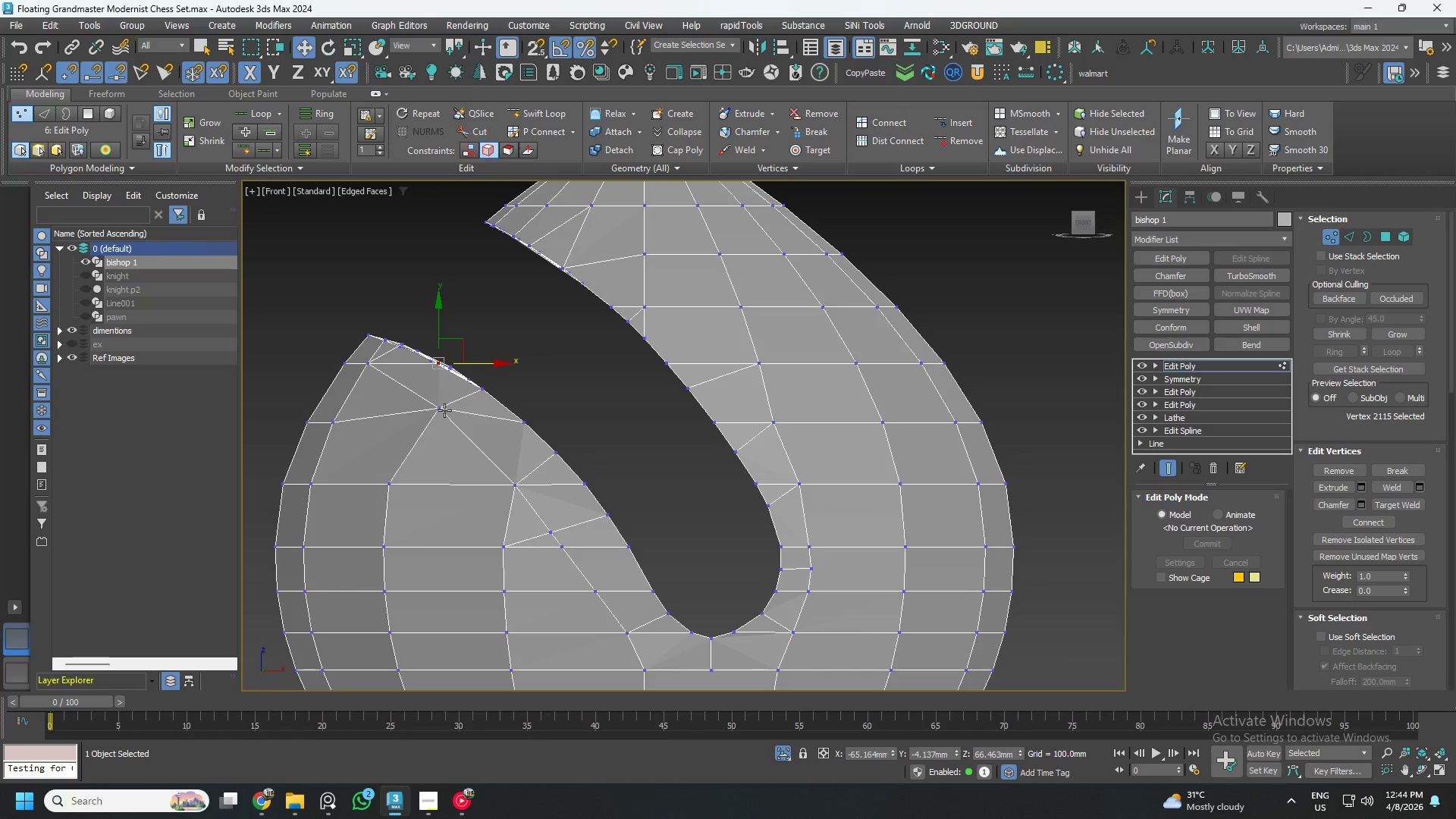 
left_click_drag(start_coordinate=[462, 432], to_coordinate=[426, 394])
 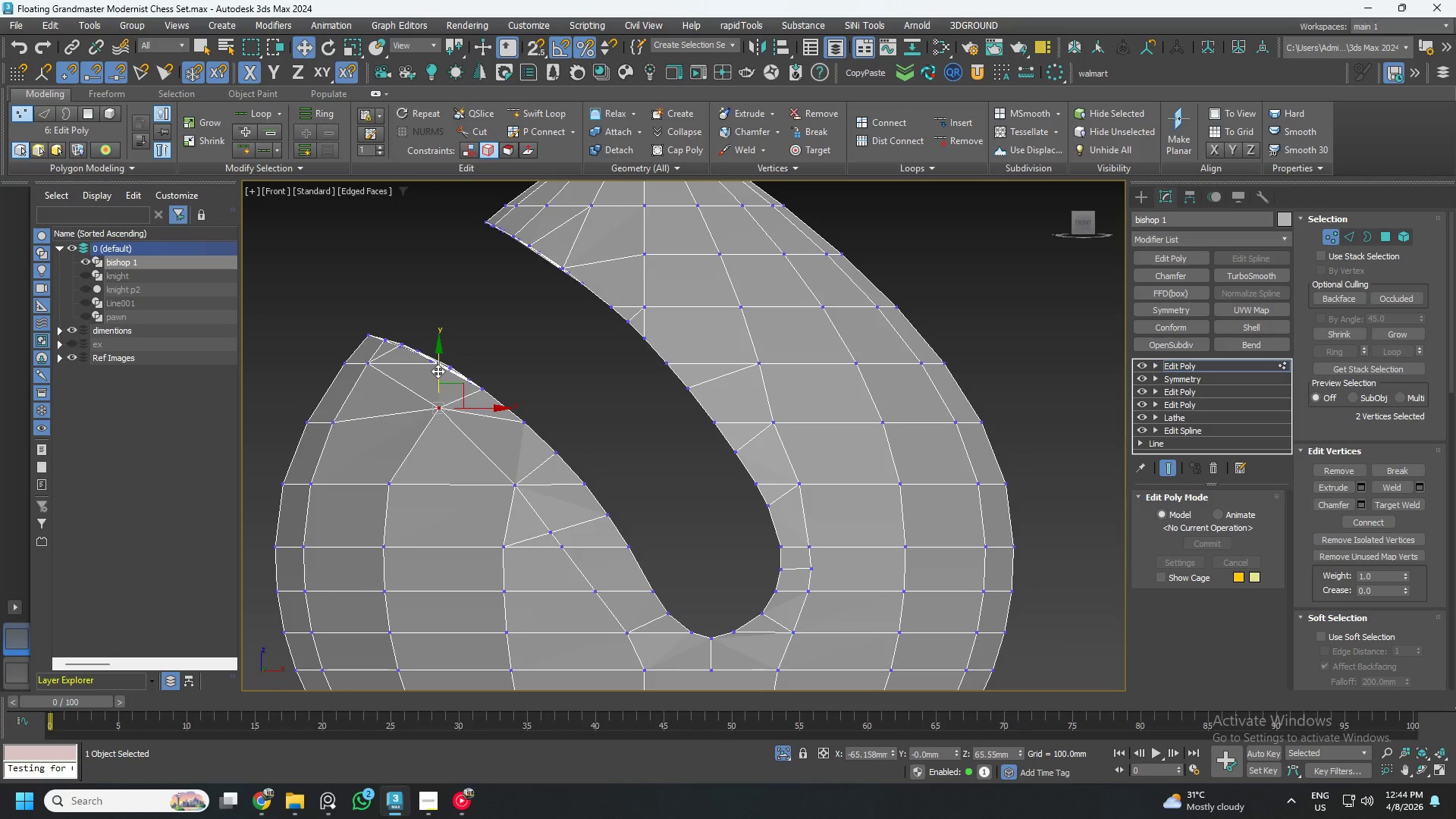 
left_click_drag(start_coordinate=[438, 371], to_coordinate=[438, 385])
 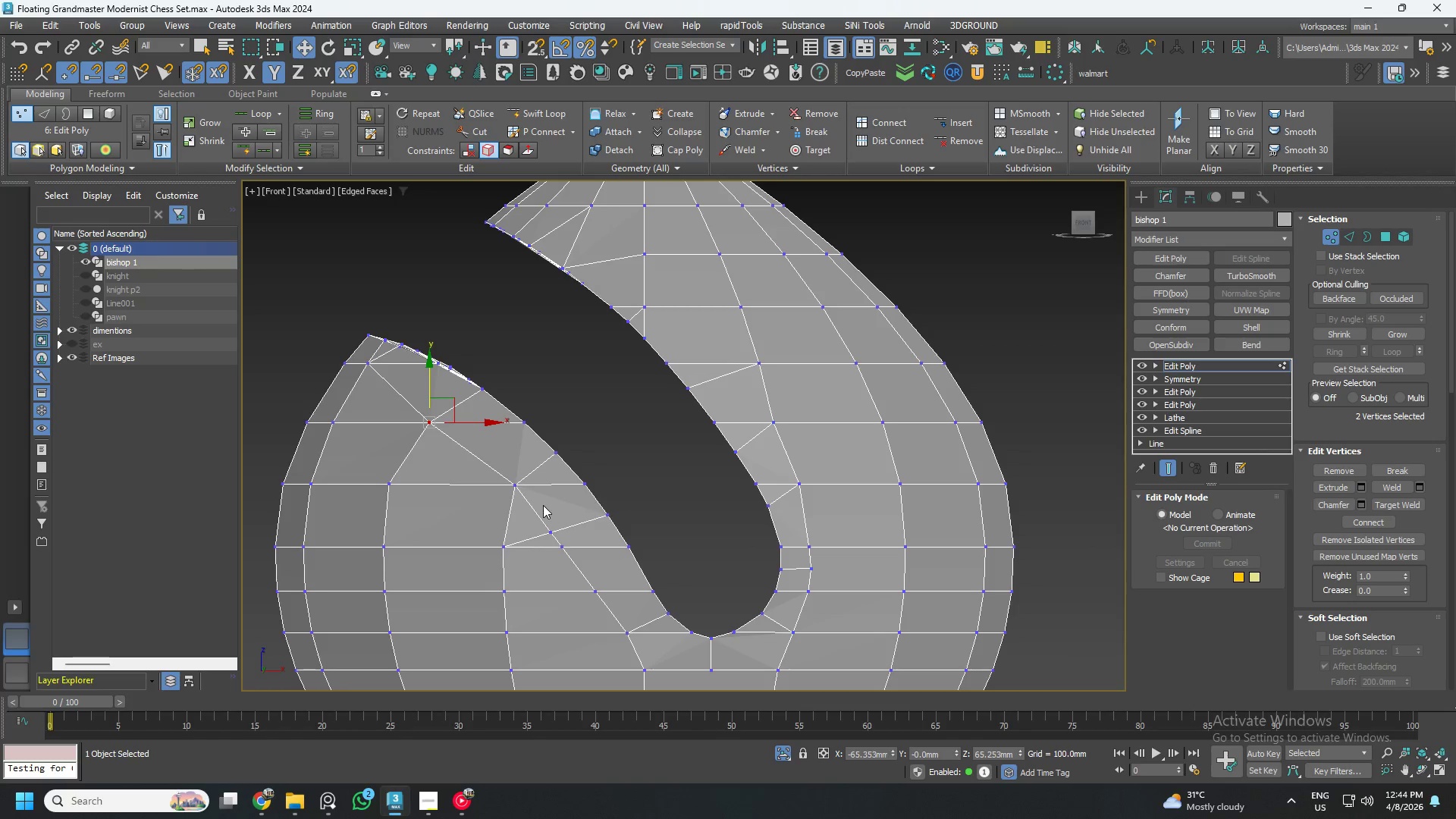 
left_click_drag(start_coordinate=[543, 505], to_coordinate=[510, 468])
 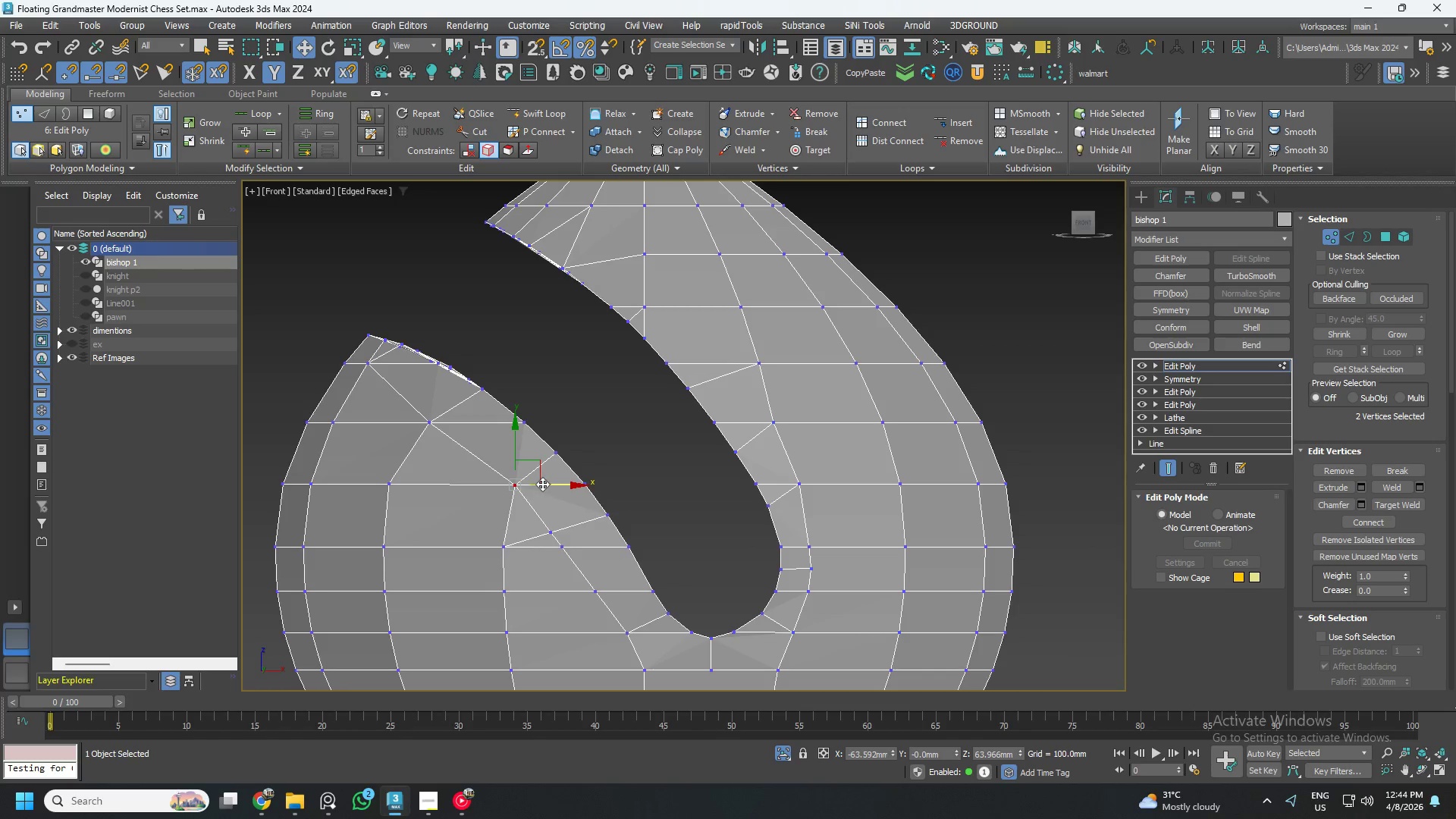 
left_click_drag(start_coordinate=[543, 484], to_coordinate=[535, 484])
 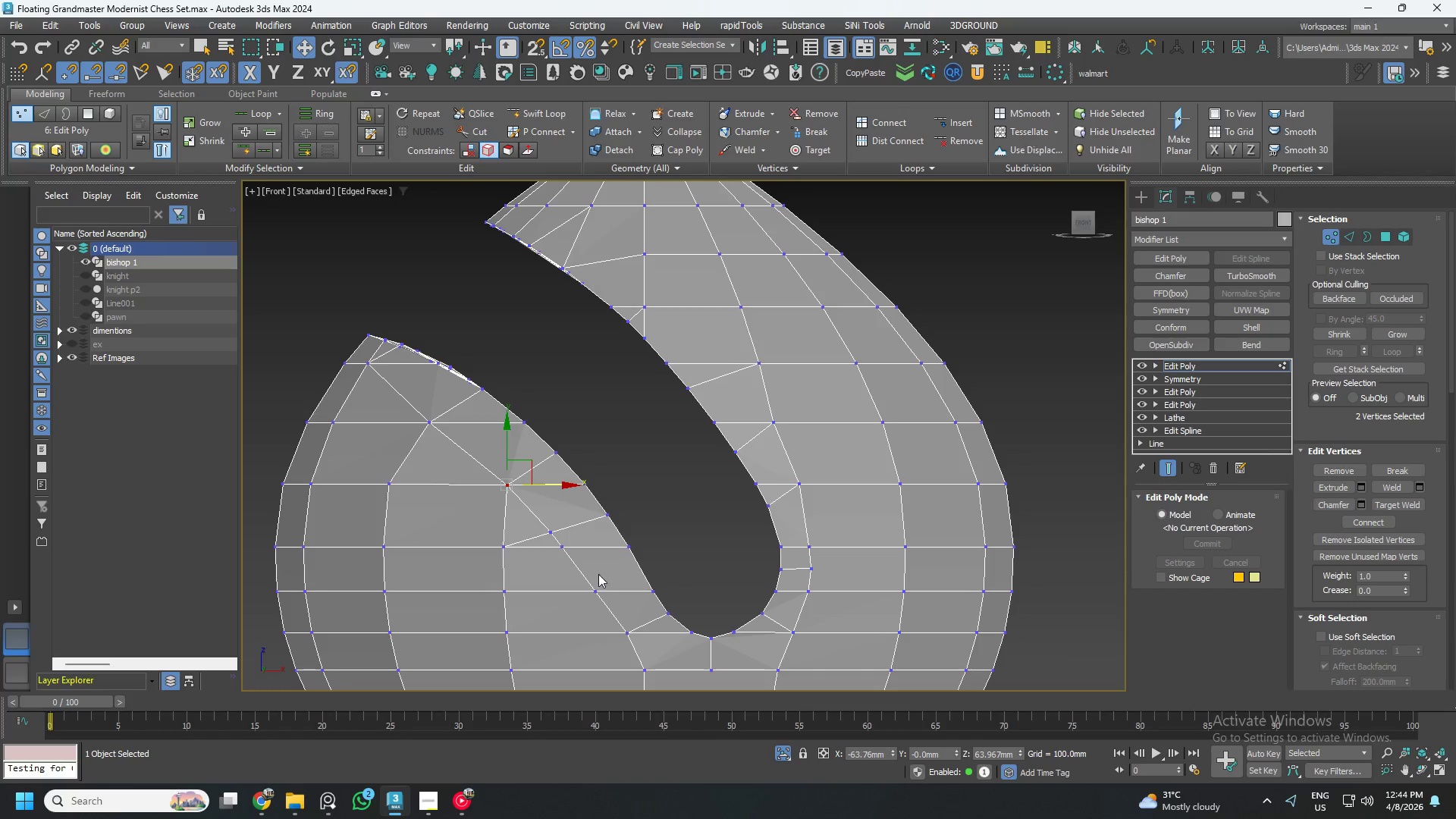 
scroll: coordinate [537, 541], scroll_direction: up, amount: 3.0
 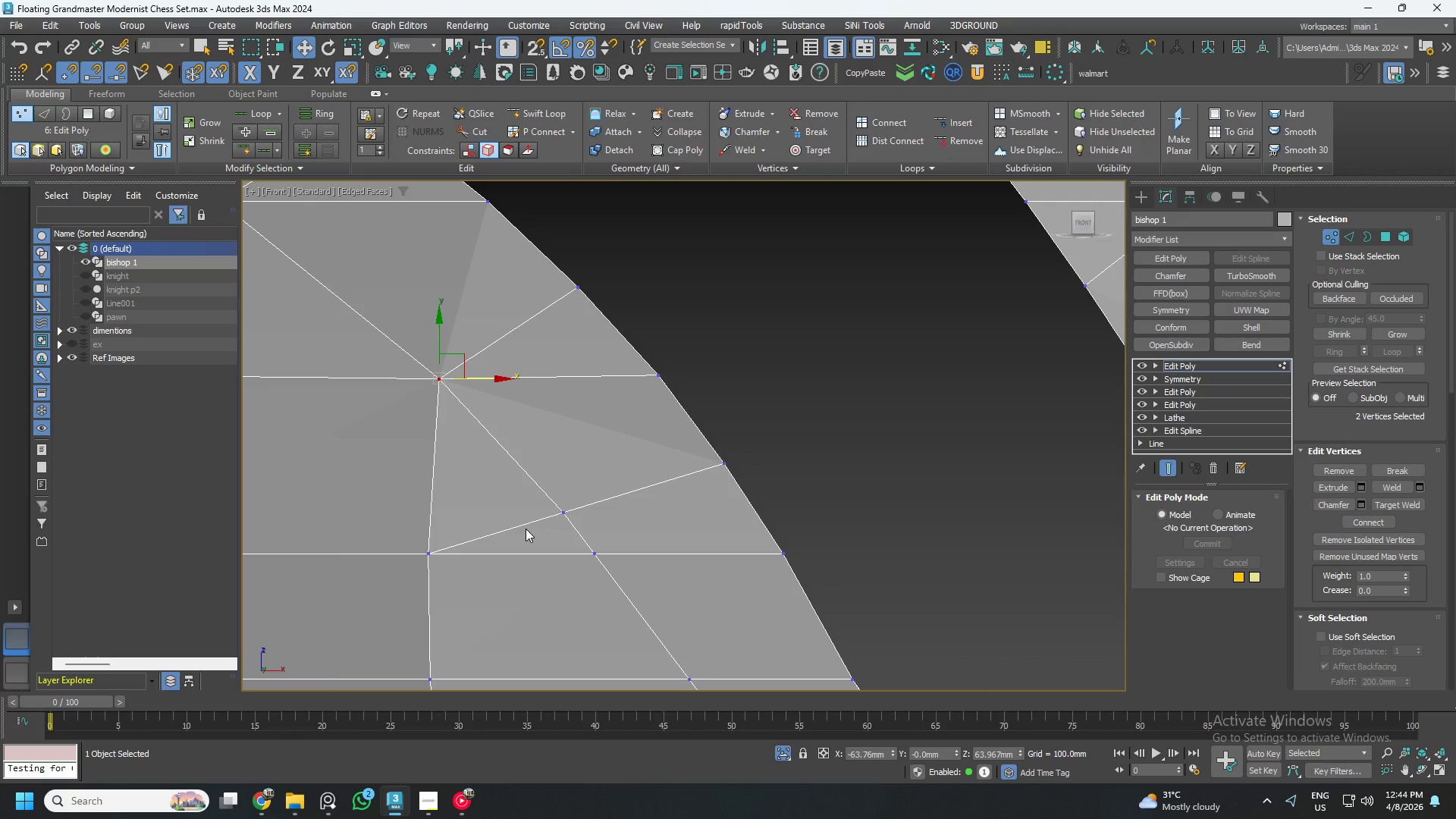 
key(2)
 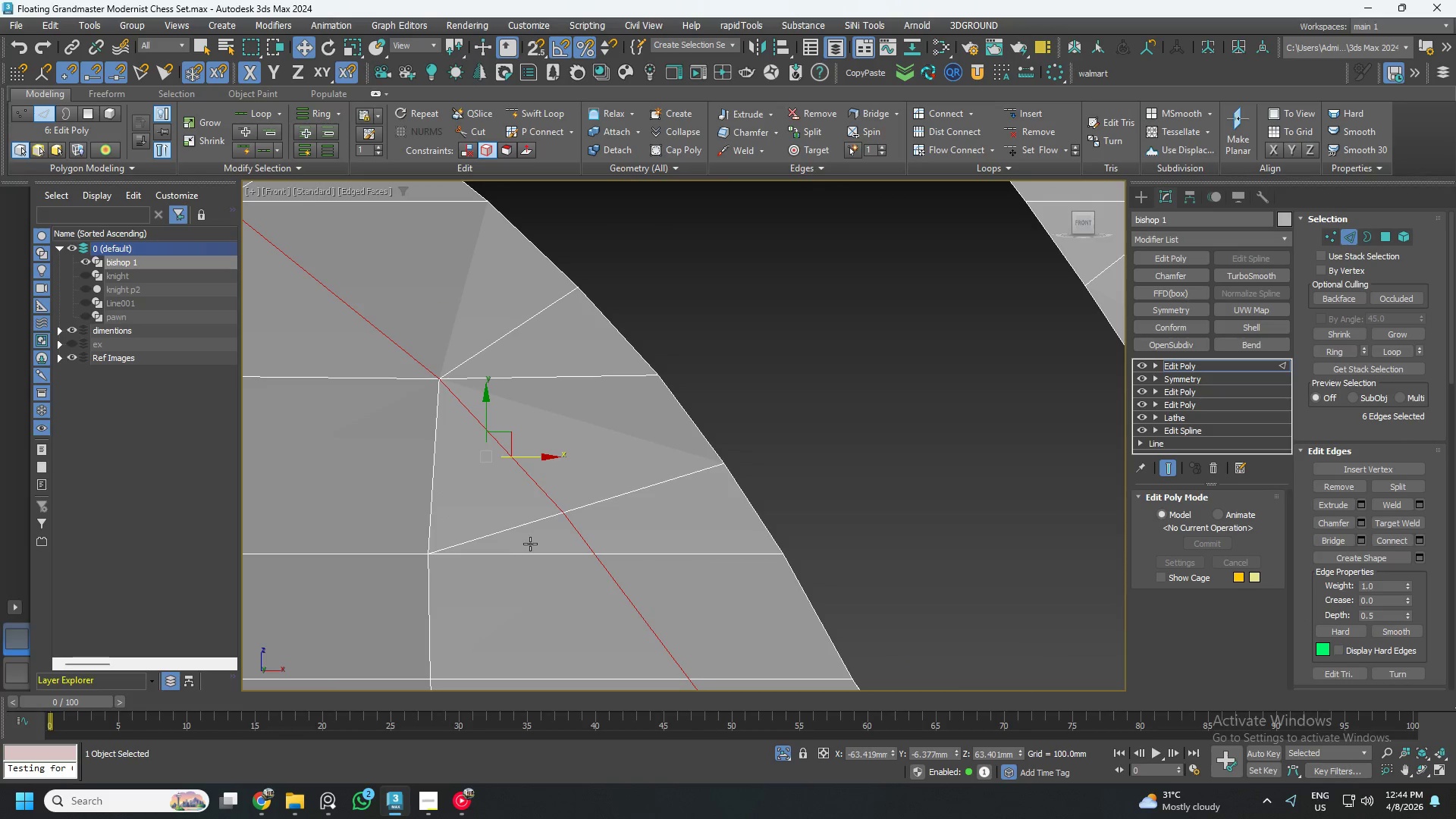 
left_click([527, 526])
 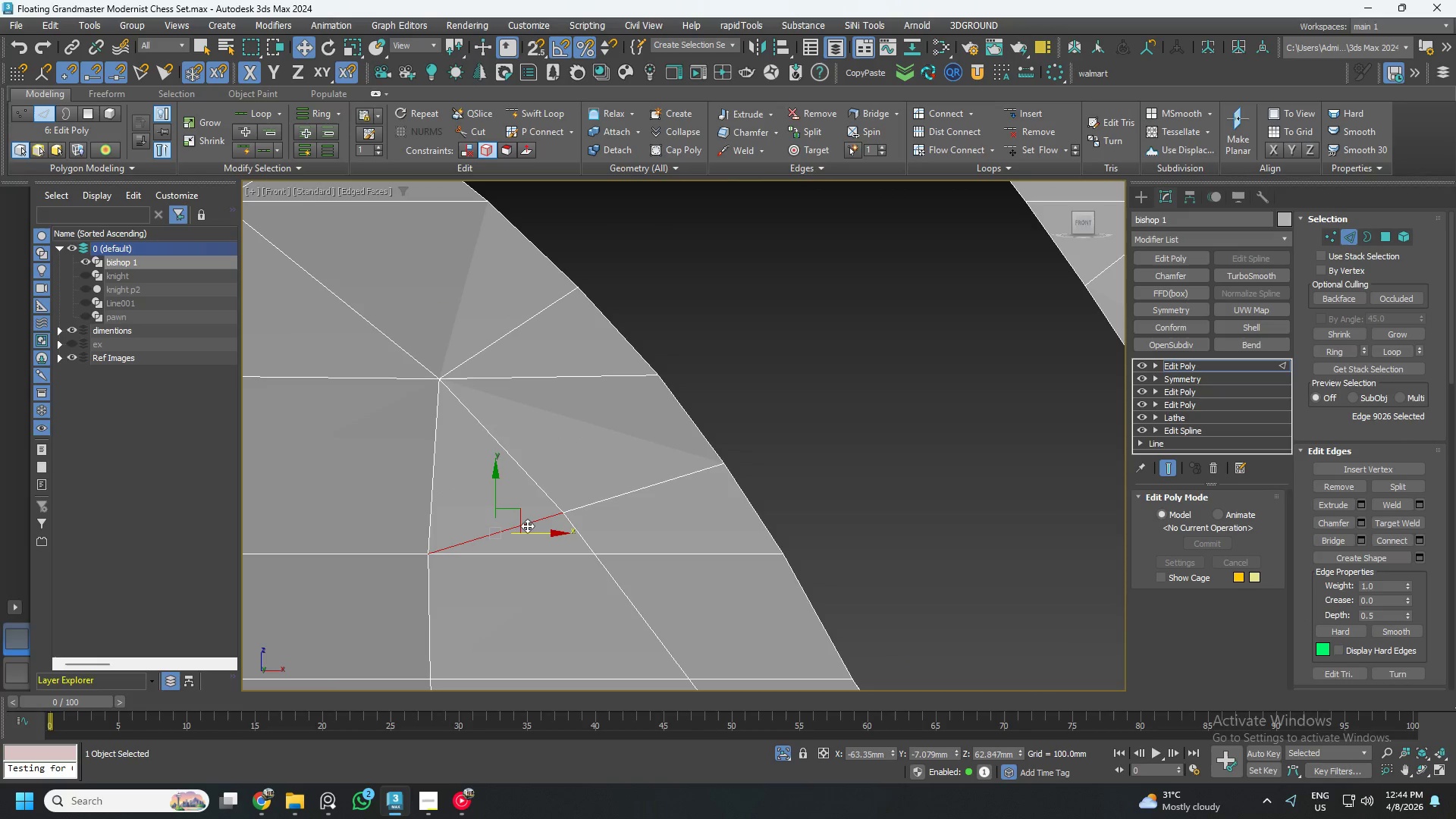 
key(Control+ControlLeft)
 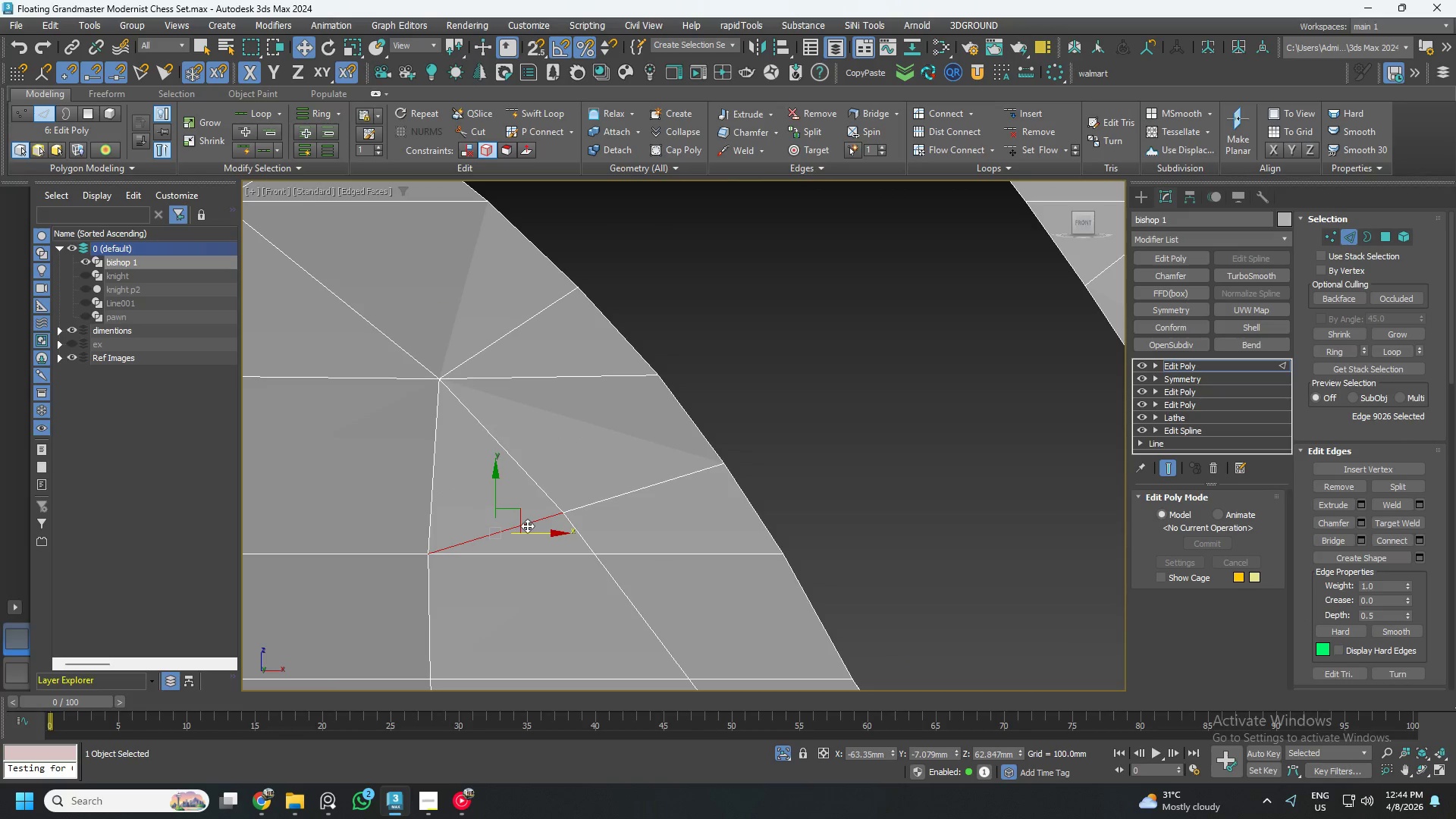 
key(Control+Backspace)
 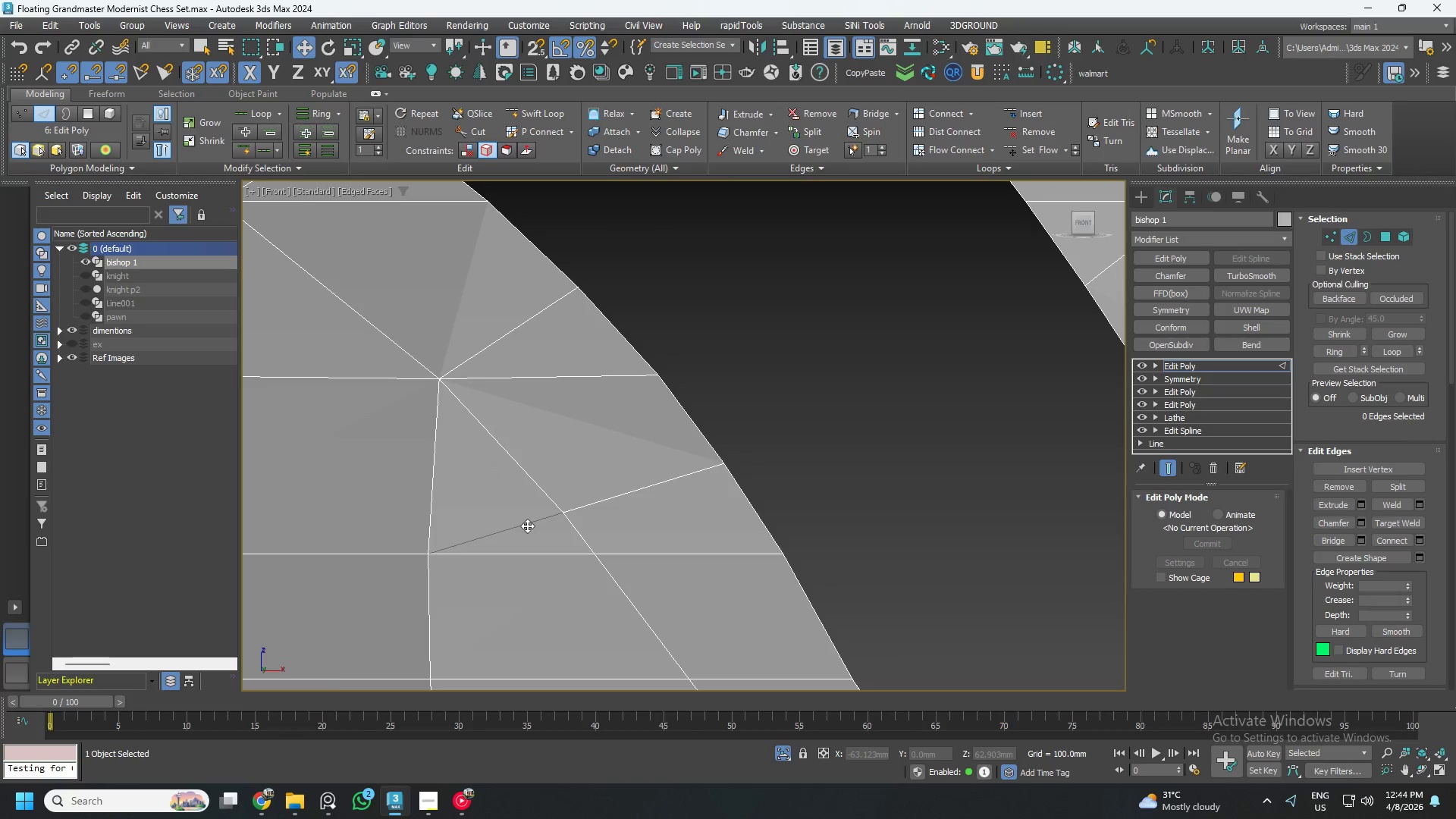 
left_click_drag(start_coordinate=[490, 497], to_coordinate=[533, 541])
 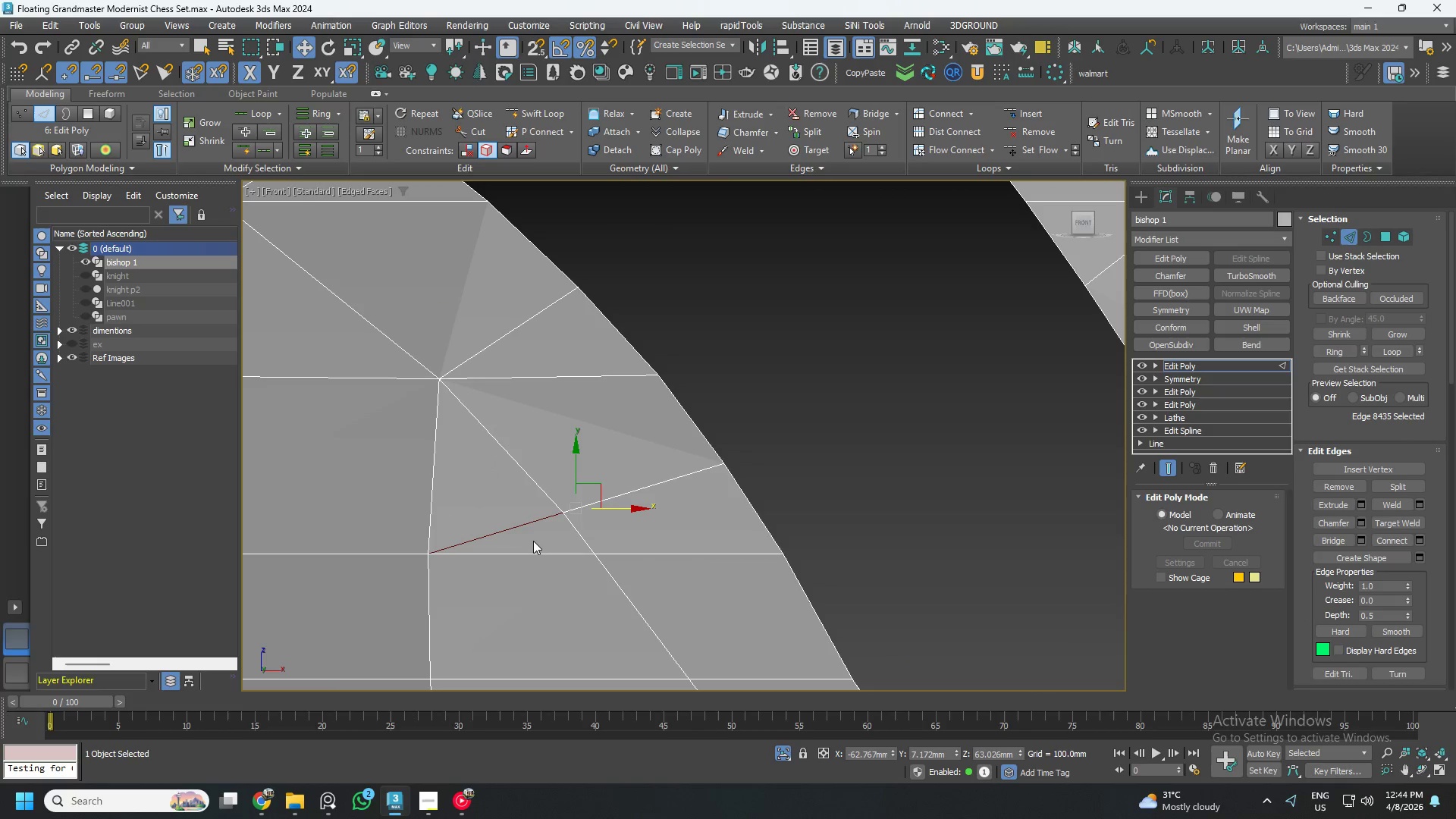 
key(Control+Backspace)
 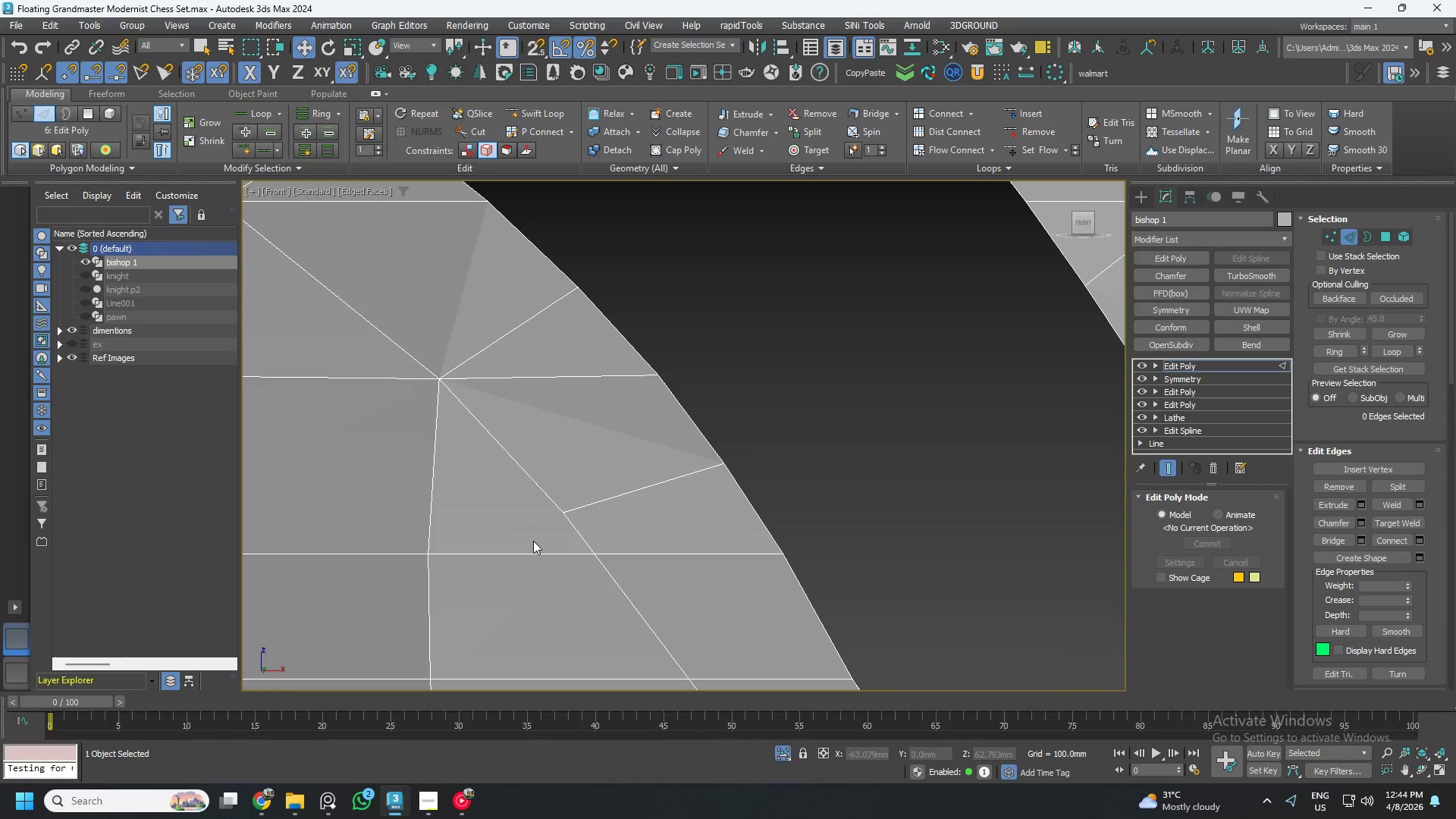 
scroll: coordinate [533, 543], scroll_direction: down, amount: 3.0
 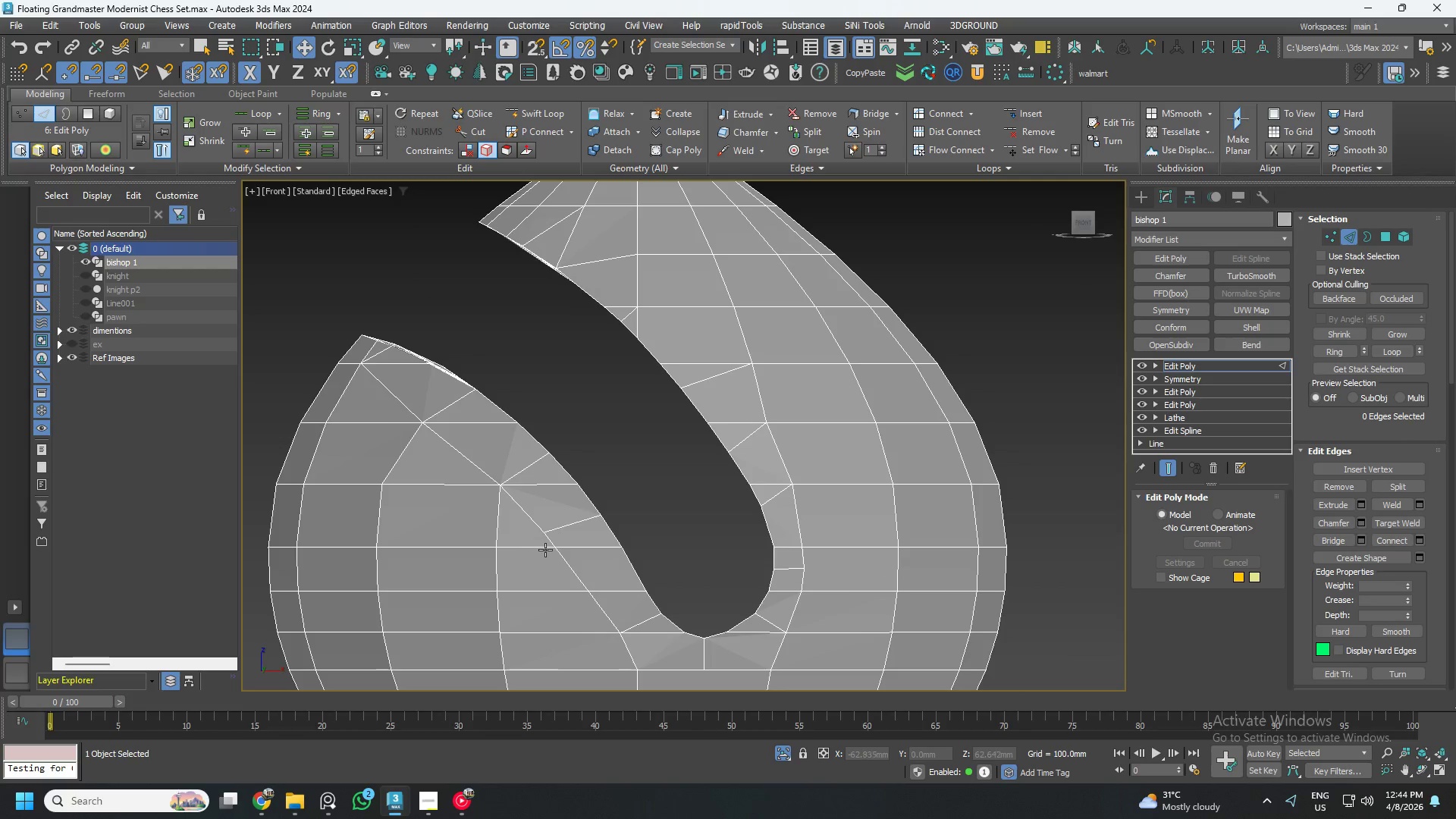 
scroll: coordinate [553, 551], scroll_direction: up, amount: 1.0
 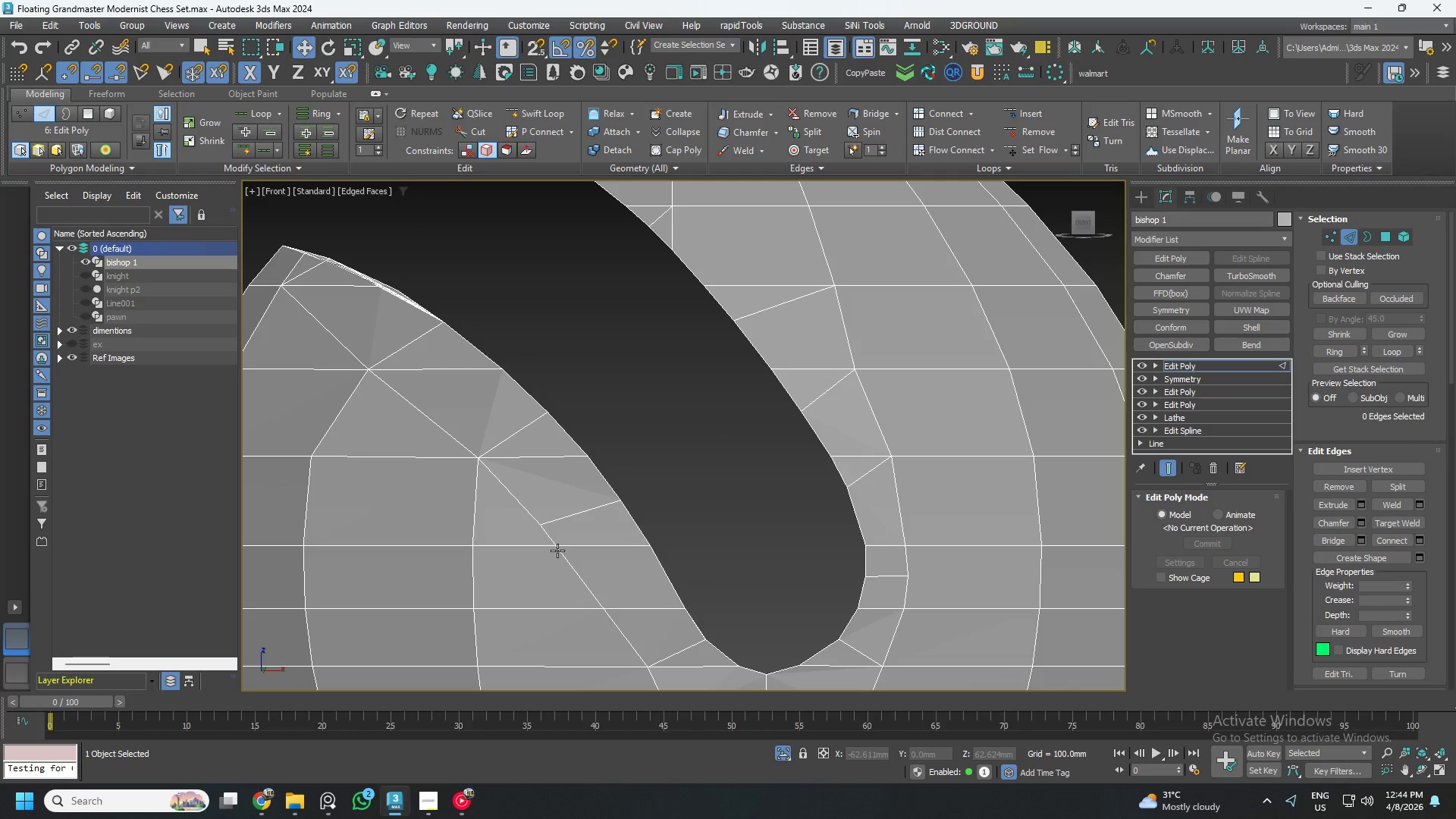 
key(Control+ControlLeft)
 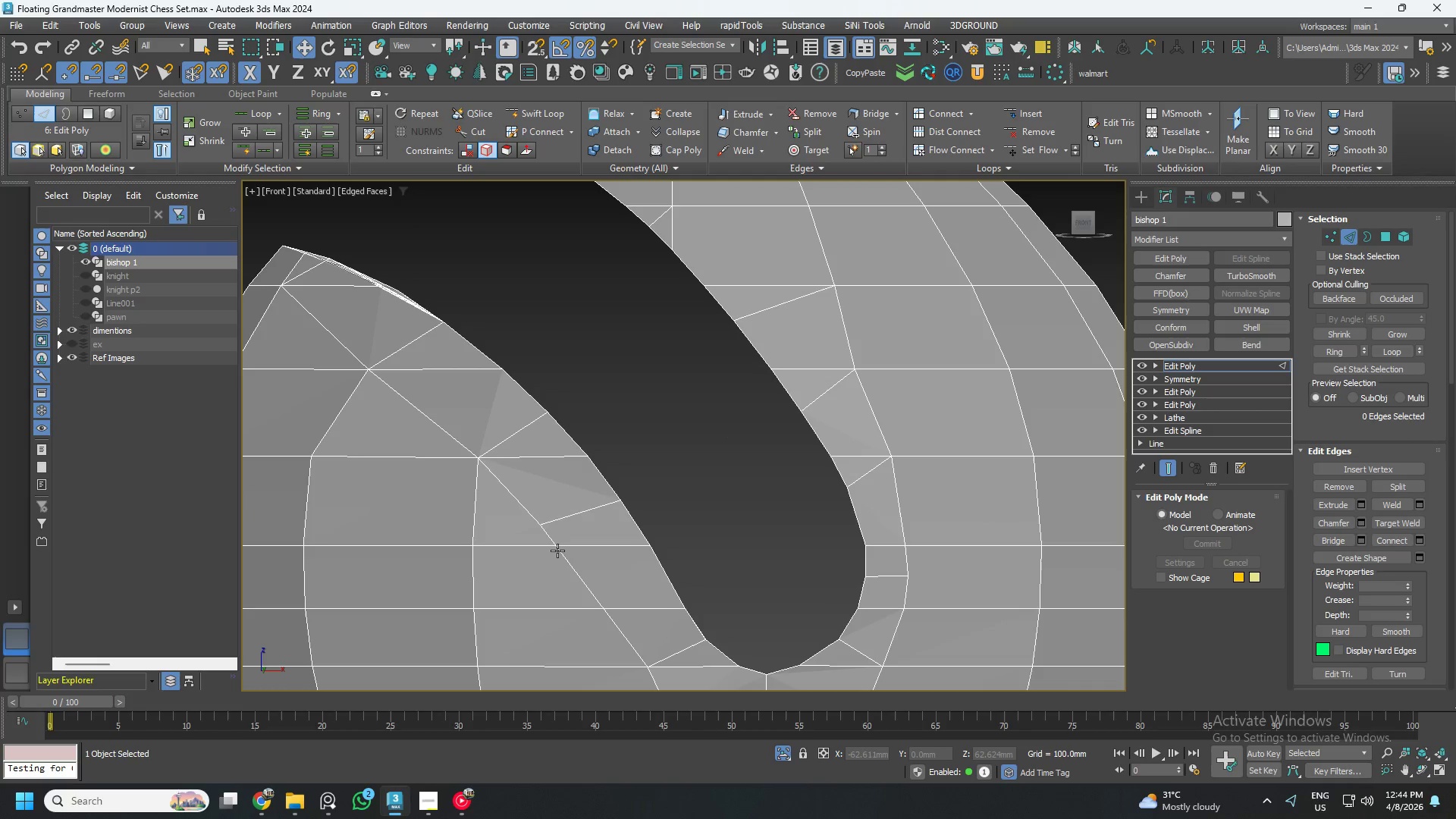 
key(Control+Z)
 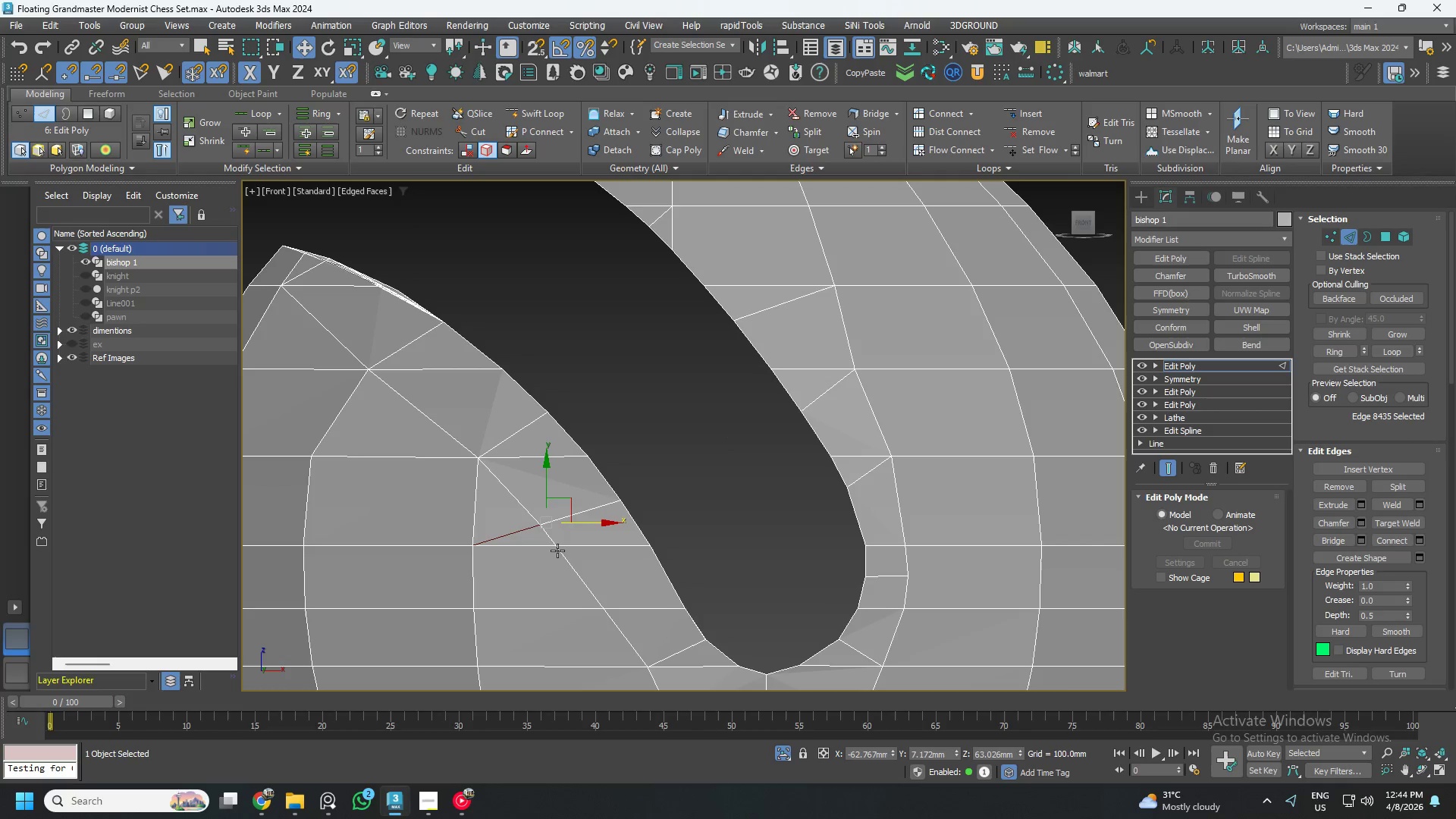 
key(Control+ControlLeft)
 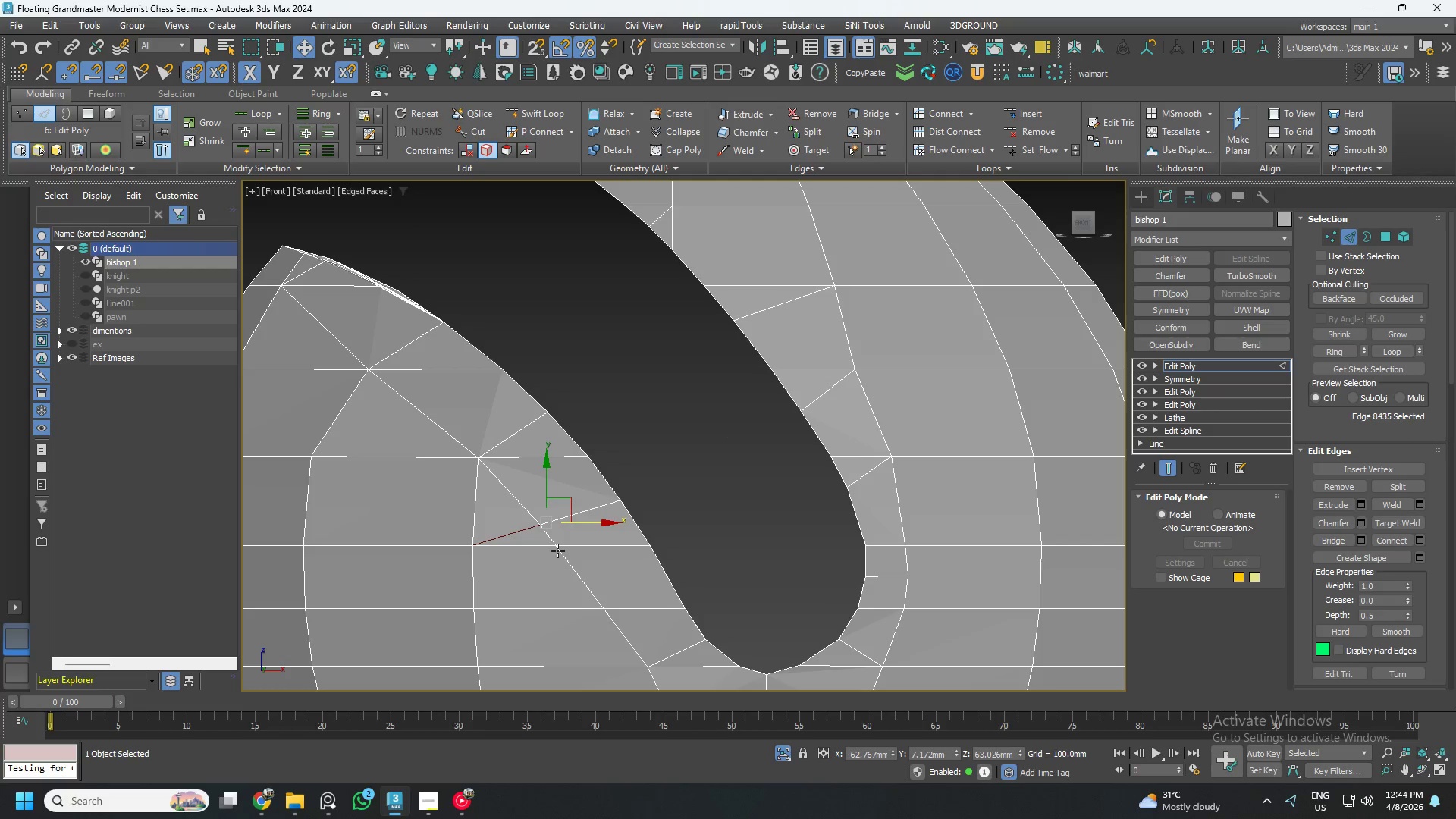 
hold_key(key=AltLeft, duration=1.17)
scroll: coordinate [553, 557], scroll_direction: down, amount: 3.0
 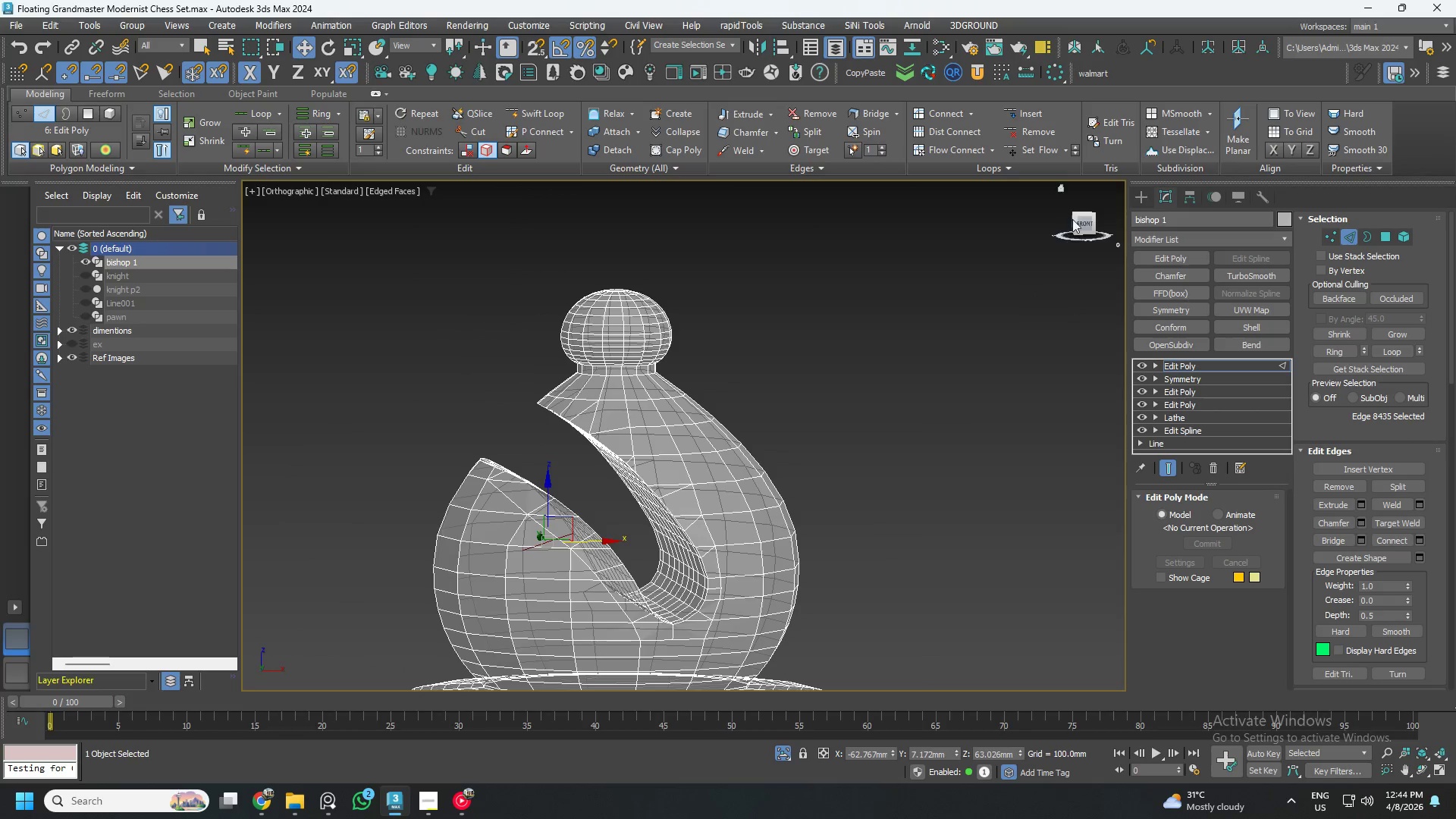 
left_click([1085, 218])
 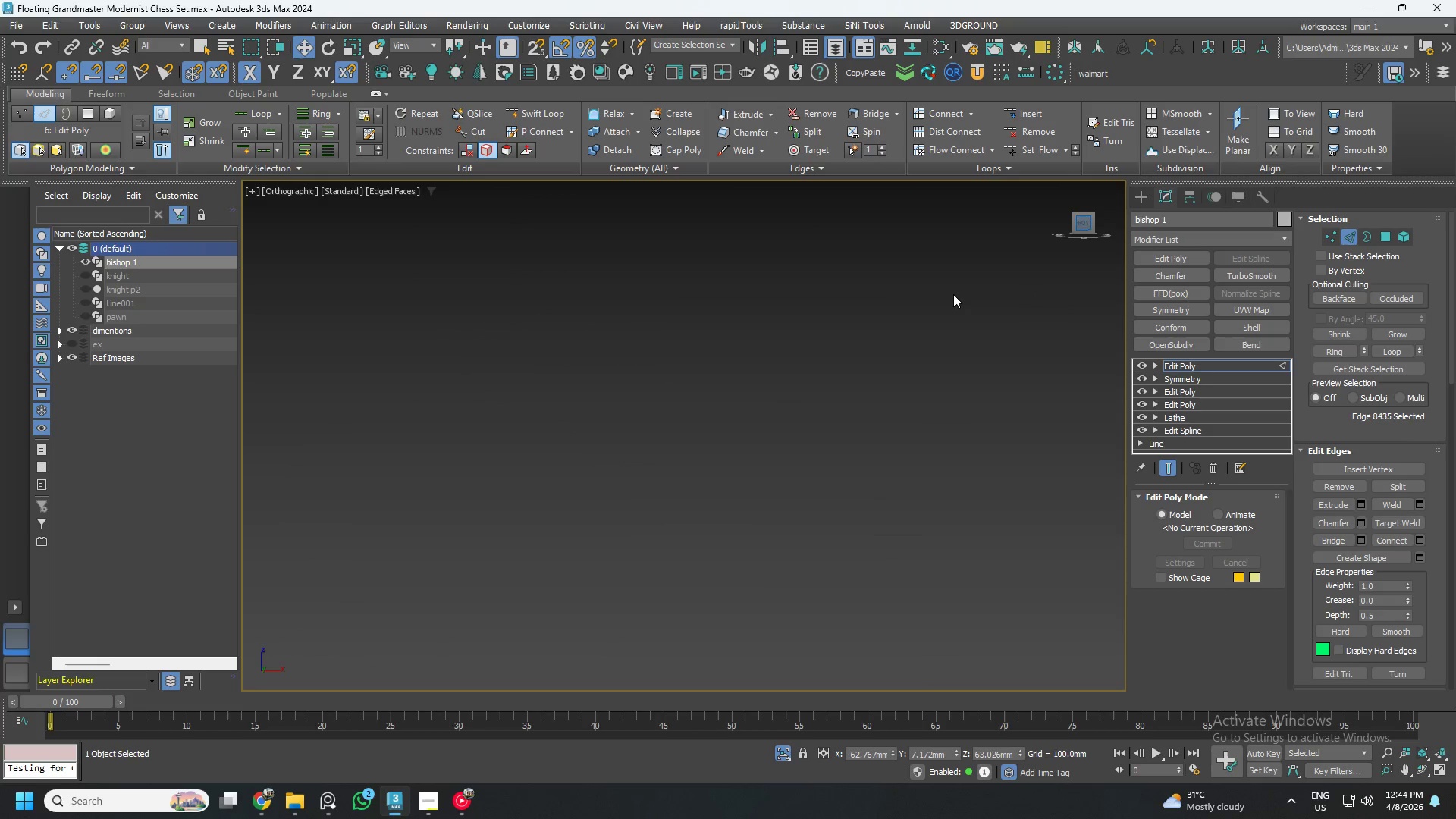 
key(Z)
 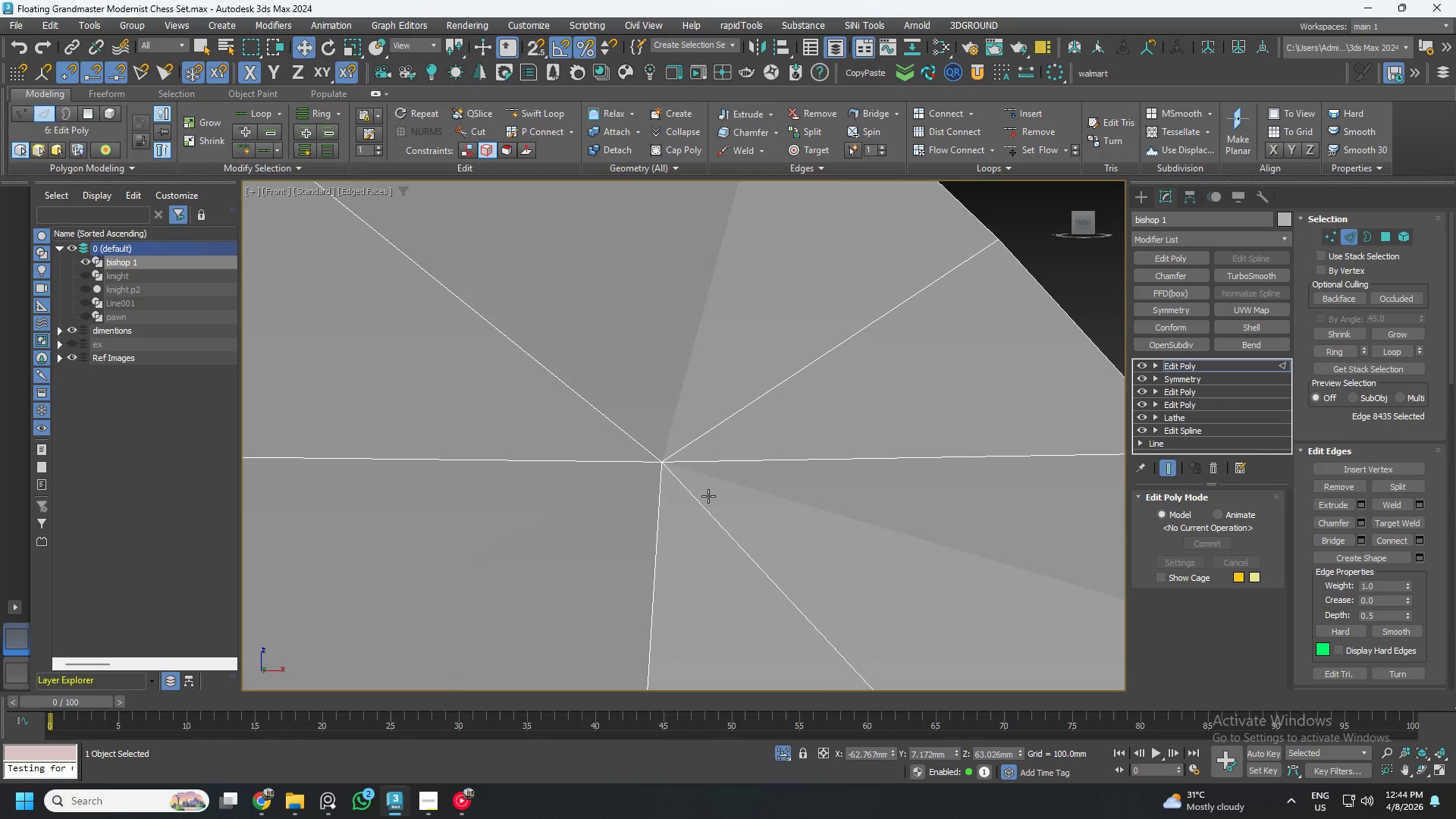 
scroll: coordinate [654, 505], scroll_direction: down, amount: 6.0
 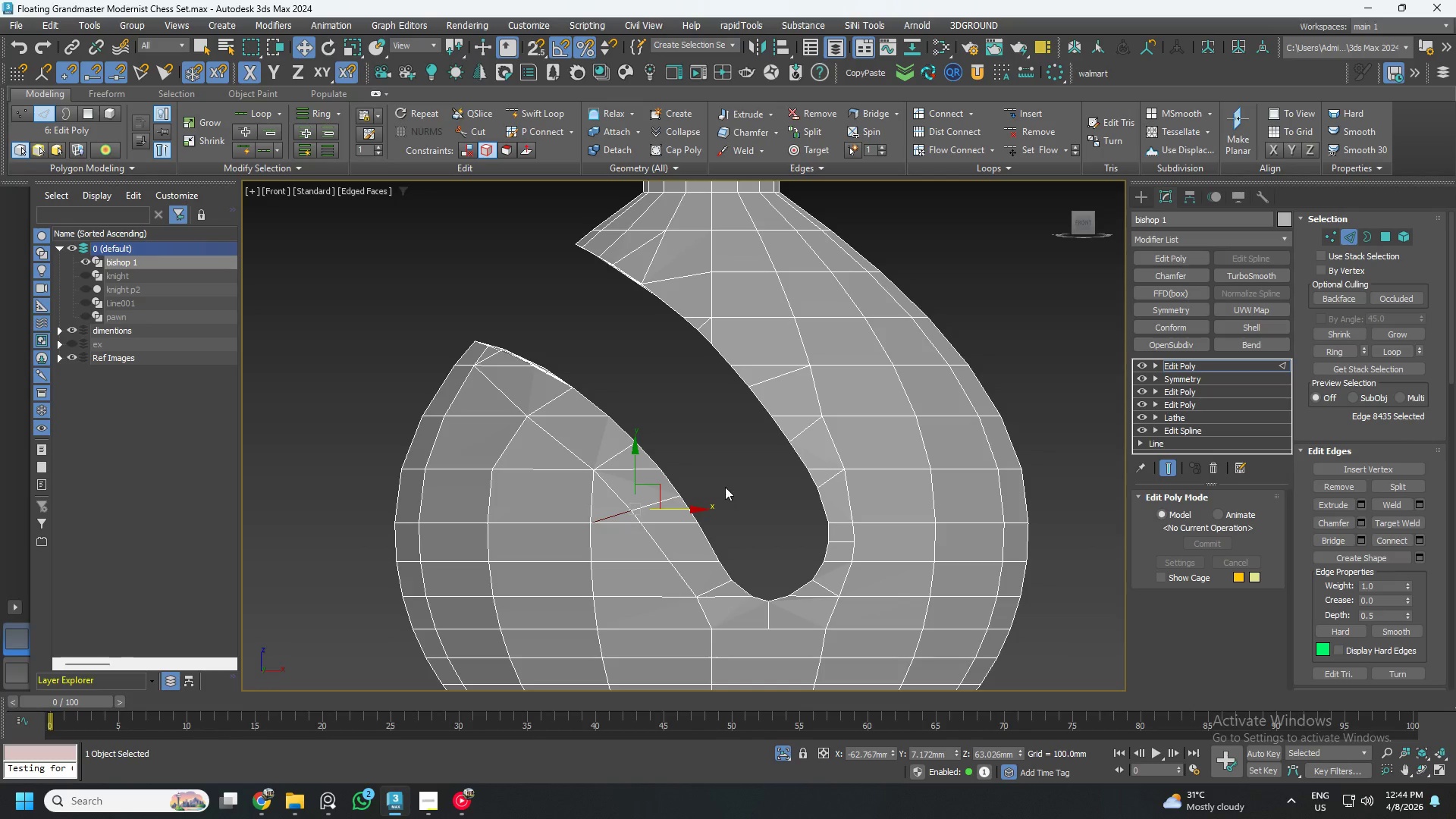 
scroll: coordinate [604, 515], scroll_direction: up, amount: 3.0
 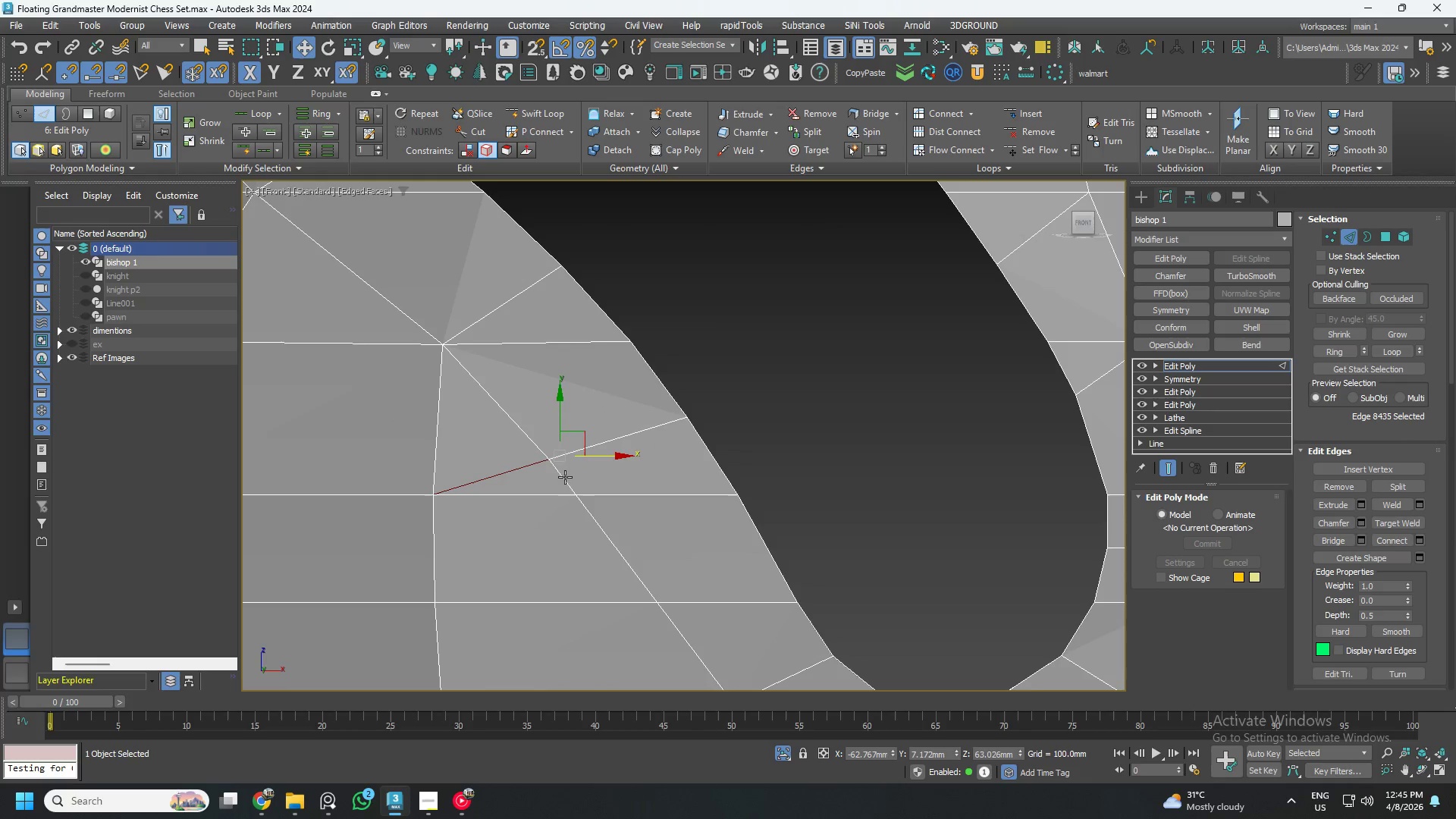 
scroll: coordinate [557, 473], scroll_direction: down, amount: 4.0
 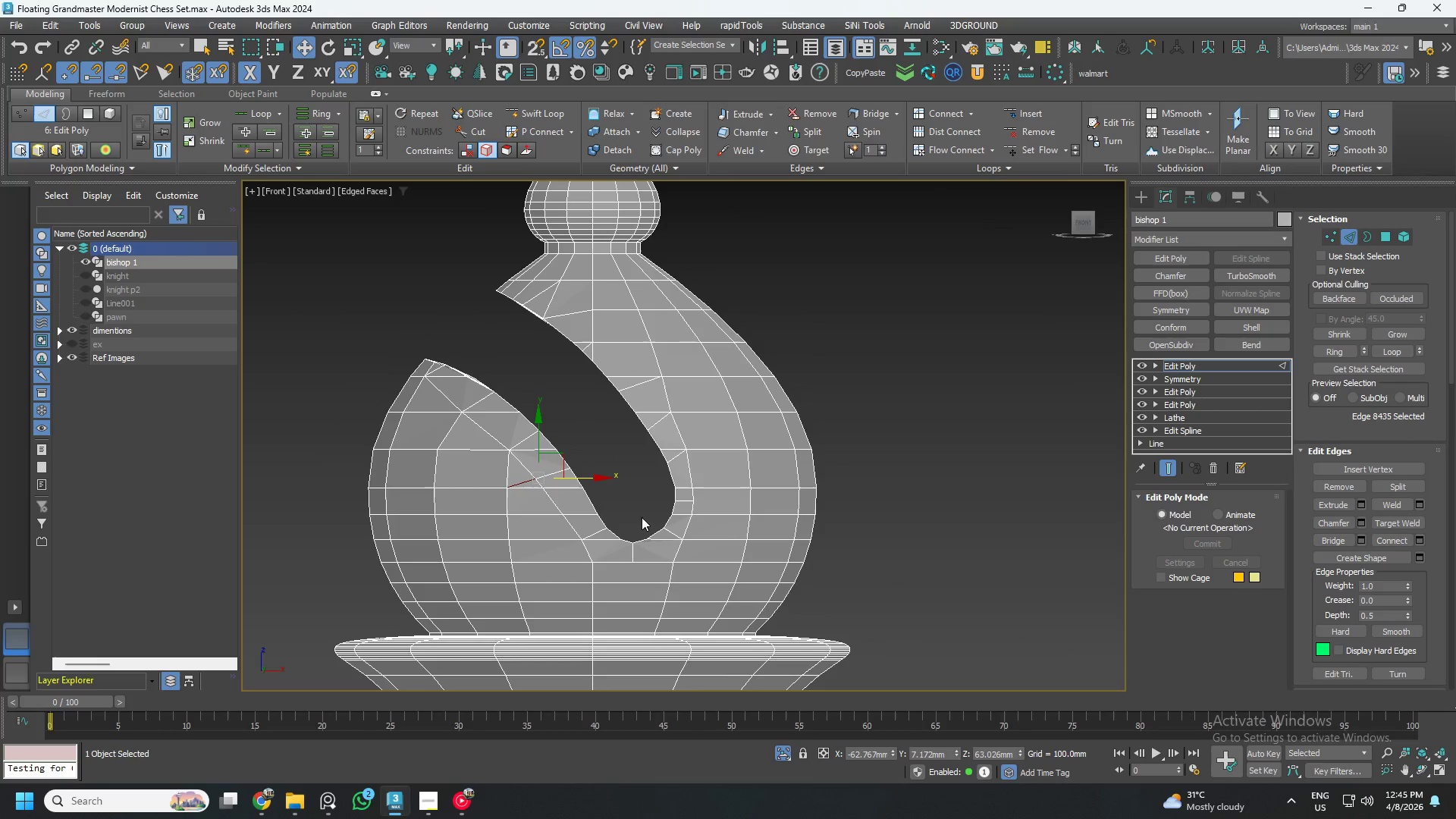 
scroll: coordinate [648, 553], scroll_direction: up, amount: 4.0
 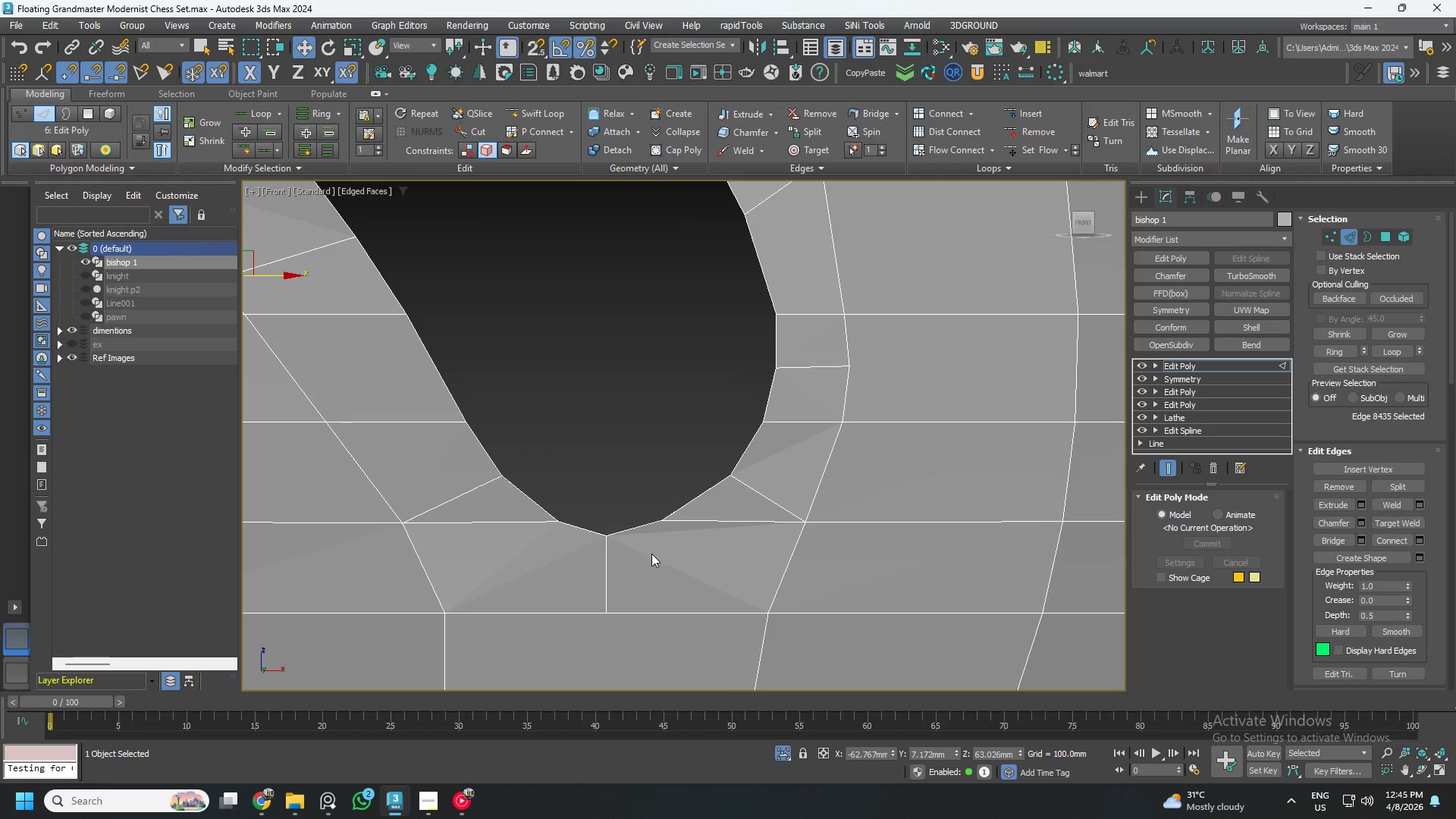 
scroll: coordinate [649, 557], scroll_direction: down, amount: 2.0
 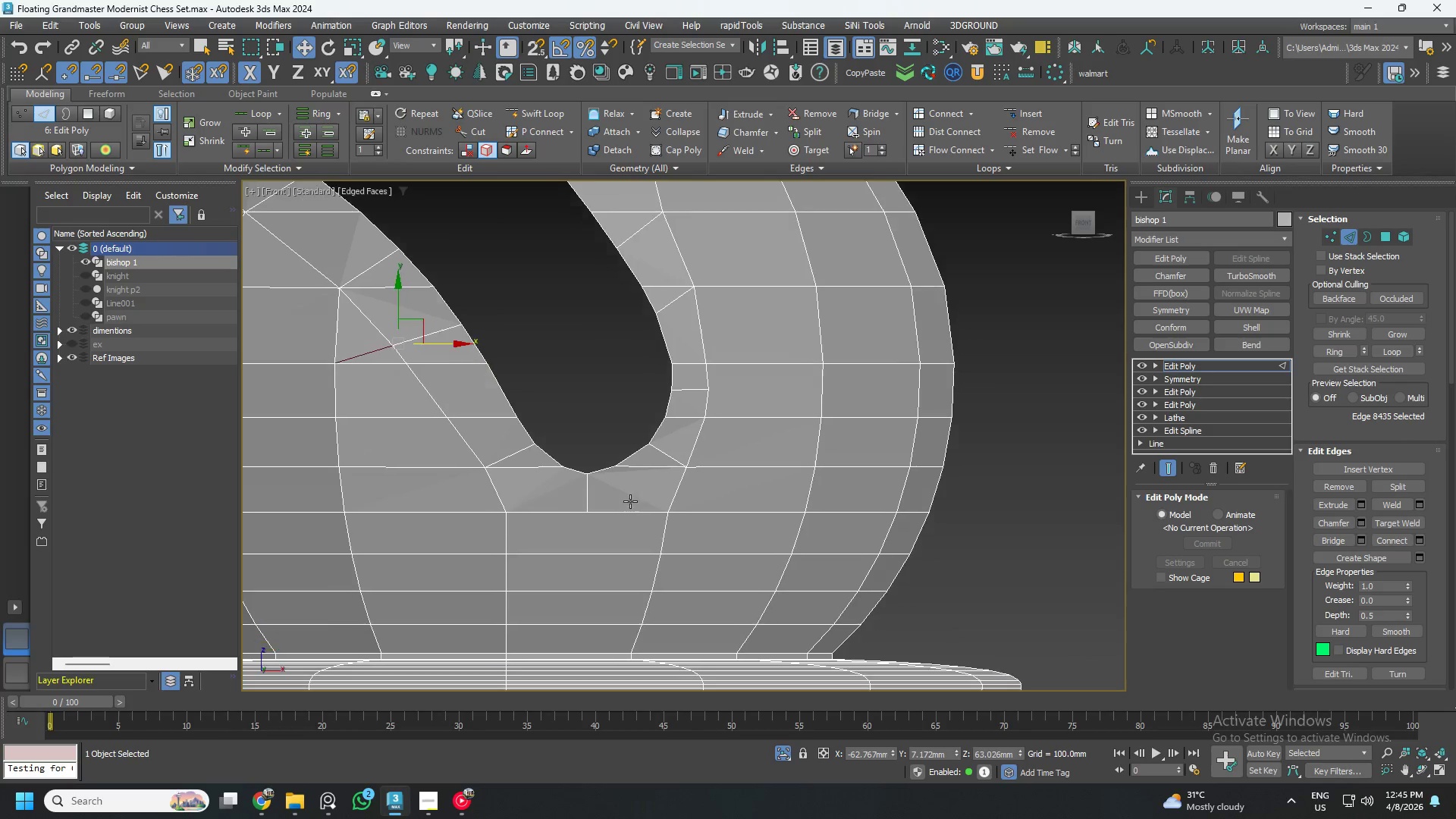 
scroll: coordinate [608, 507], scroll_direction: up, amount: 2.0
 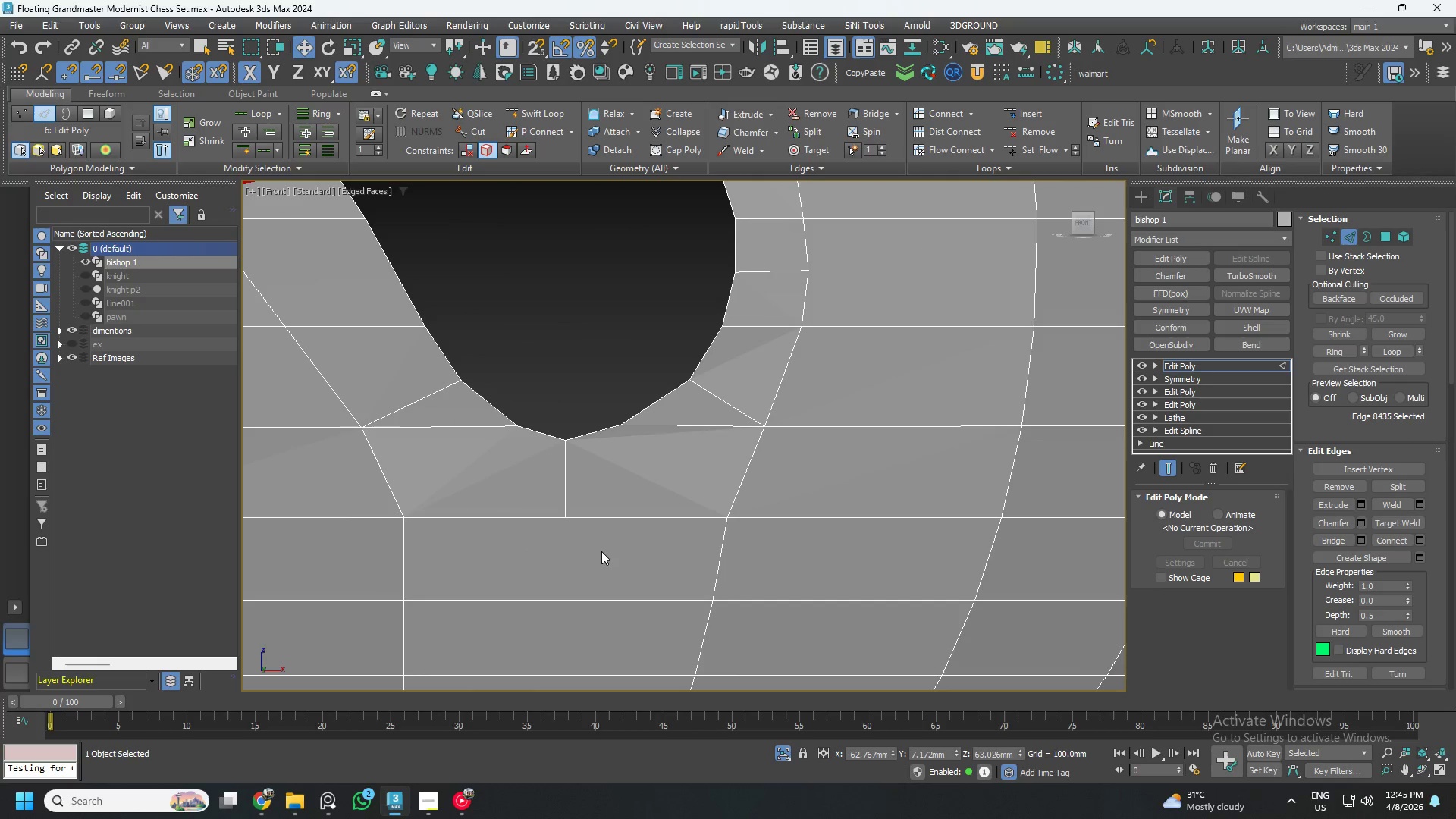 
key(1)
 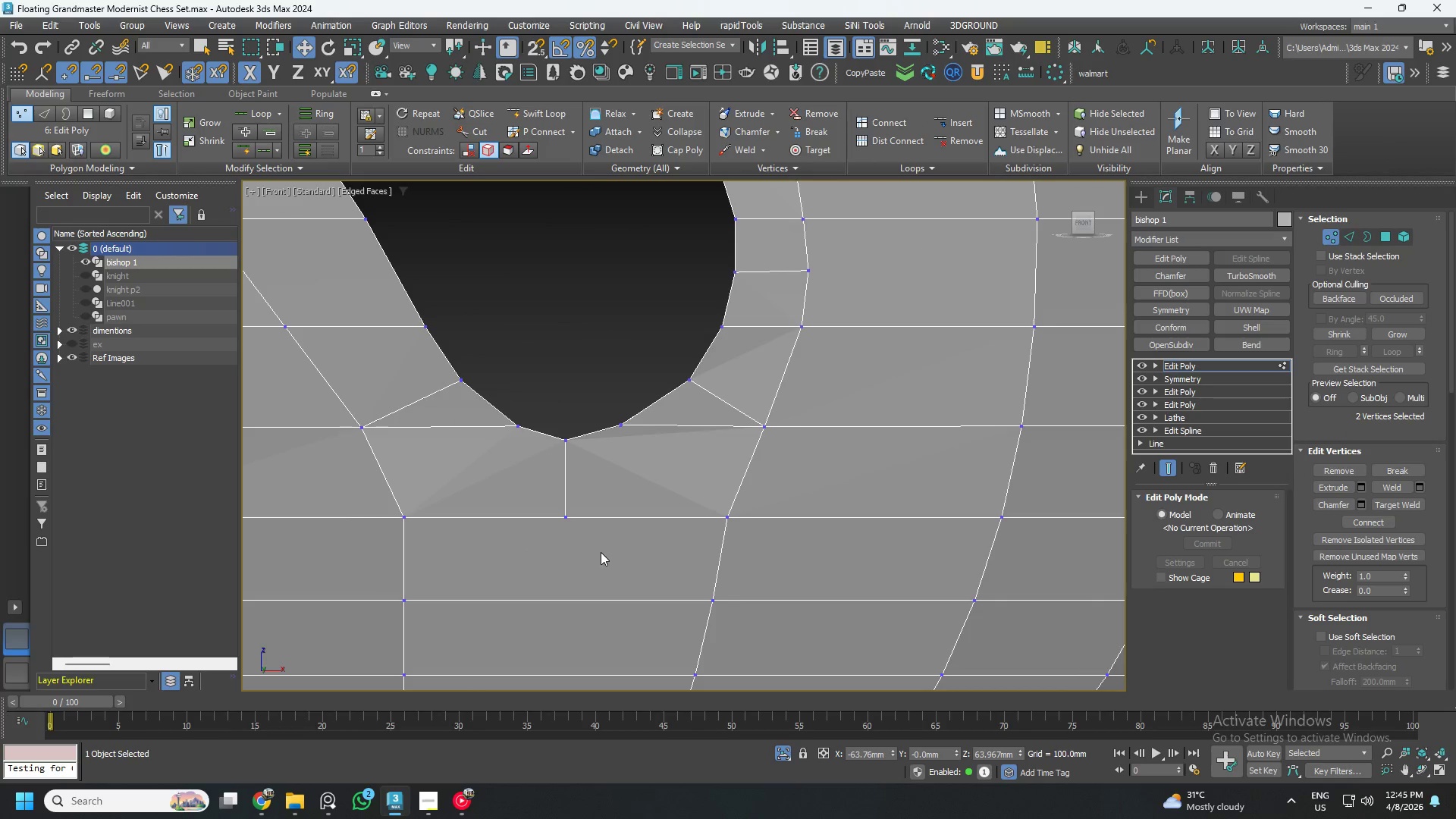 
left_click_drag(start_coordinate=[601, 552], to_coordinate=[532, 479])
 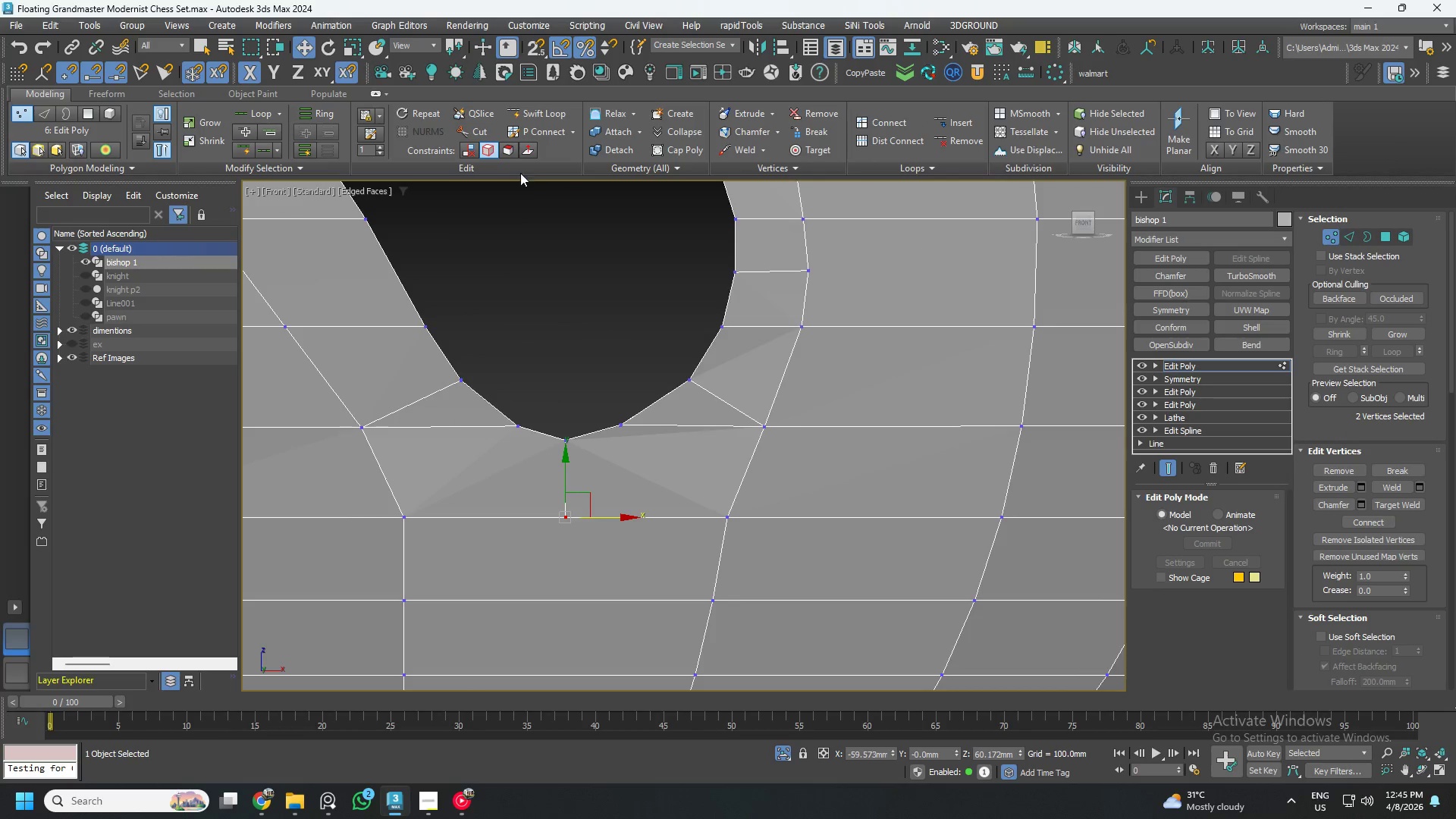 
left_click([510, 154])
 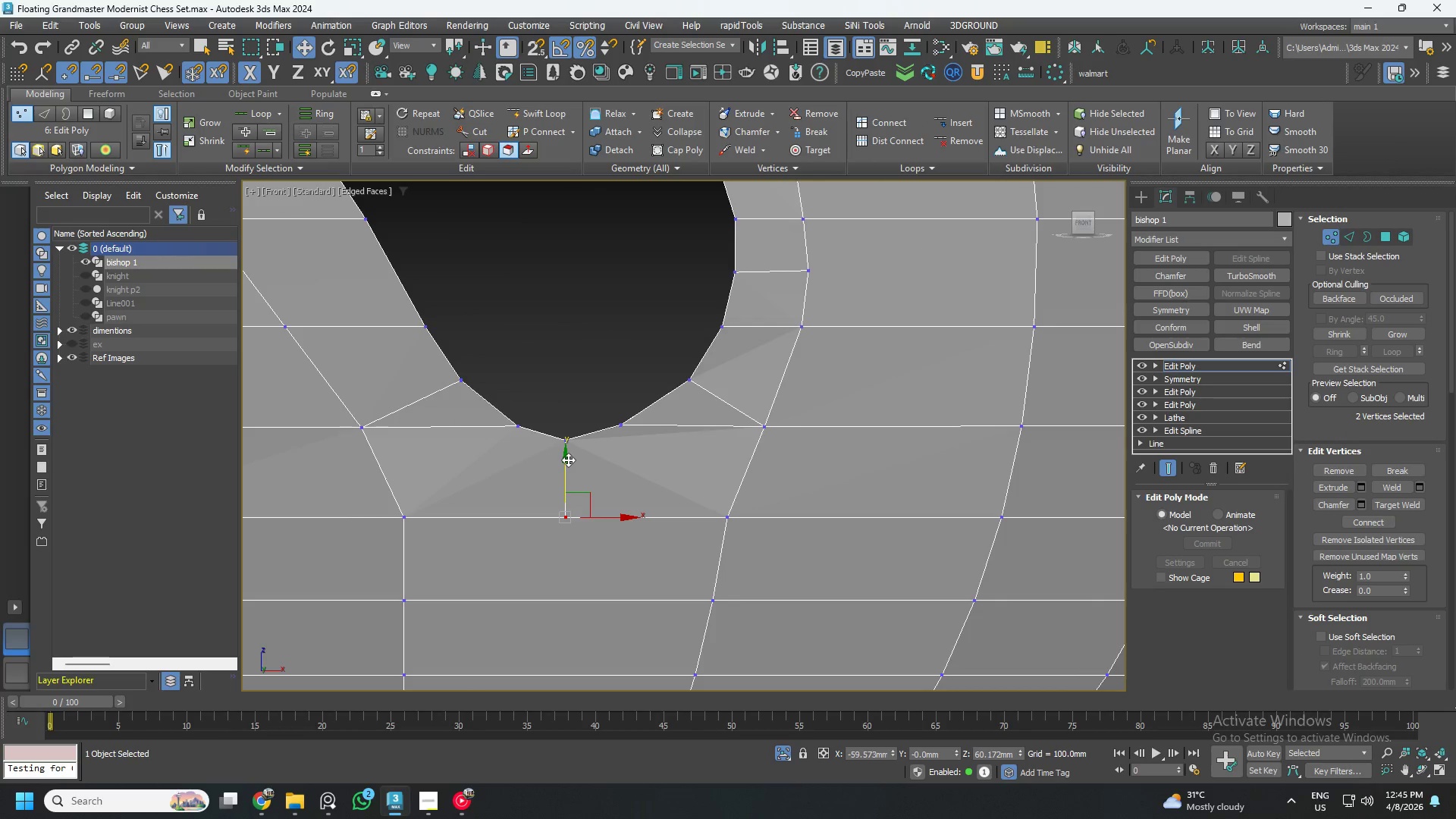 
left_click_drag(start_coordinate=[568, 467], to_coordinate=[569, 490])
 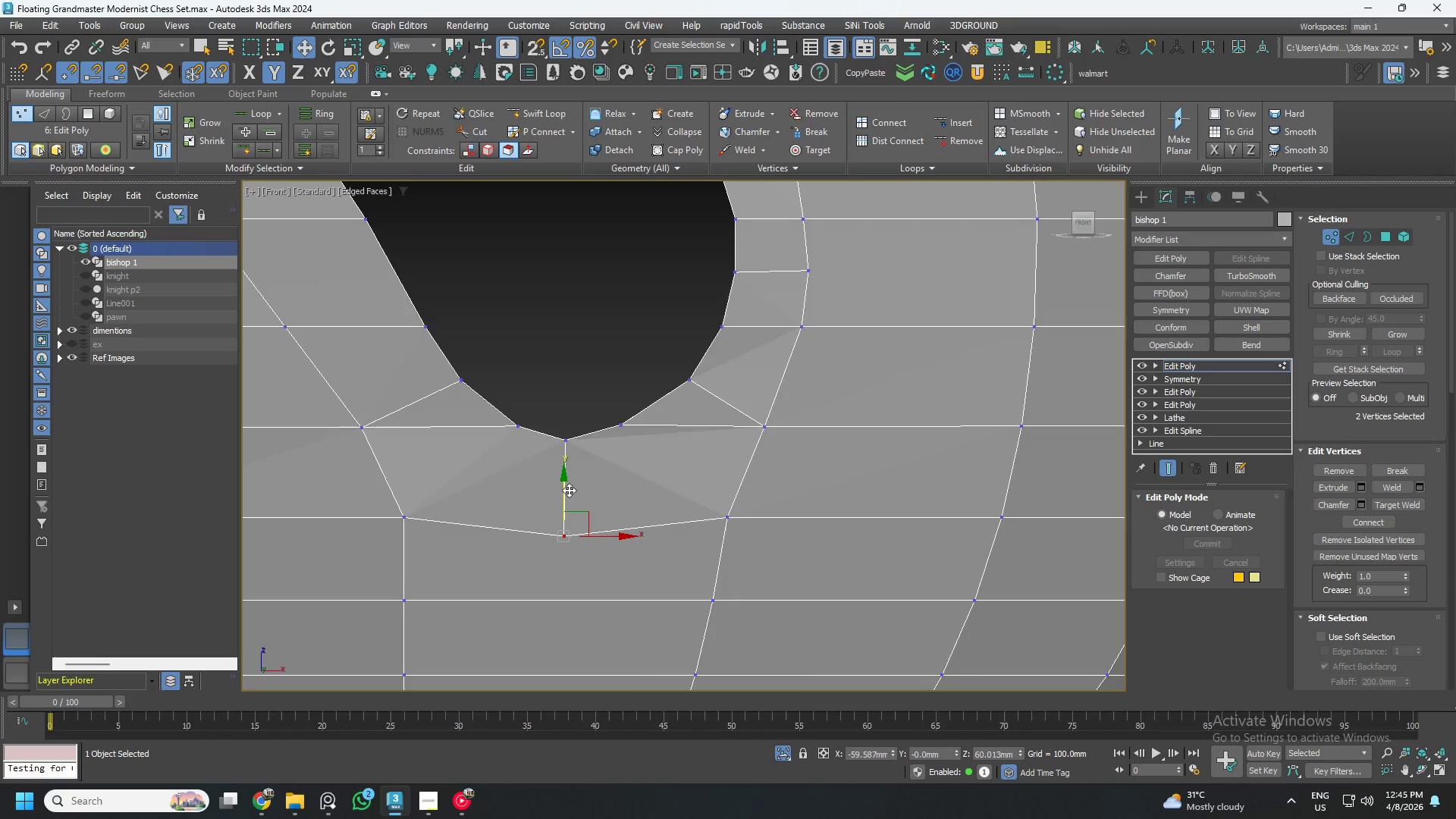 
scroll: coordinate [569, 490], scroll_direction: down, amount: 1.0
 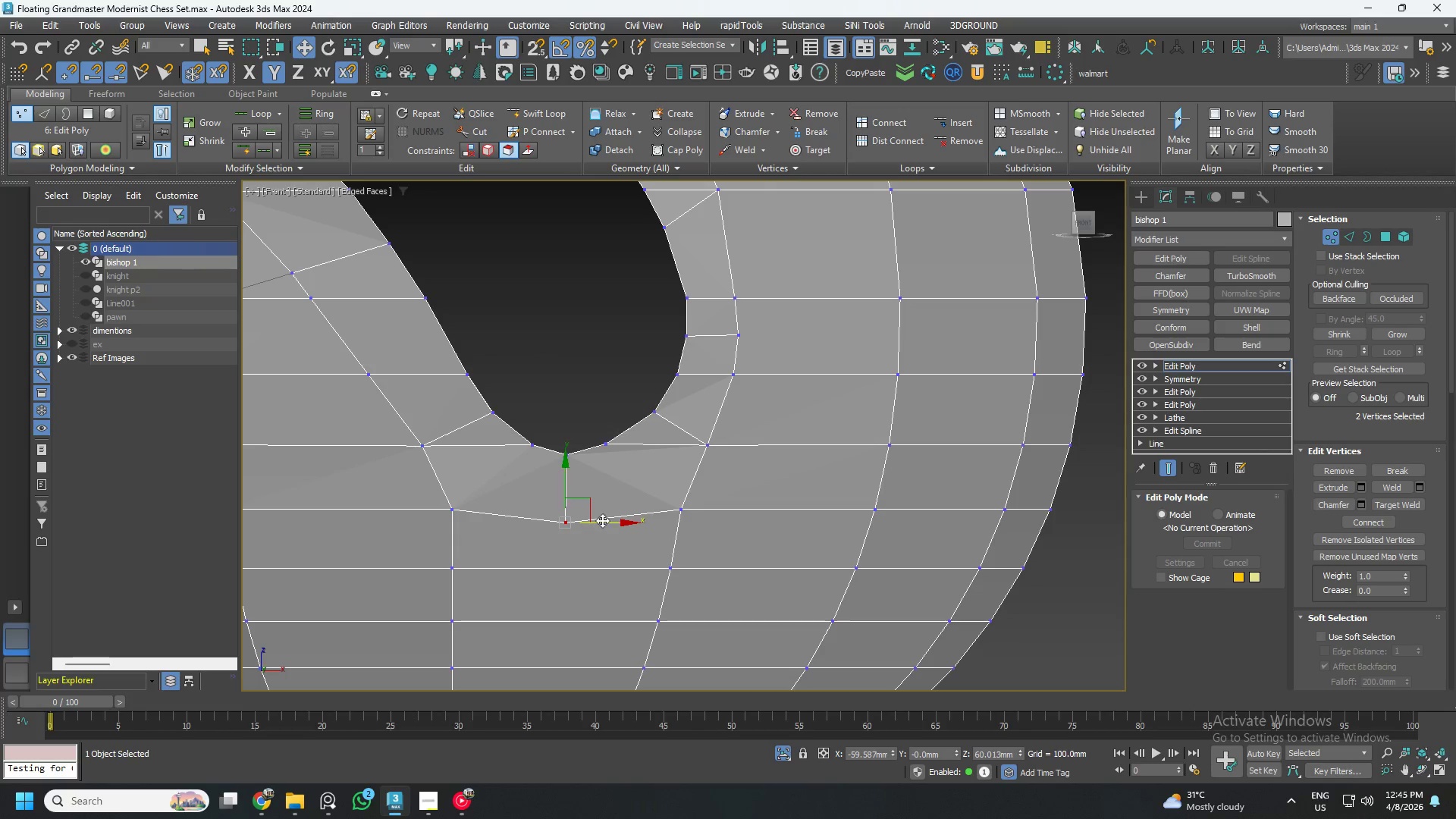 
wait(9.51)
 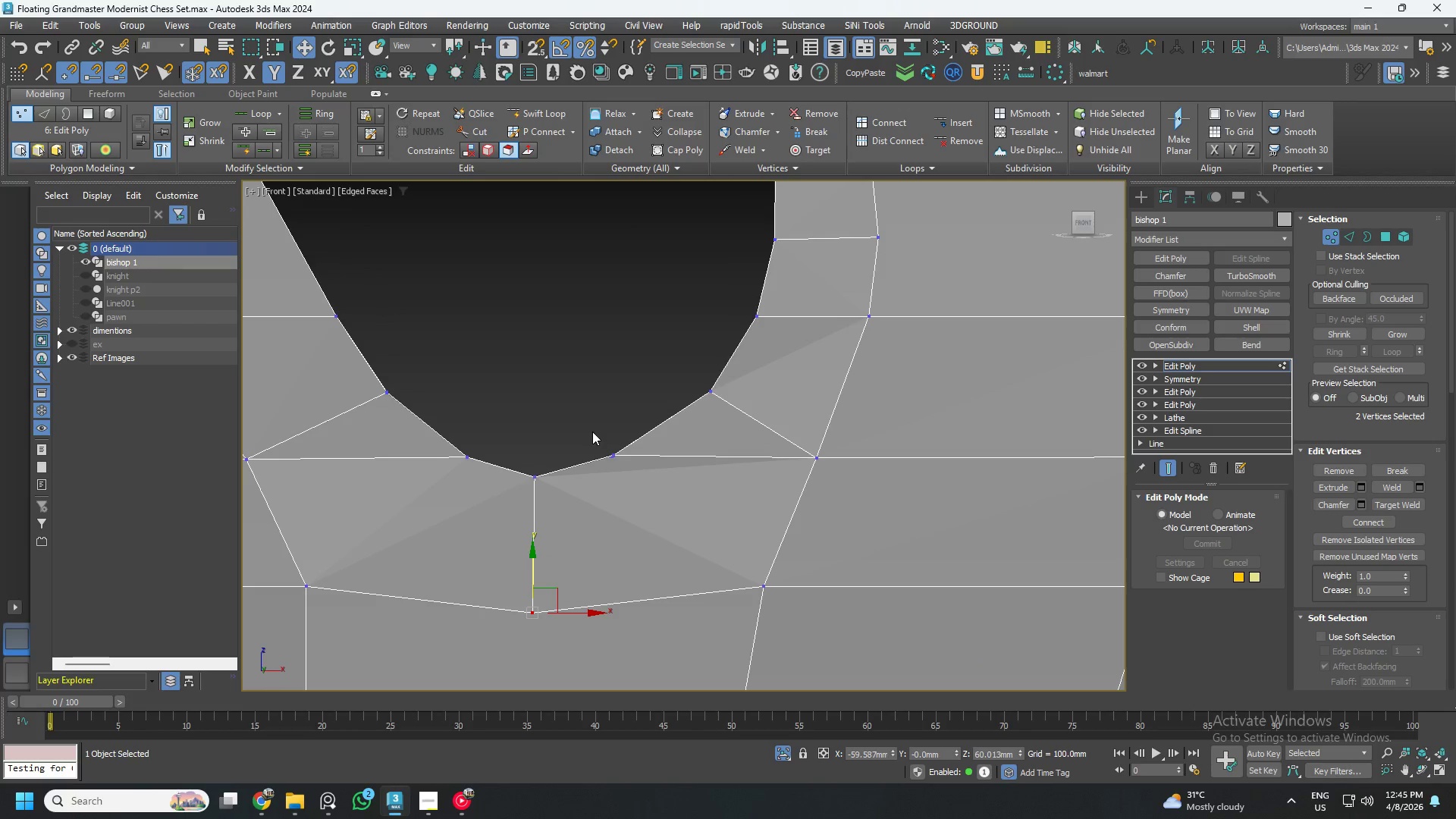 
left_click_drag(start_coordinate=[592, 431], to_coordinate=[651, 480])
 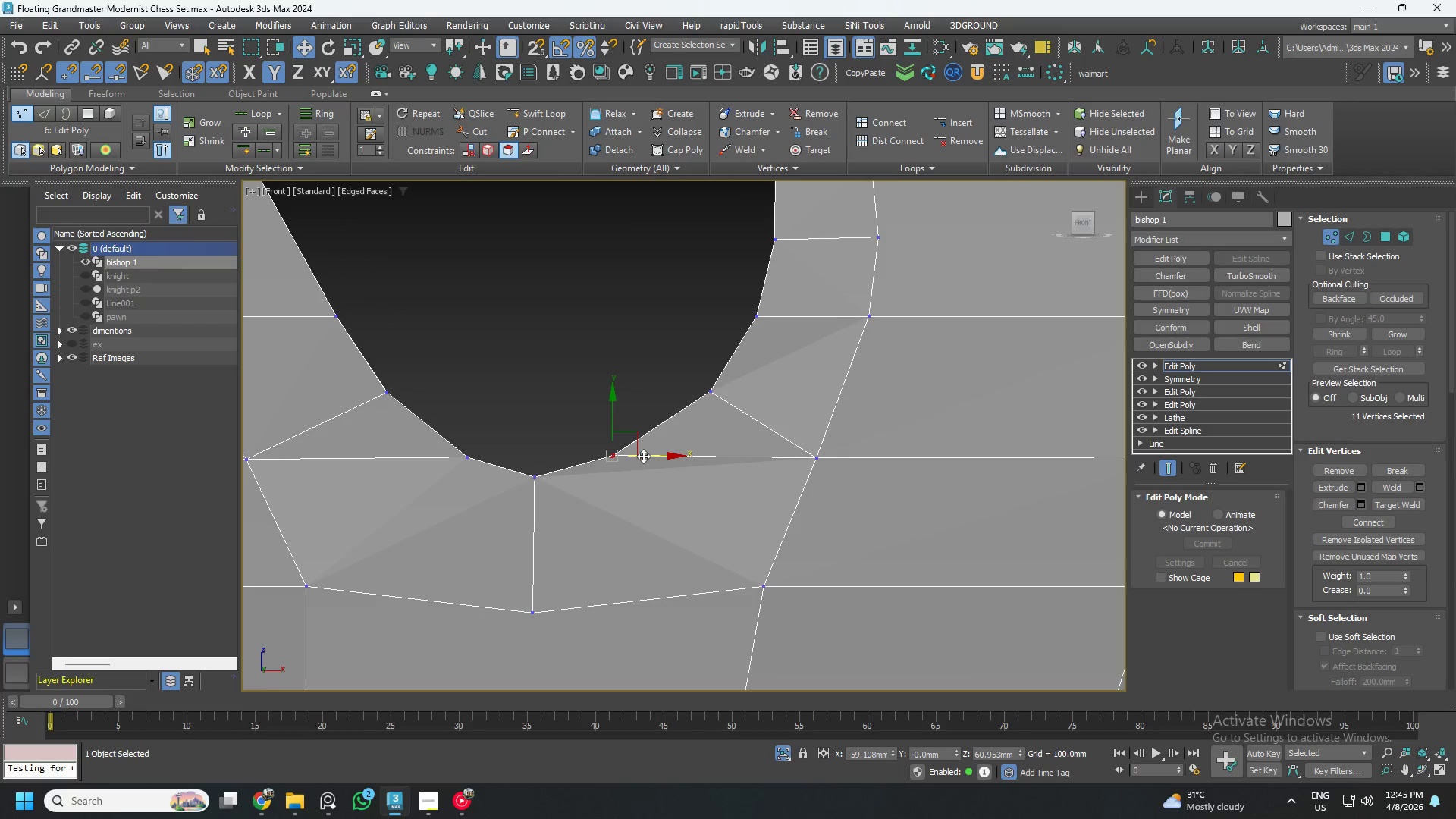 
scroll: coordinate [598, 432], scroll_direction: up, amount: 2.0
 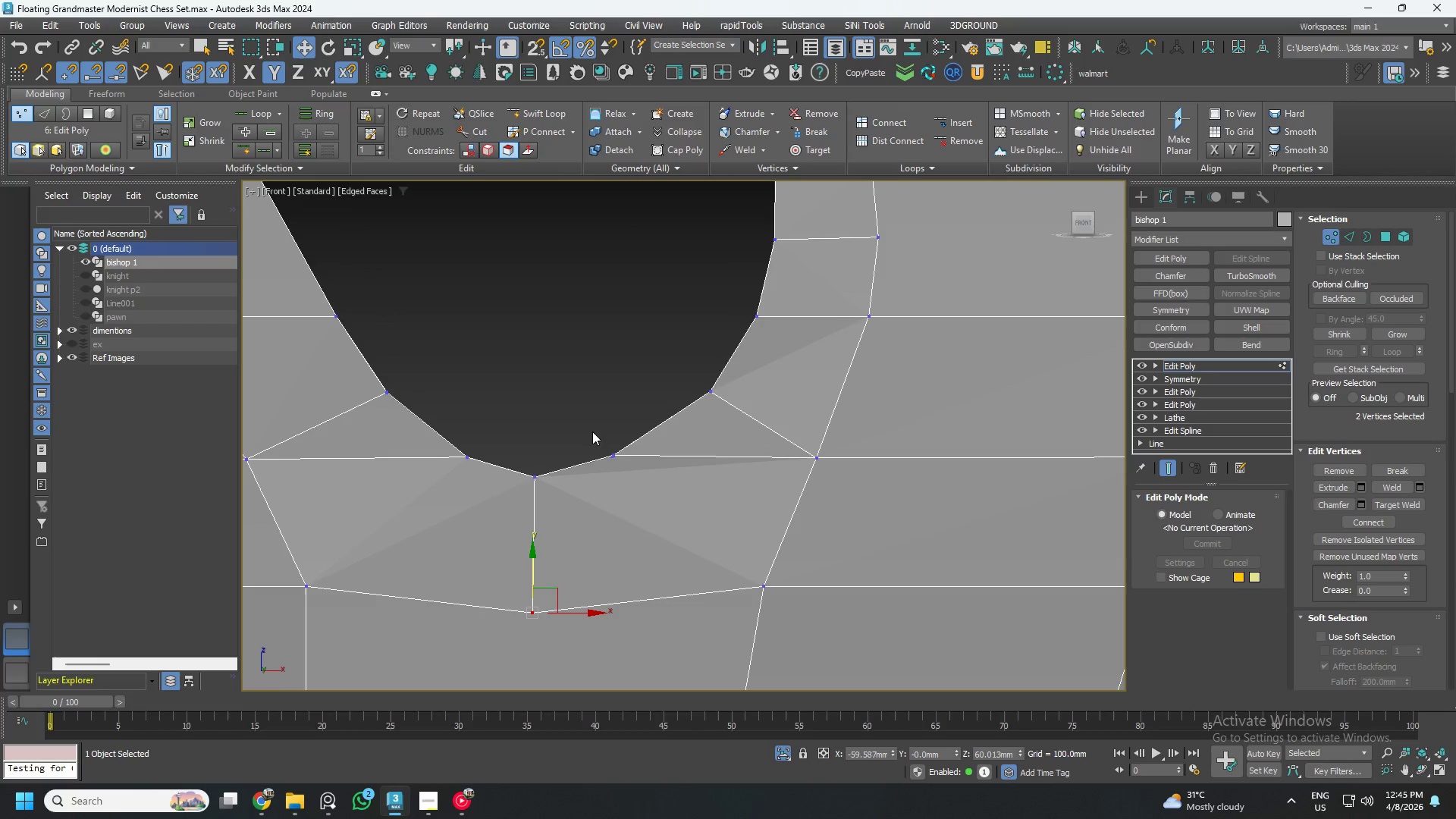 
left_click_drag(start_coordinate=[645, 456], to_coordinate=[662, 457])
 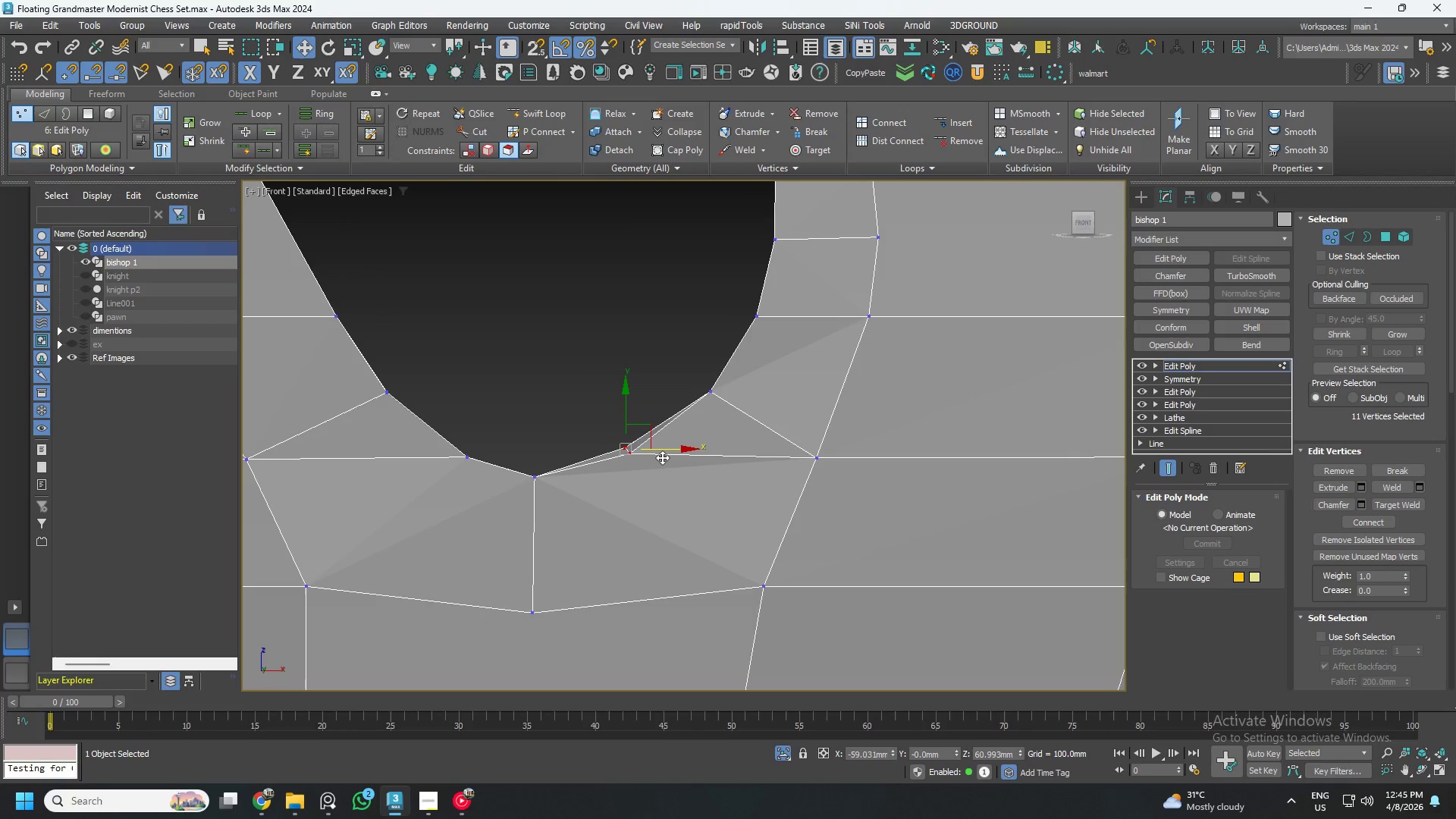 
key(Control+ControlLeft)
 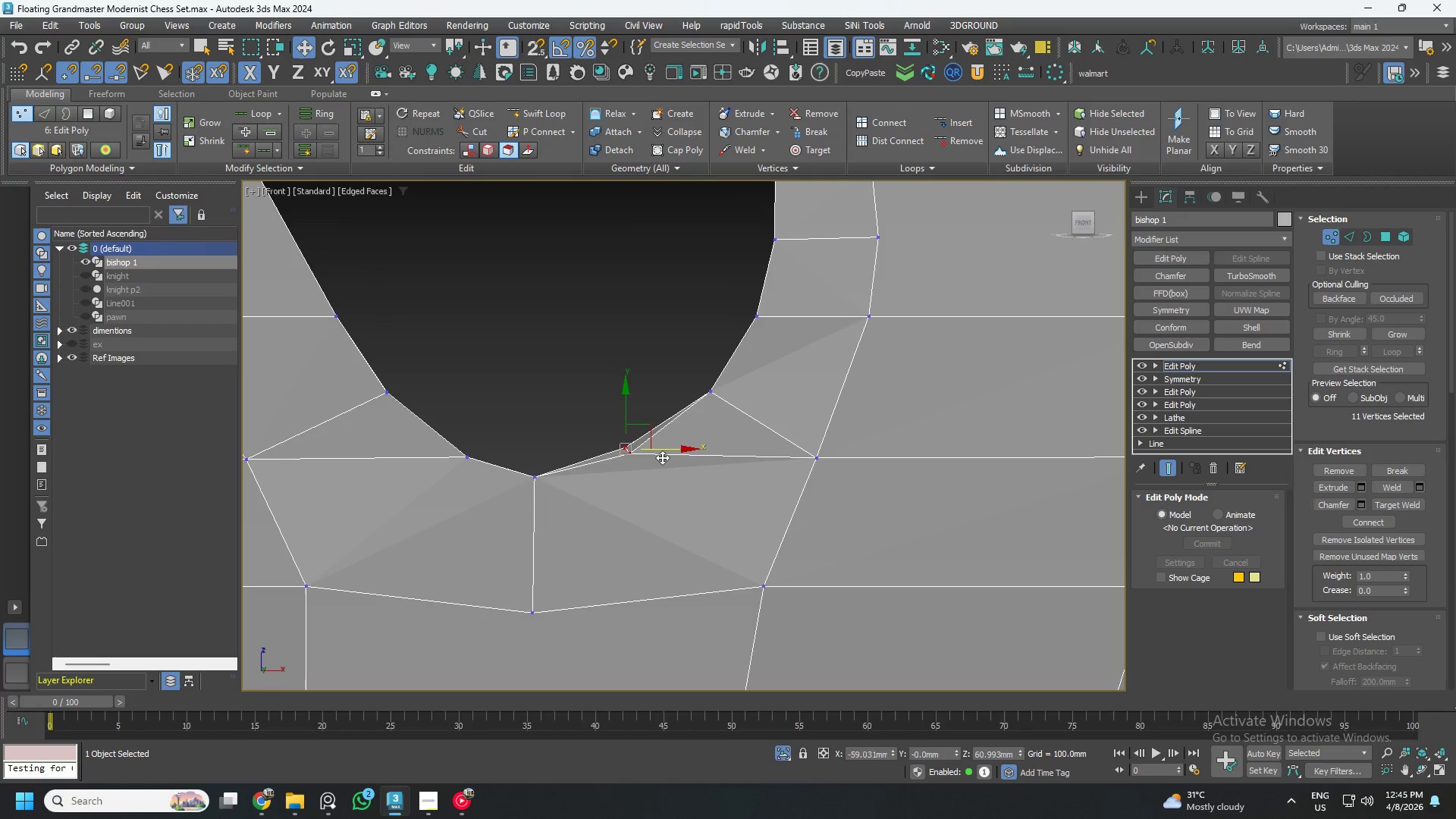 
key(Control+Z)
 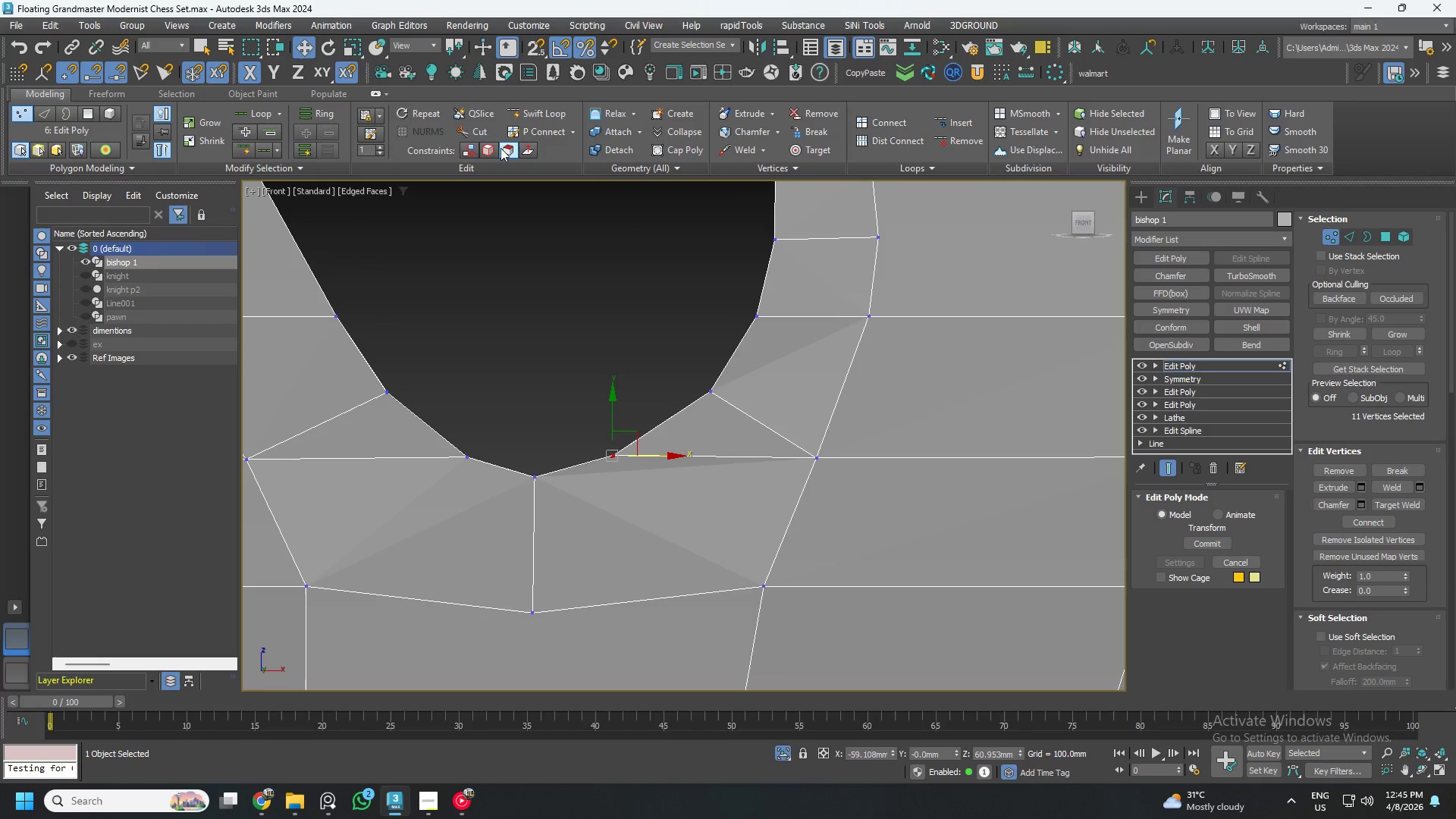 
left_click([494, 147])
 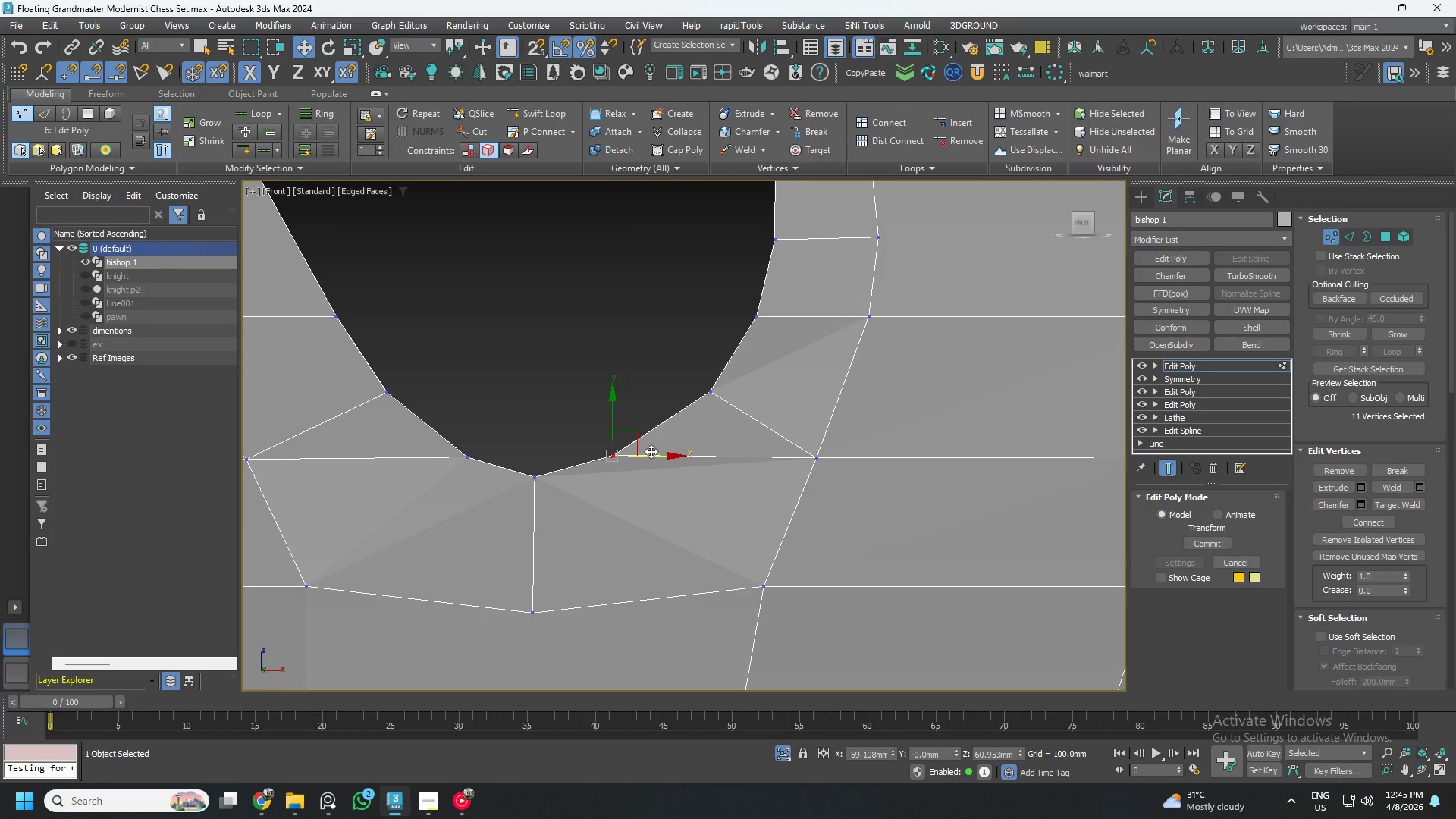 
left_click_drag(start_coordinate=[651, 457], to_coordinate=[673, 459])
 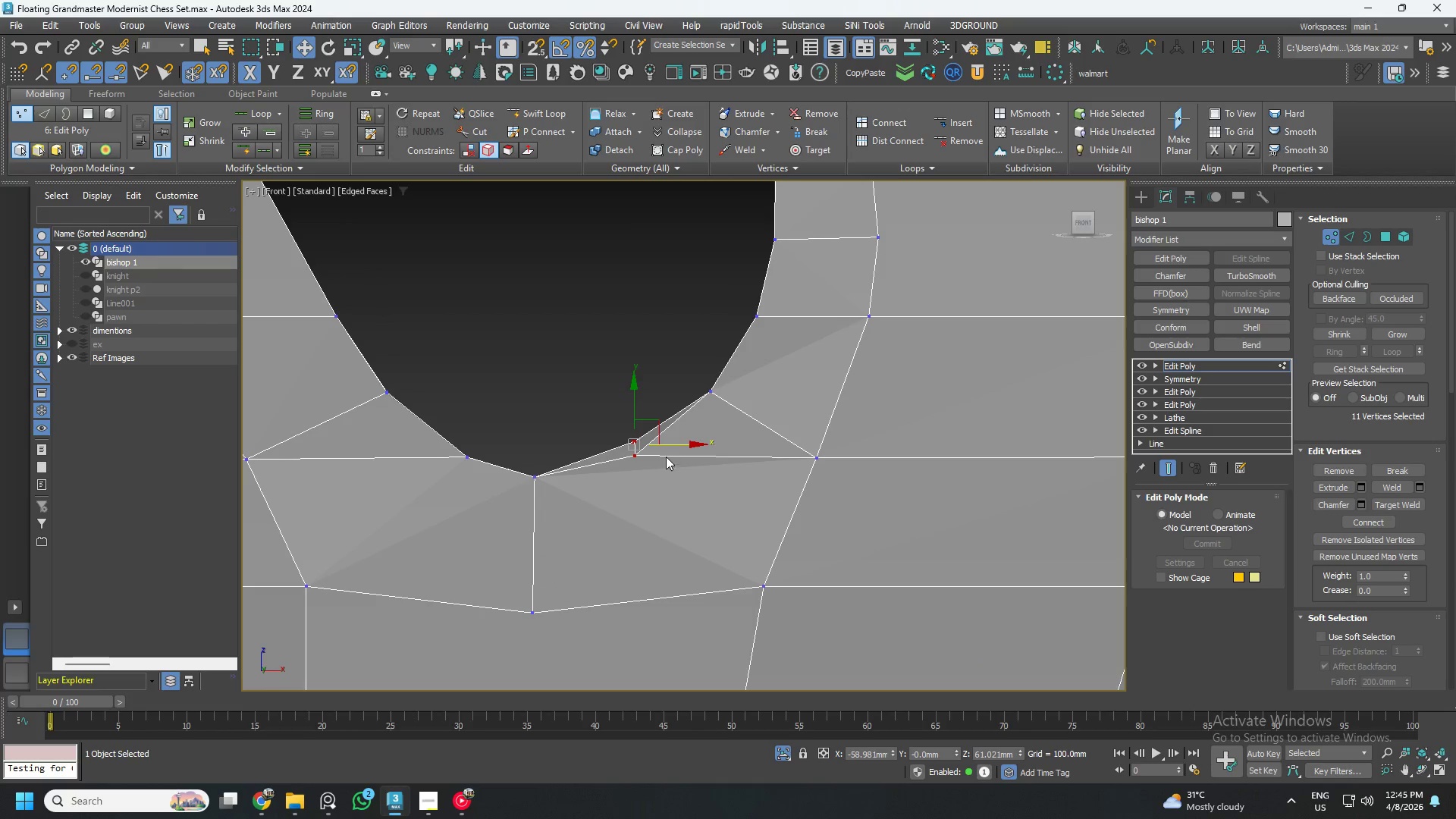 
key(Control+ControlLeft)
 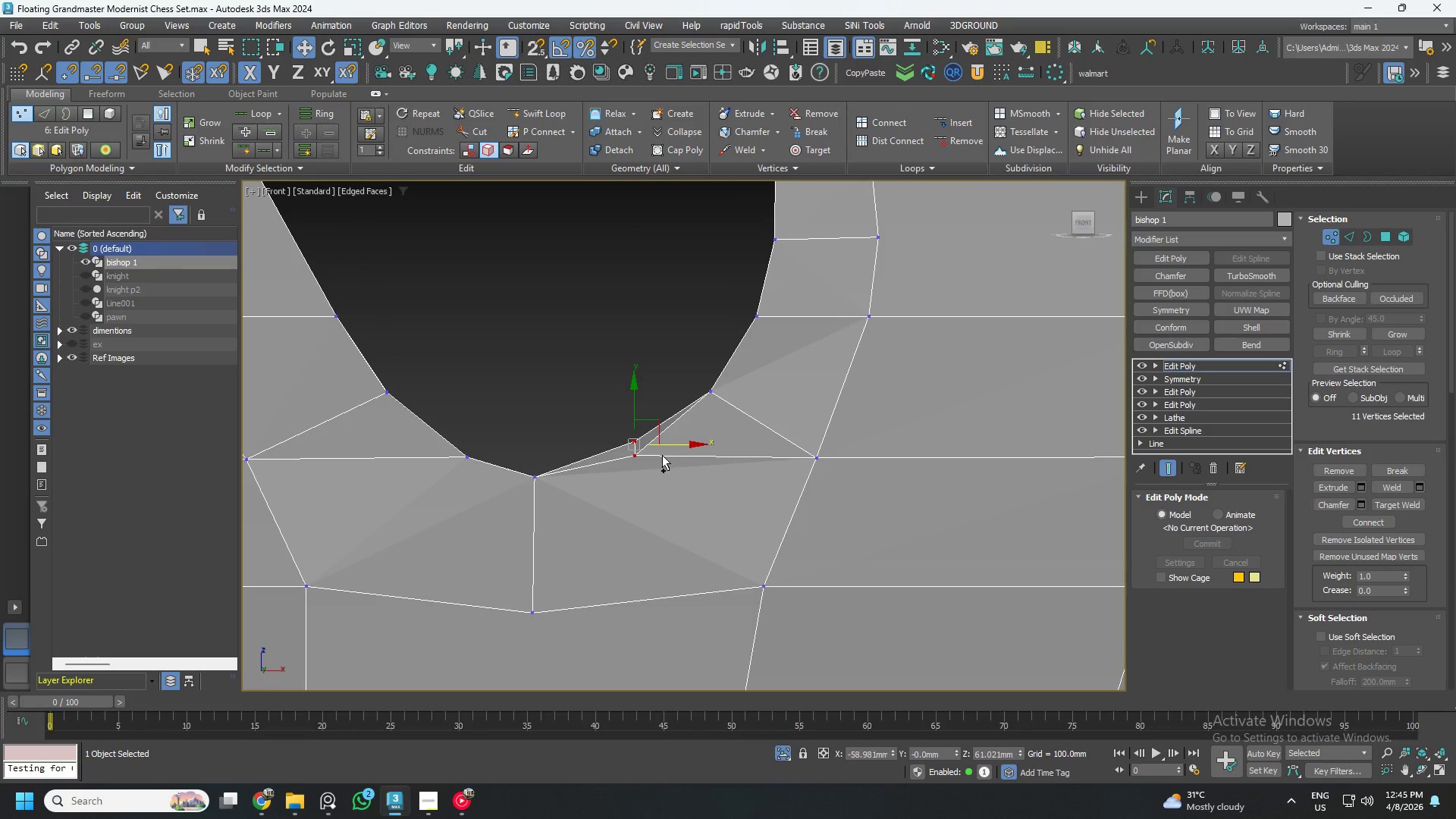 
key(Z)
 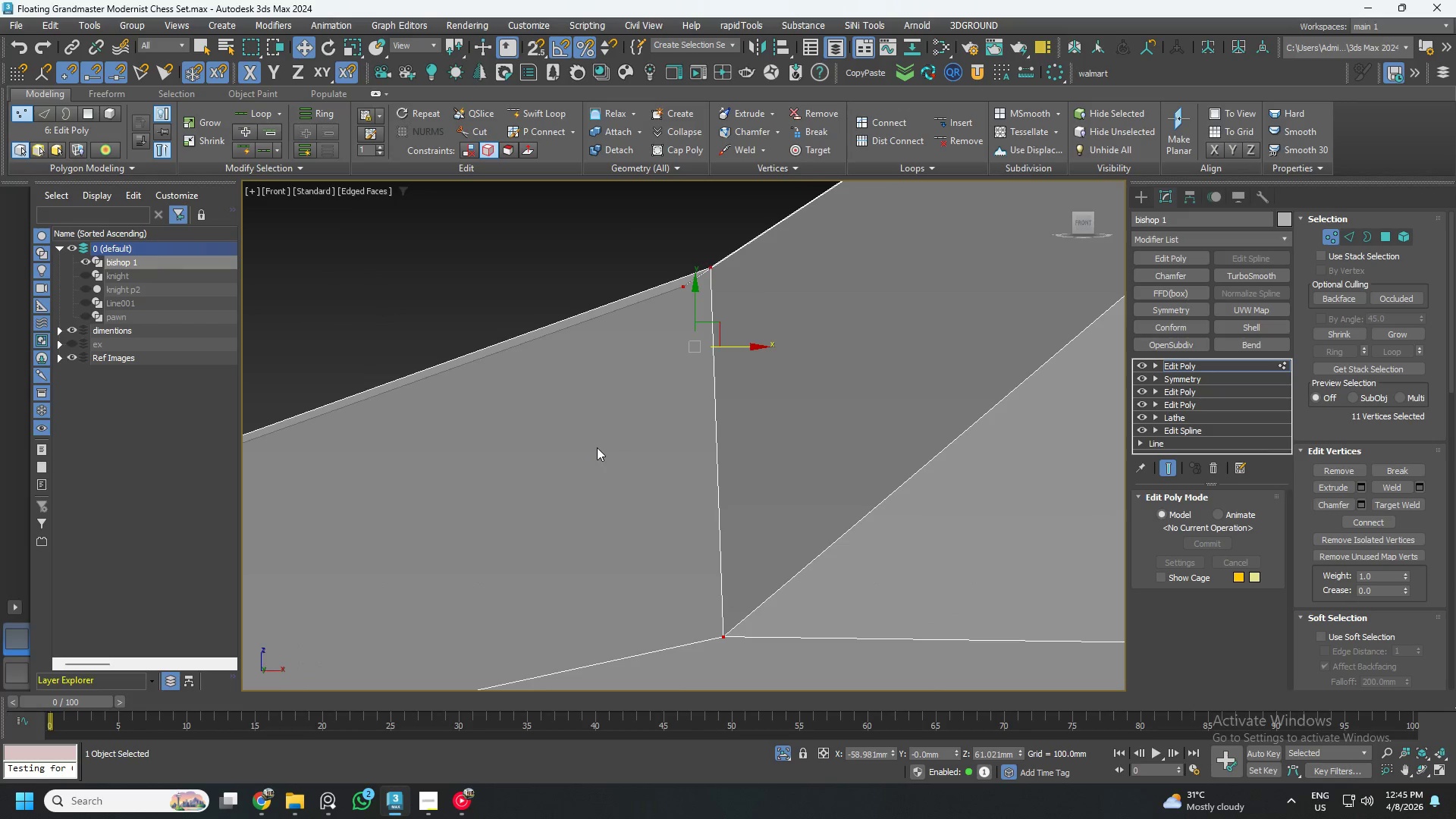 
key(Control+Z)
 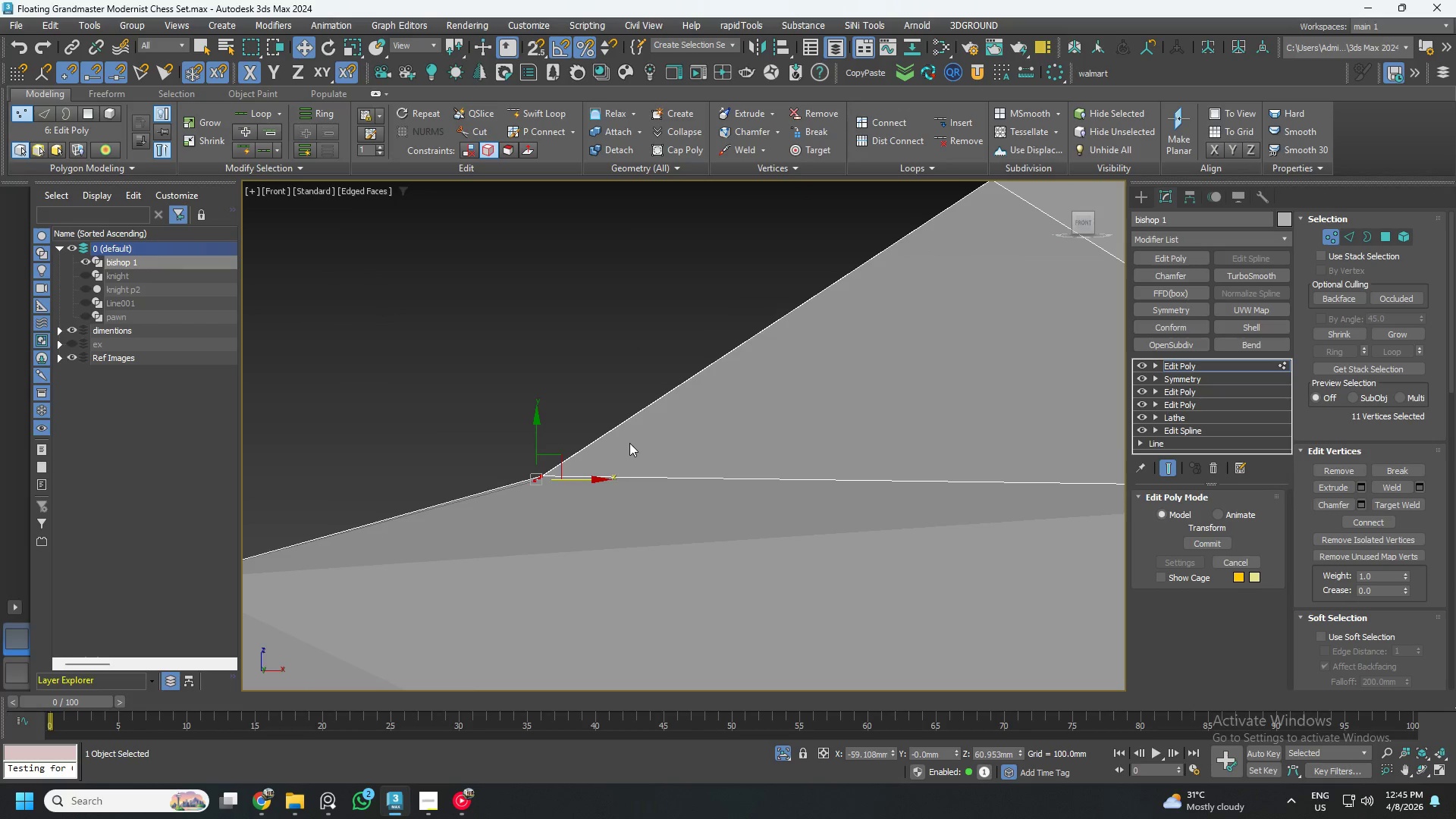 
scroll: coordinate [629, 443], scroll_direction: down, amount: 9.0
 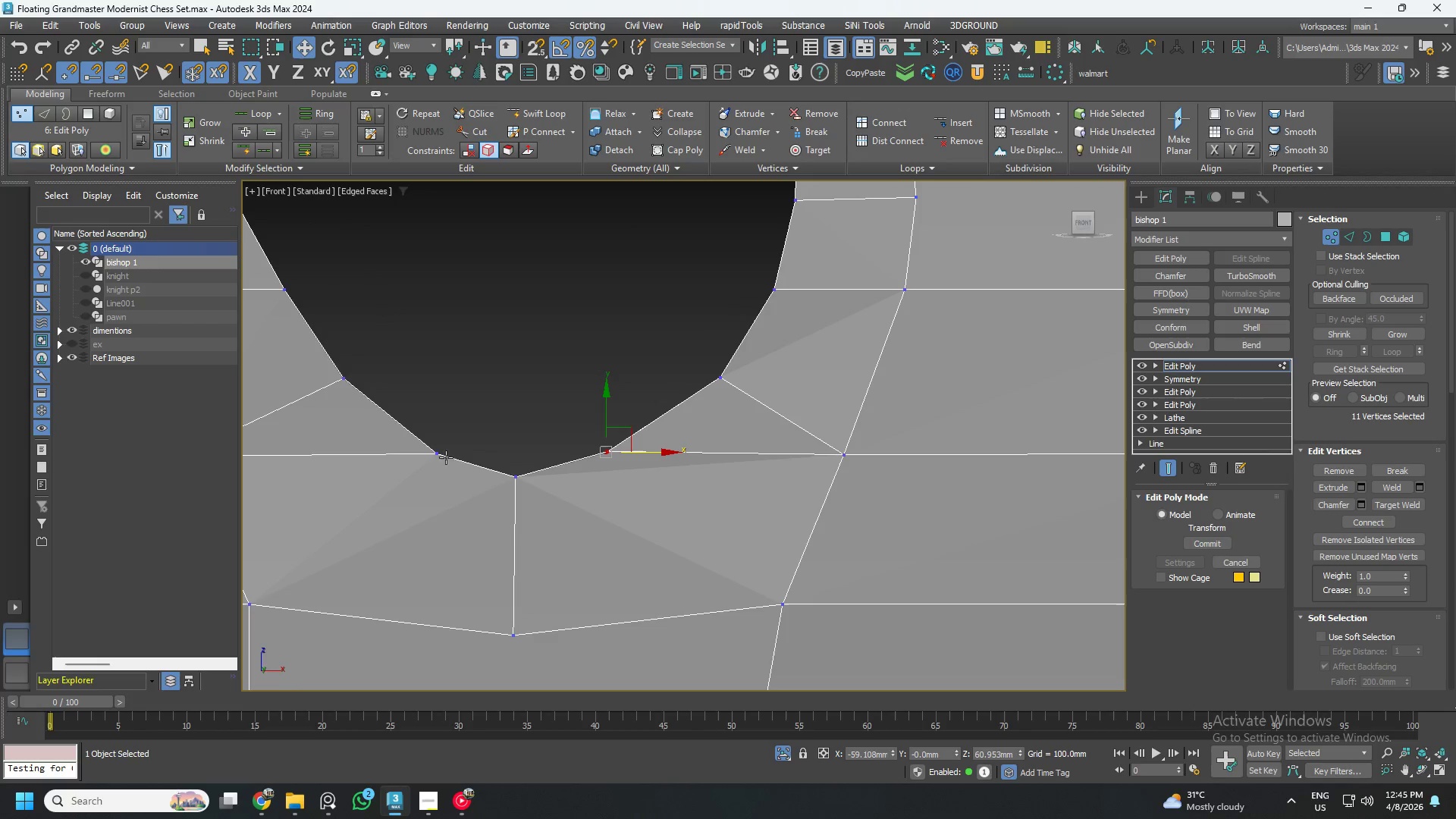 
left_click_drag(start_coordinate=[489, 425], to_coordinate=[421, 474])
 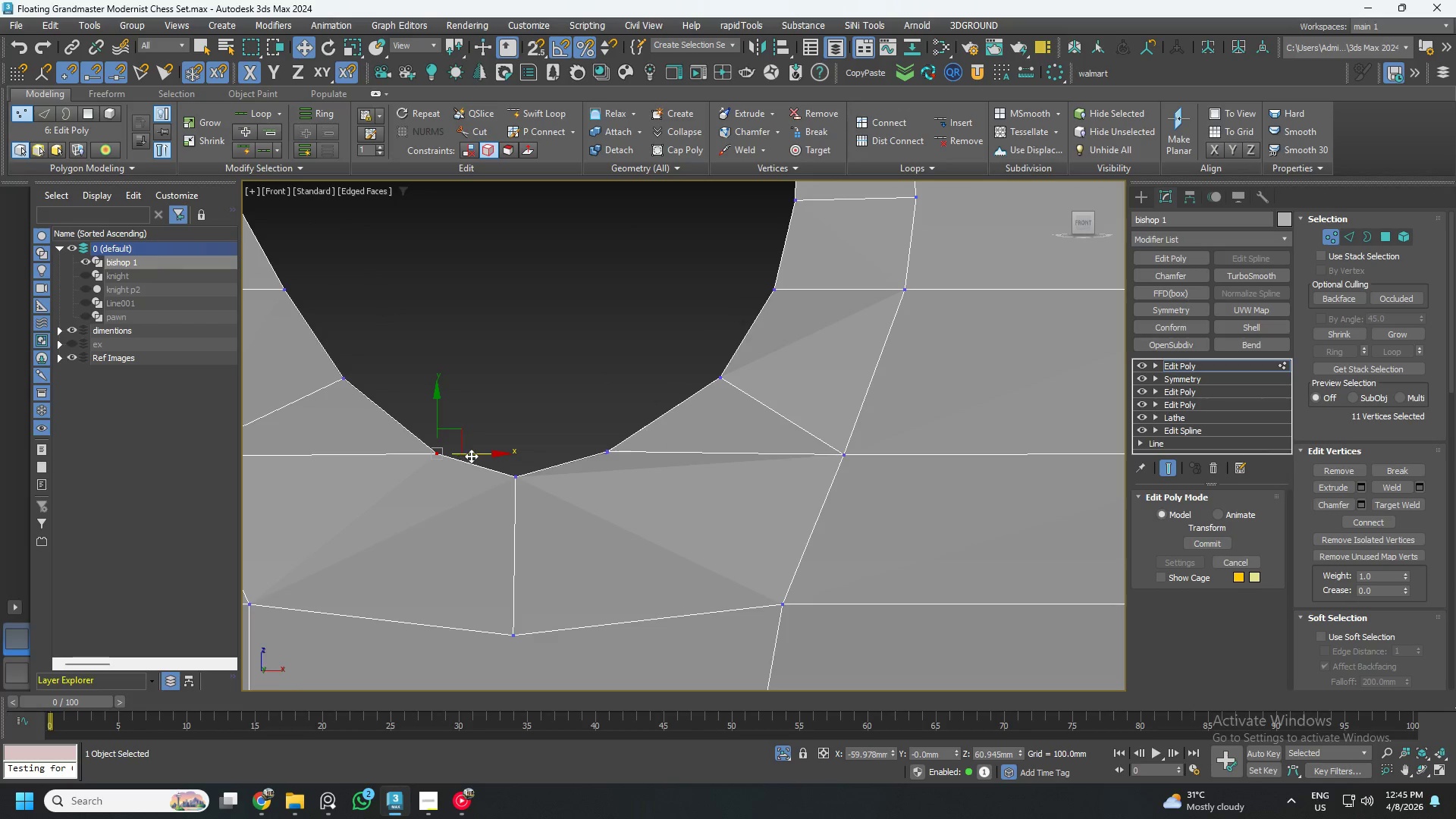 
left_click_drag(start_coordinate=[472, 454], to_coordinate=[456, 454])
 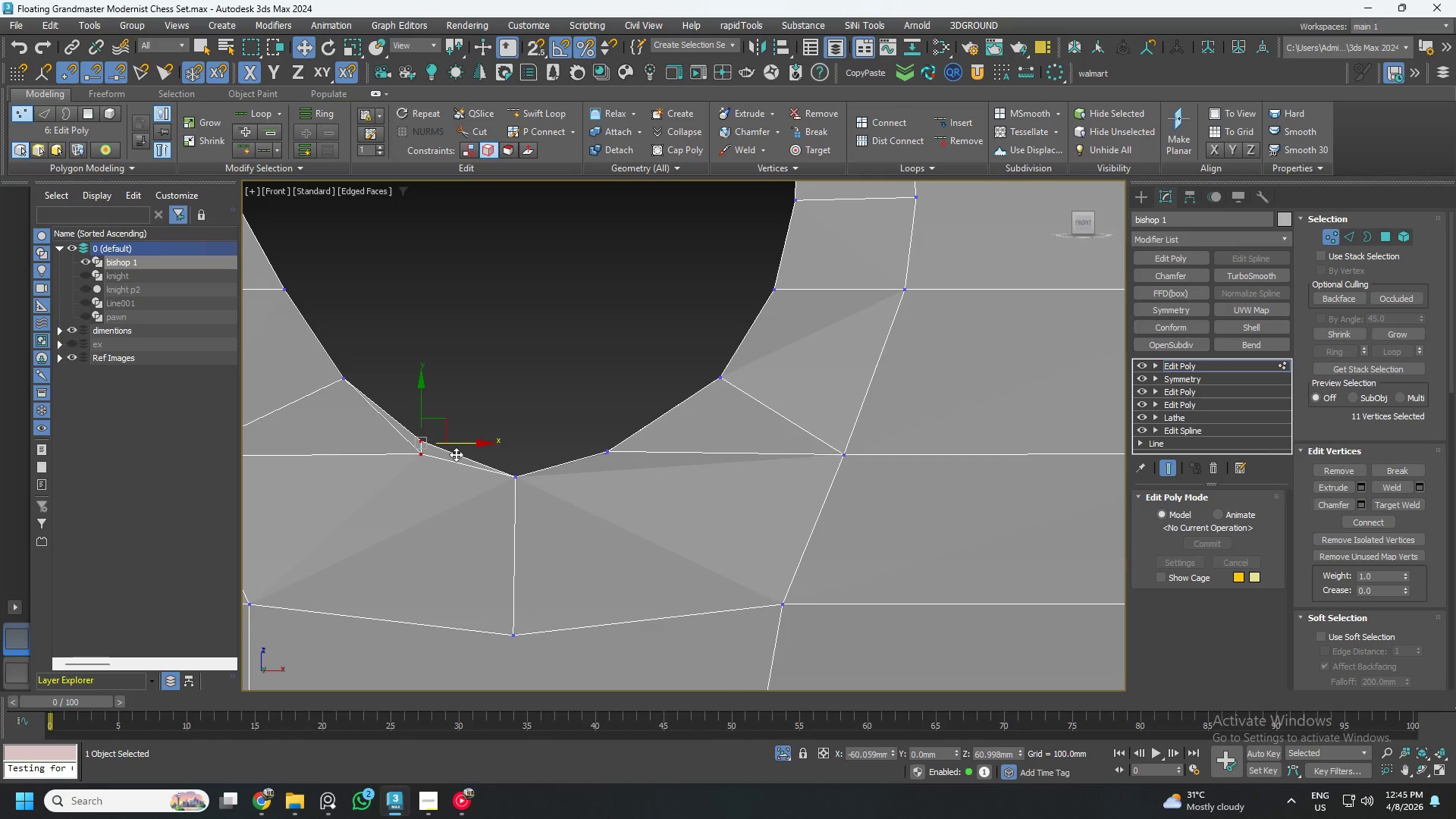 
key(Control+ControlLeft)
 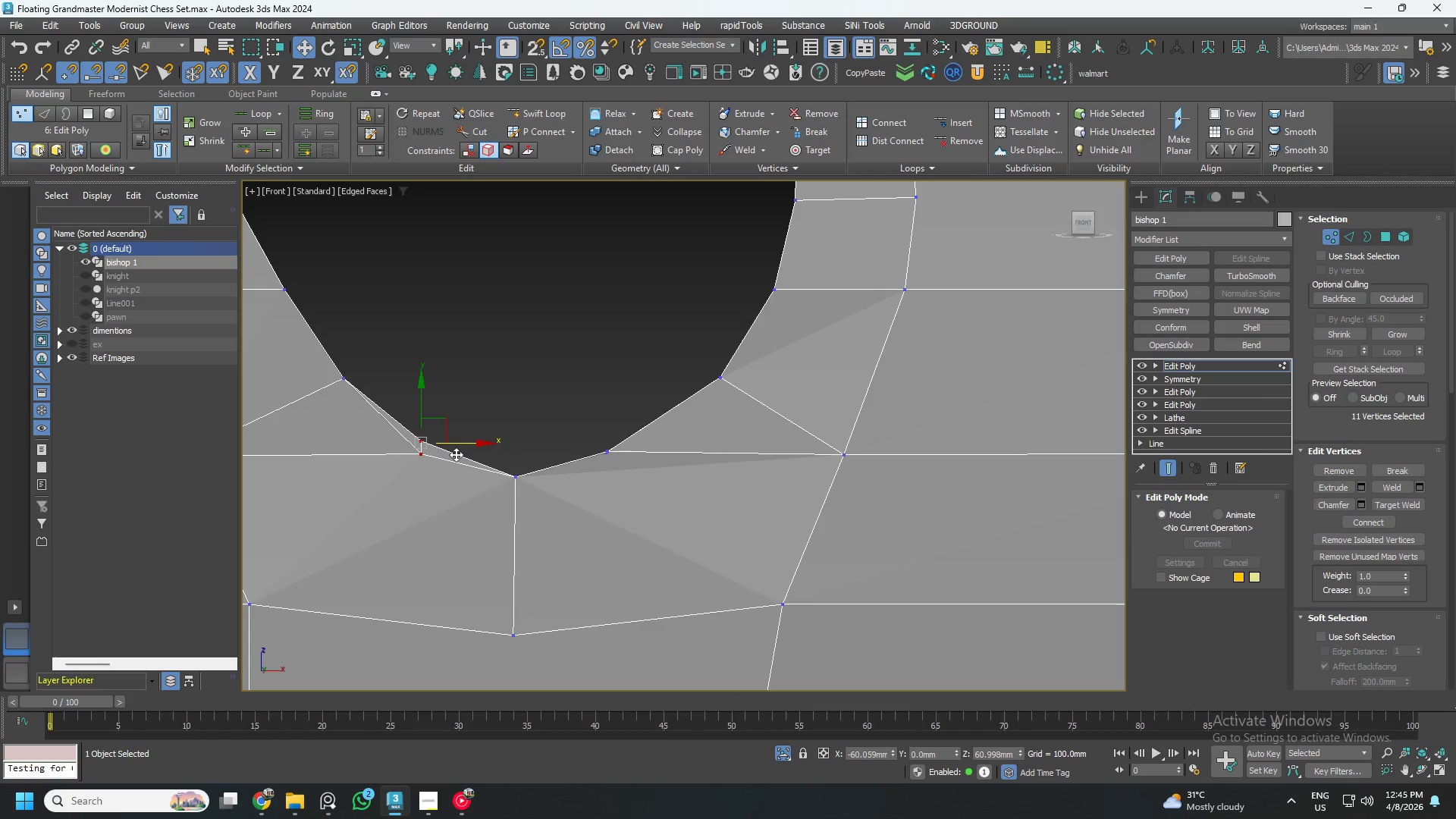 
key(Control+Z)
 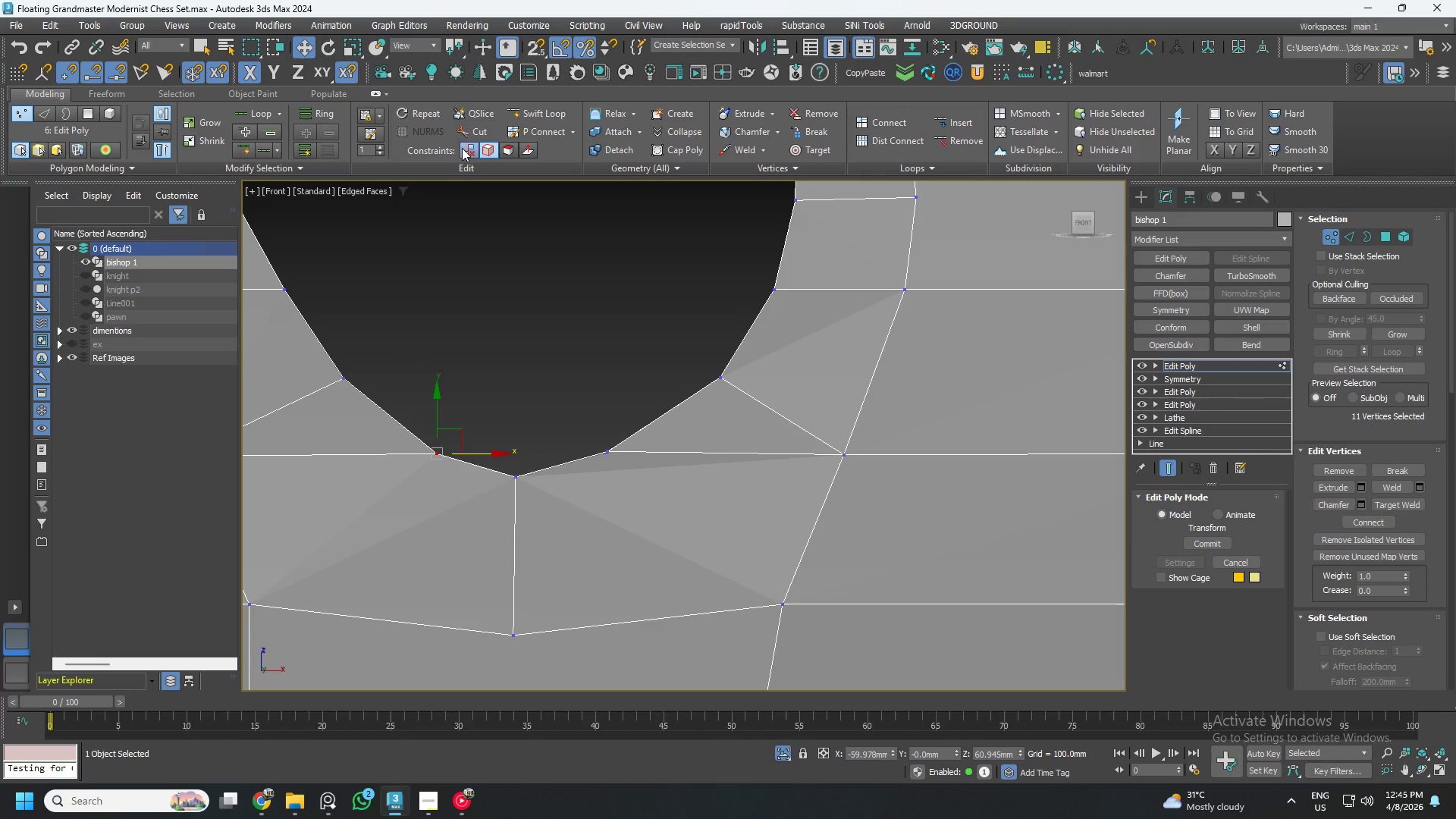 
left_click([471, 148])
 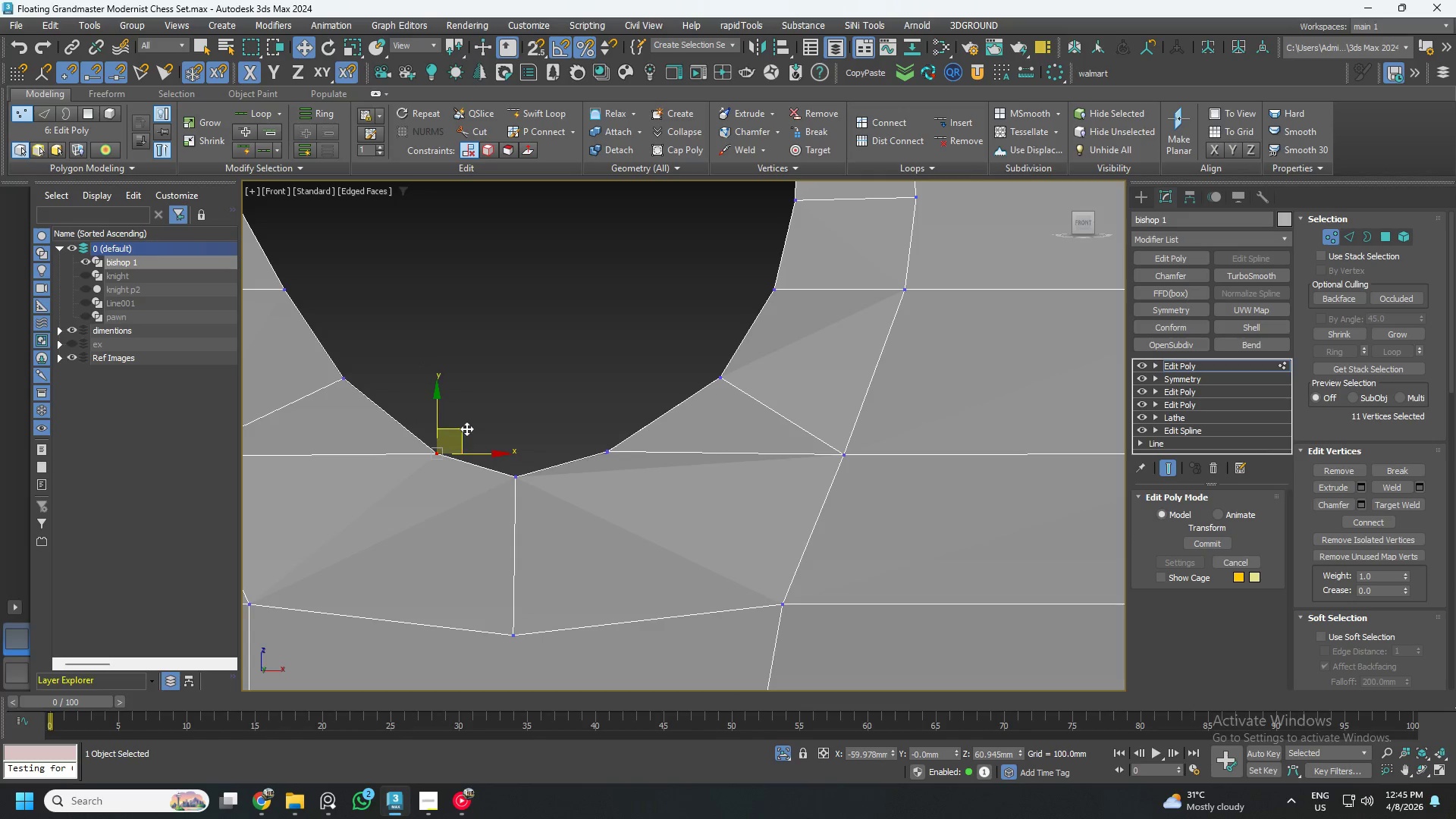 
left_click_drag(start_coordinate=[466, 428], to_coordinate=[444, 428])
 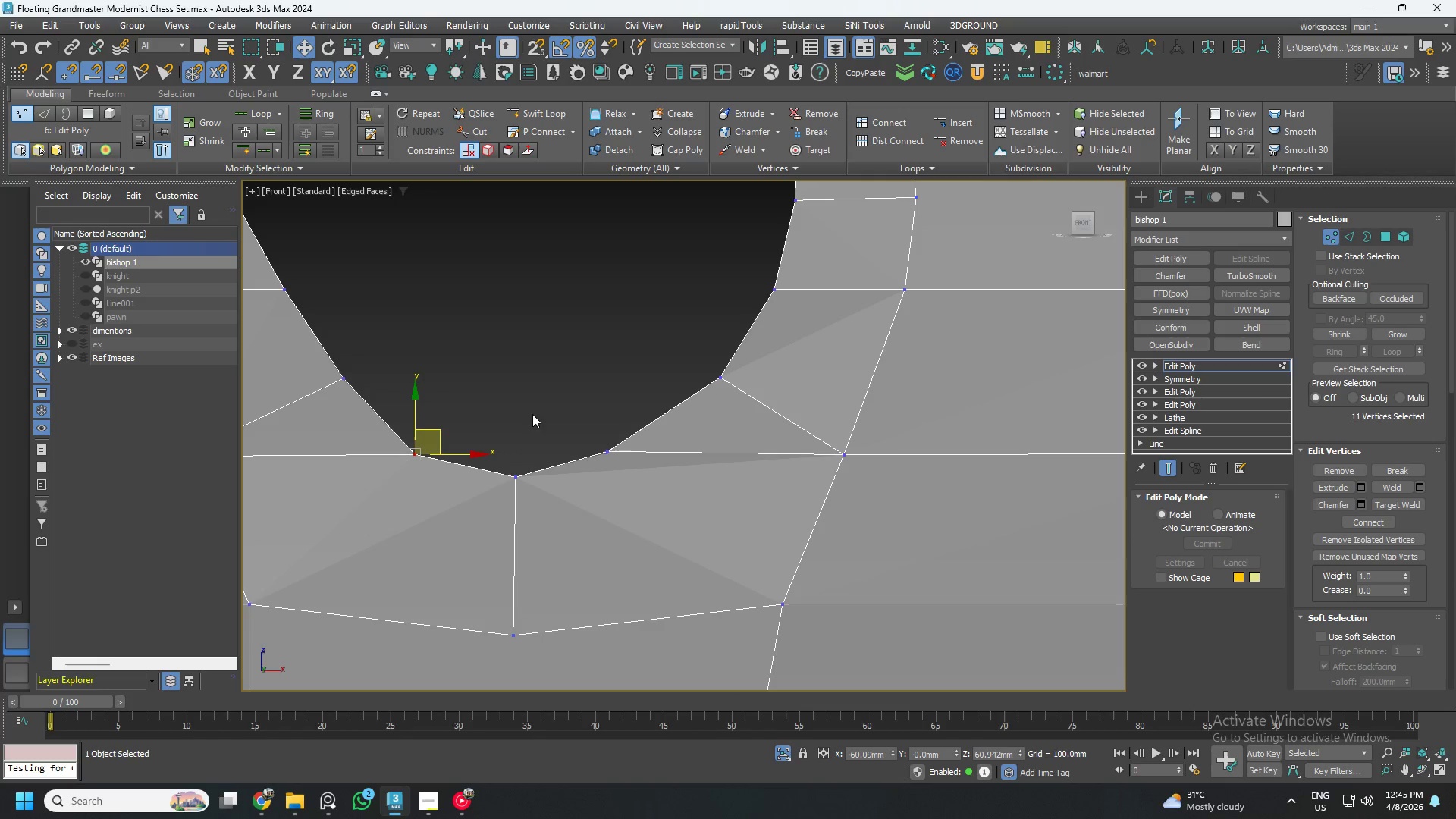 
left_click_drag(start_coordinate=[548, 414], to_coordinate=[642, 463])
 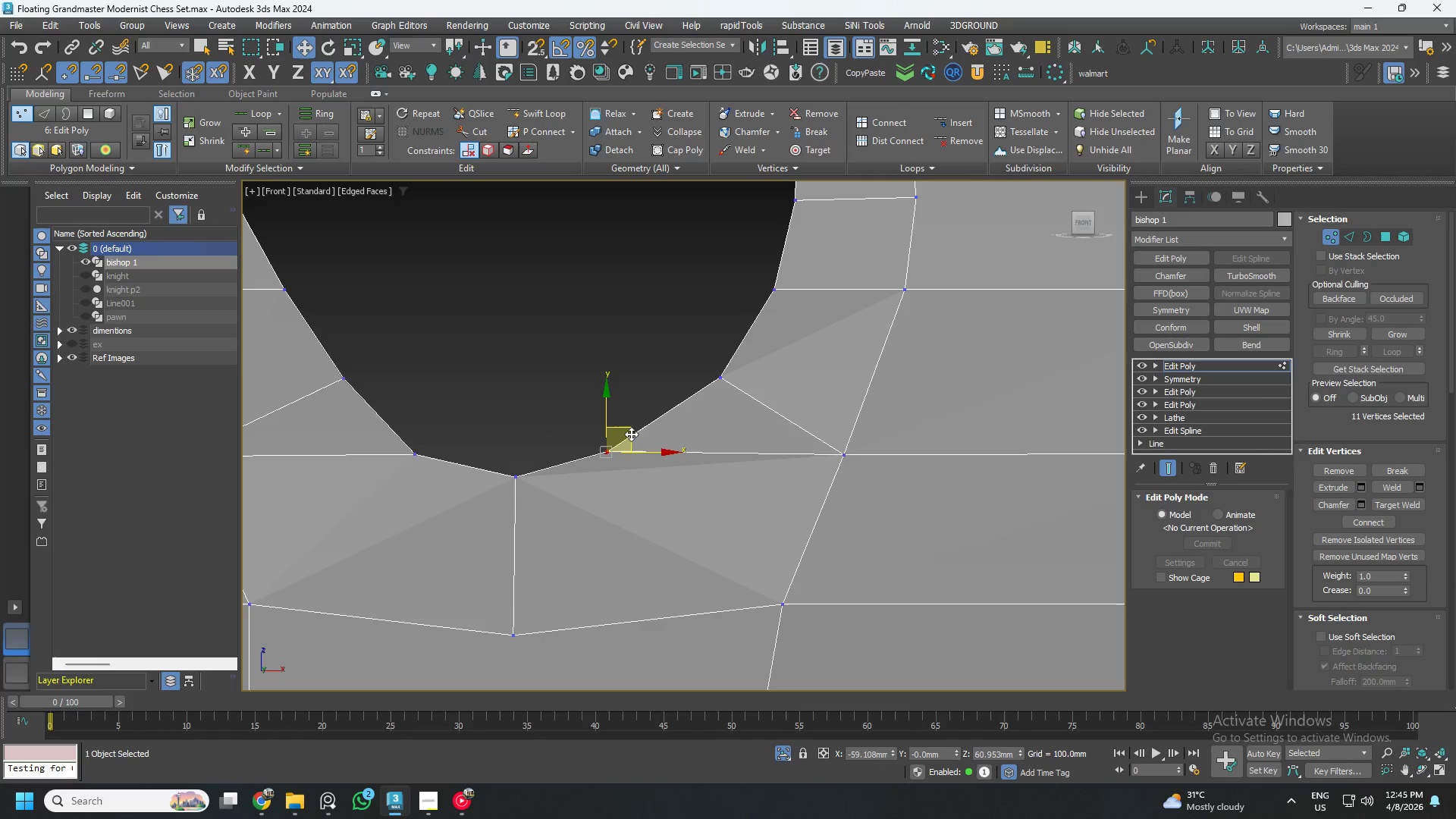 
left_click_drag(start_coordinate=[628, 431], to_coordinate=[663, 425])
 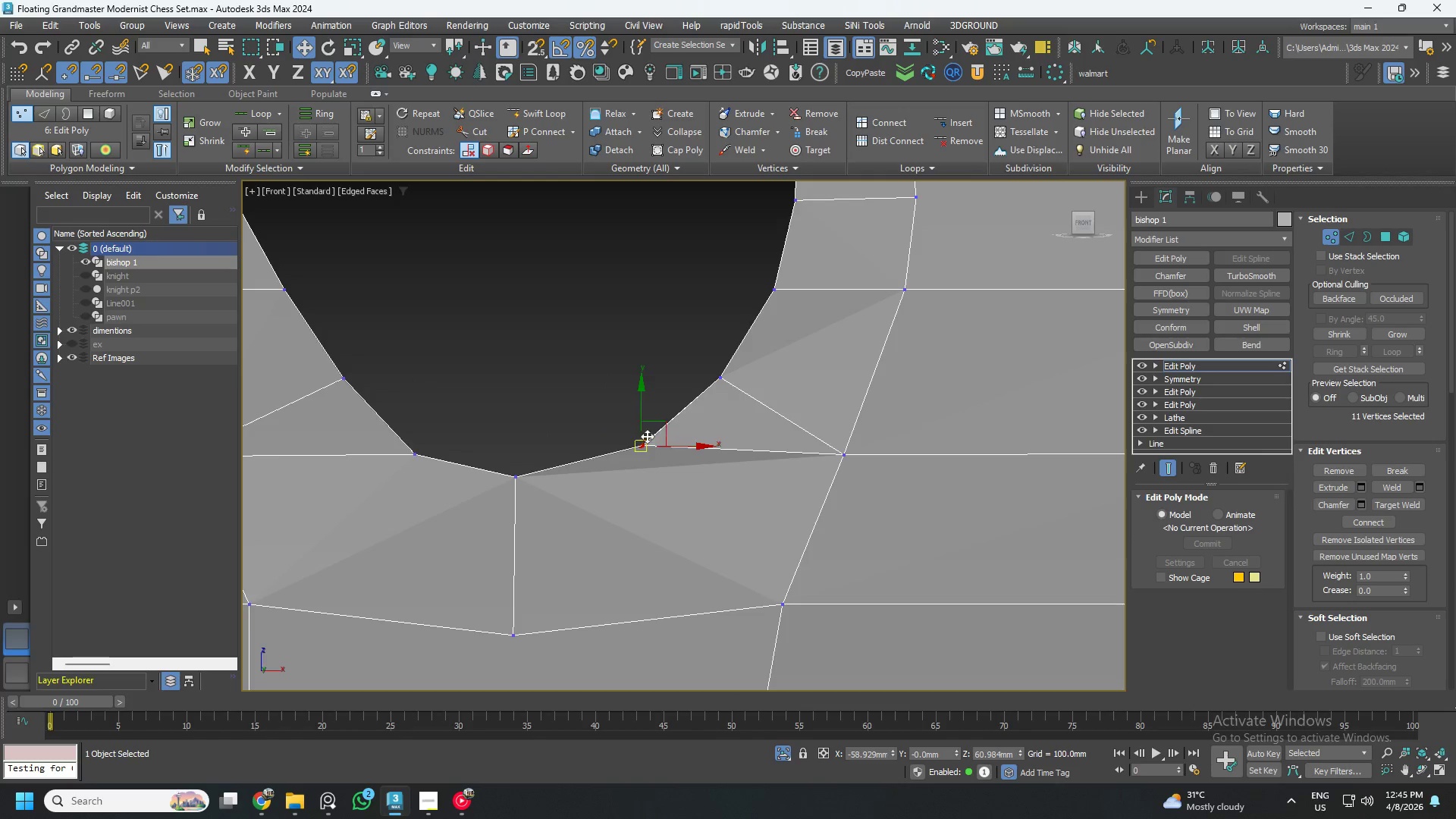 
hold_key(key=AltLeft, duration=0.8)
 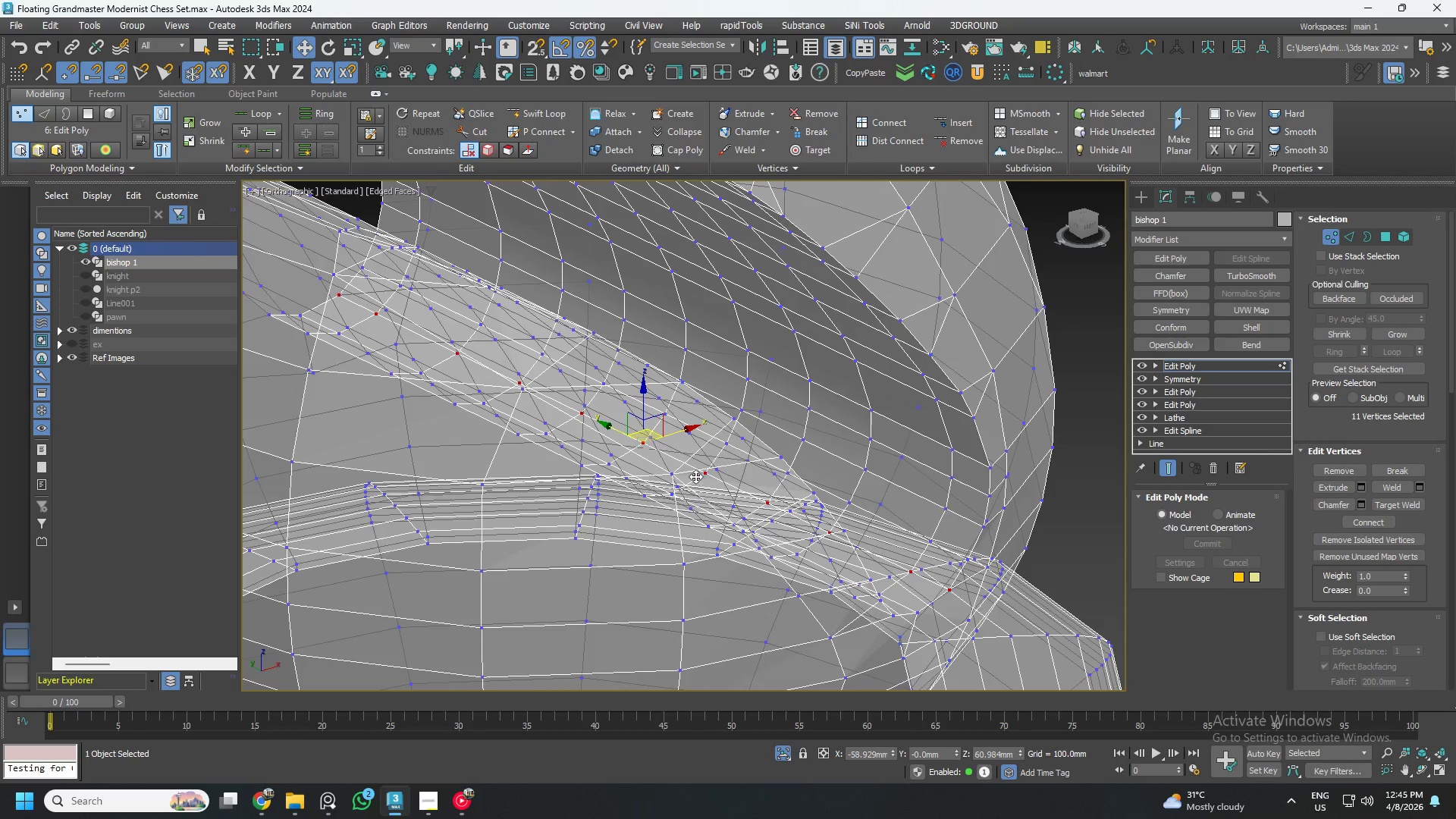 
scroll: coordinate [643, 442], scroll_direction: down, amount: 3.0
 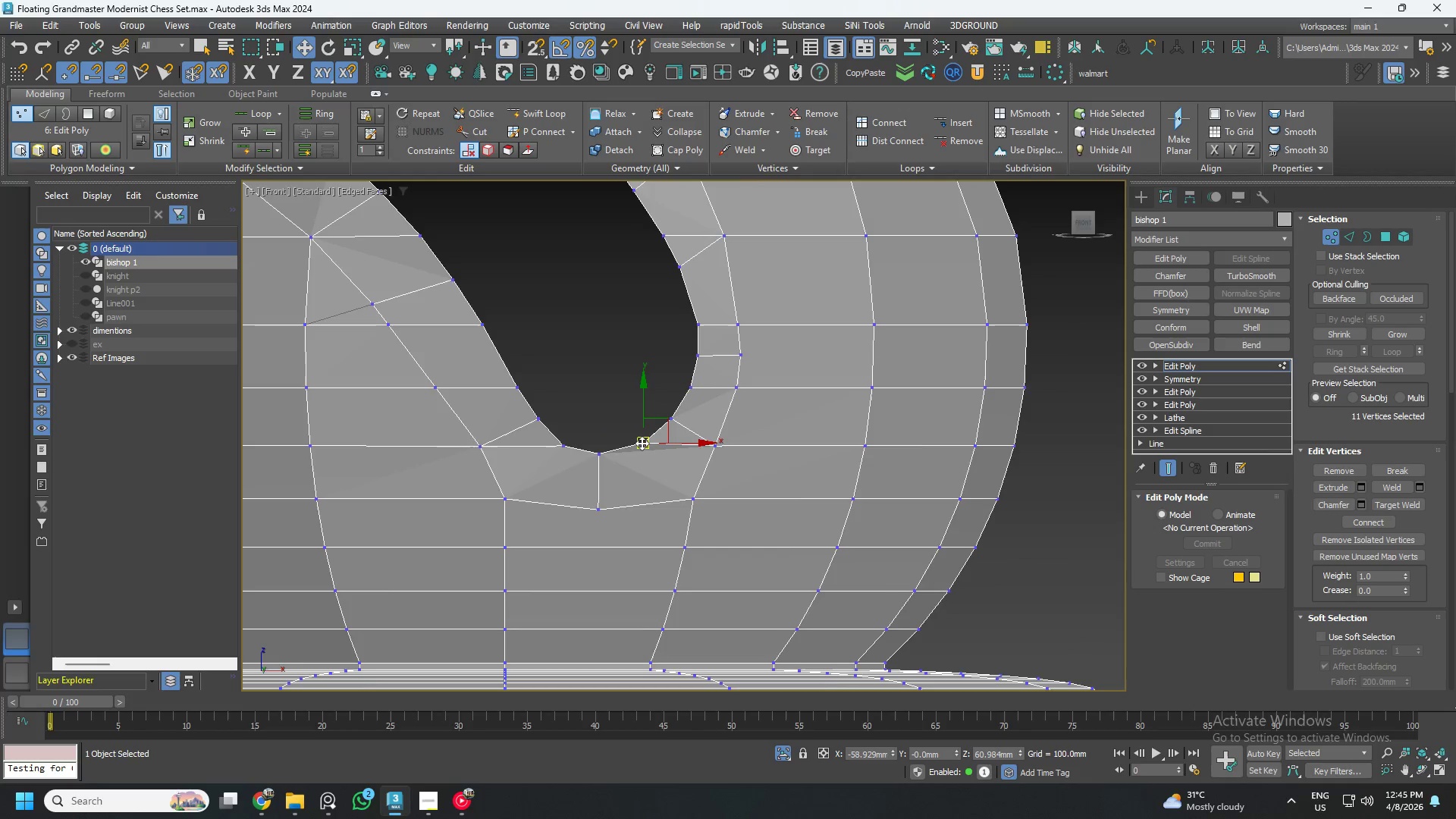 
hold_key(key=AltLeft, duration=0.75)
 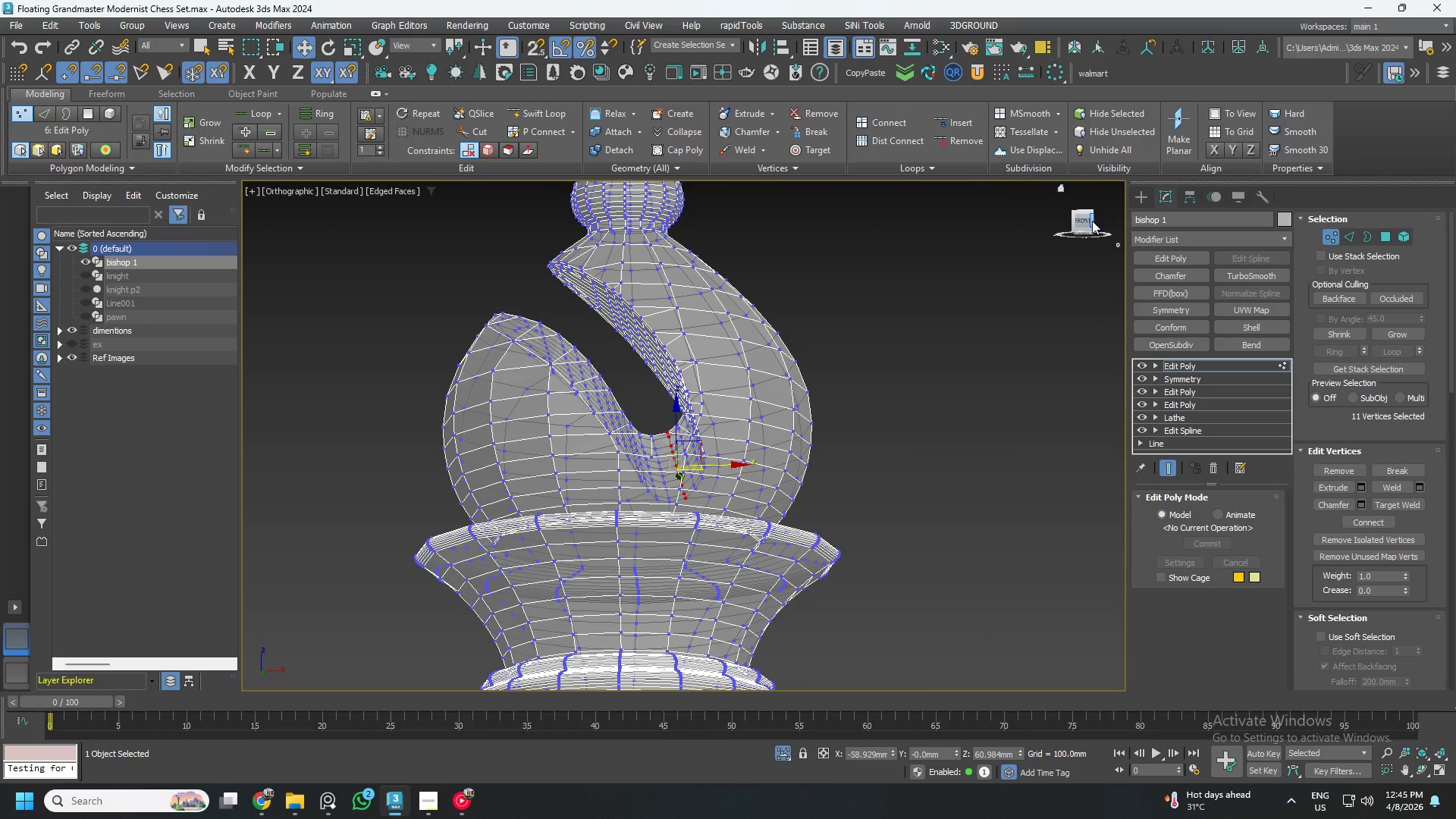 
scroll: coordinate [694, 479], scroll_direction: down, amount: 3.0
 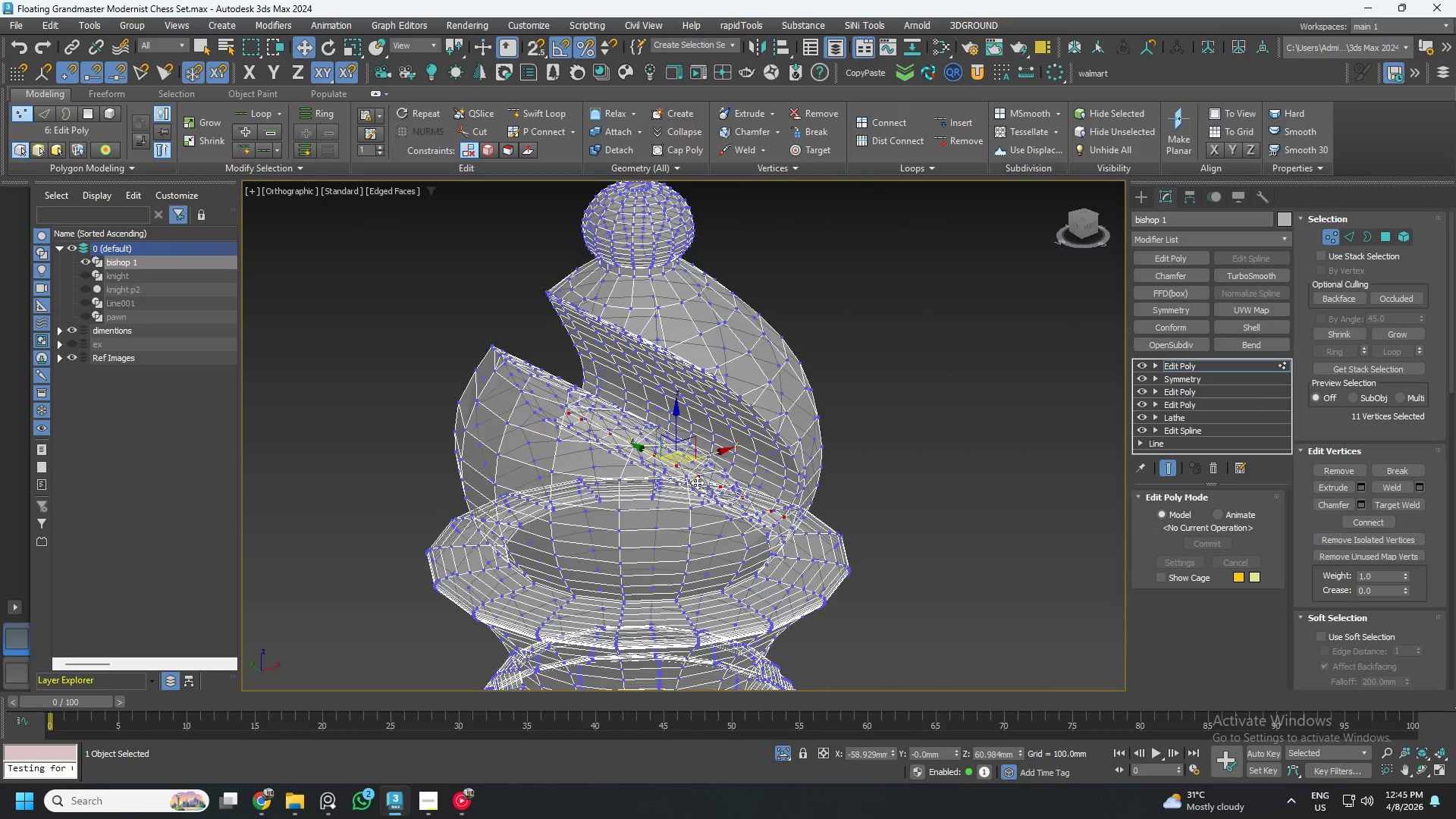 
left_click([1084, 221])
 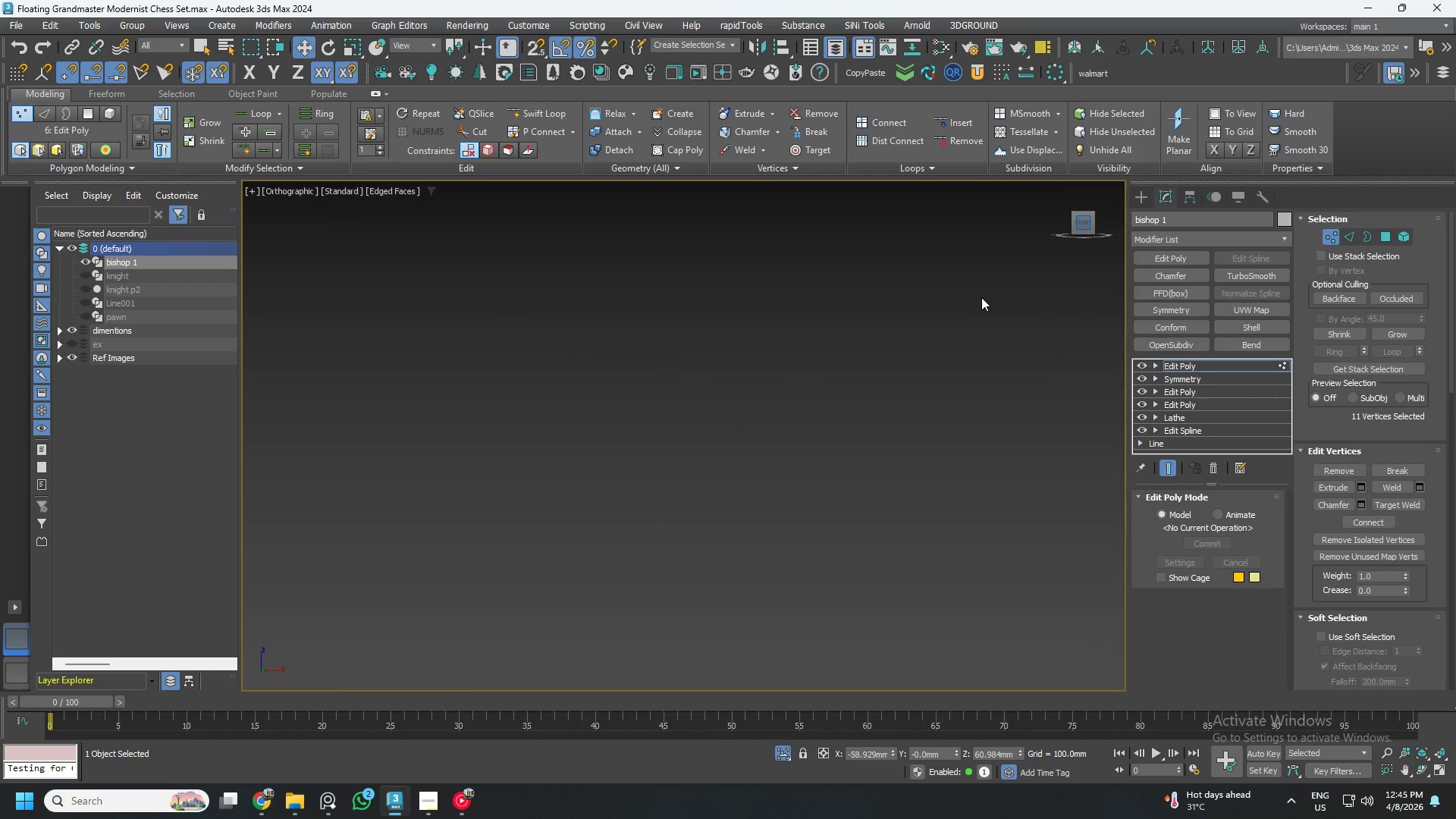 
key(Z)
 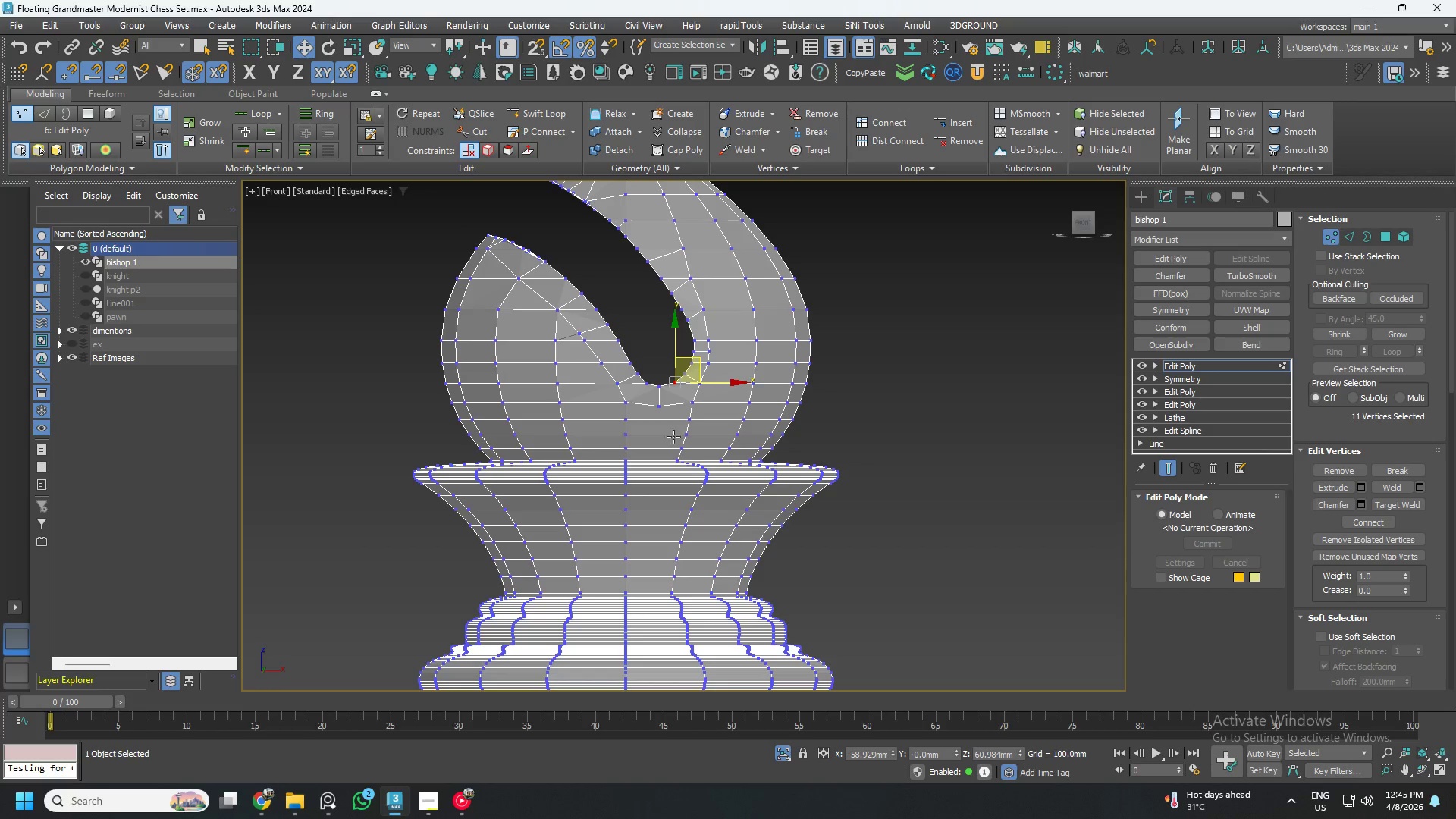 
scroll: coordinate [686, 366], scroll_direction: up, amount: 5.0
 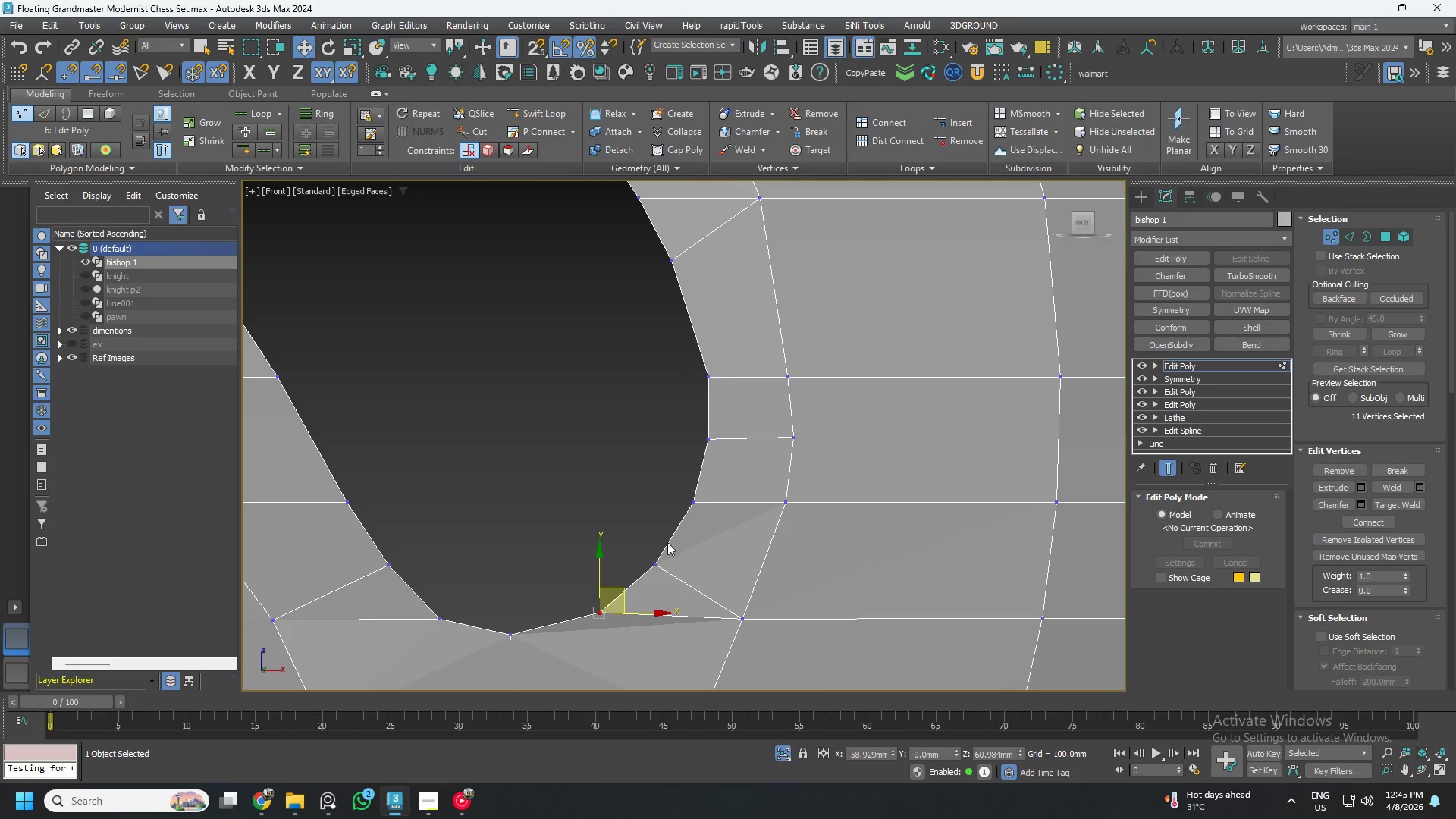 
left_click_drag(start_coordinate=[679, 428], to_coordinate=[720, 467])
 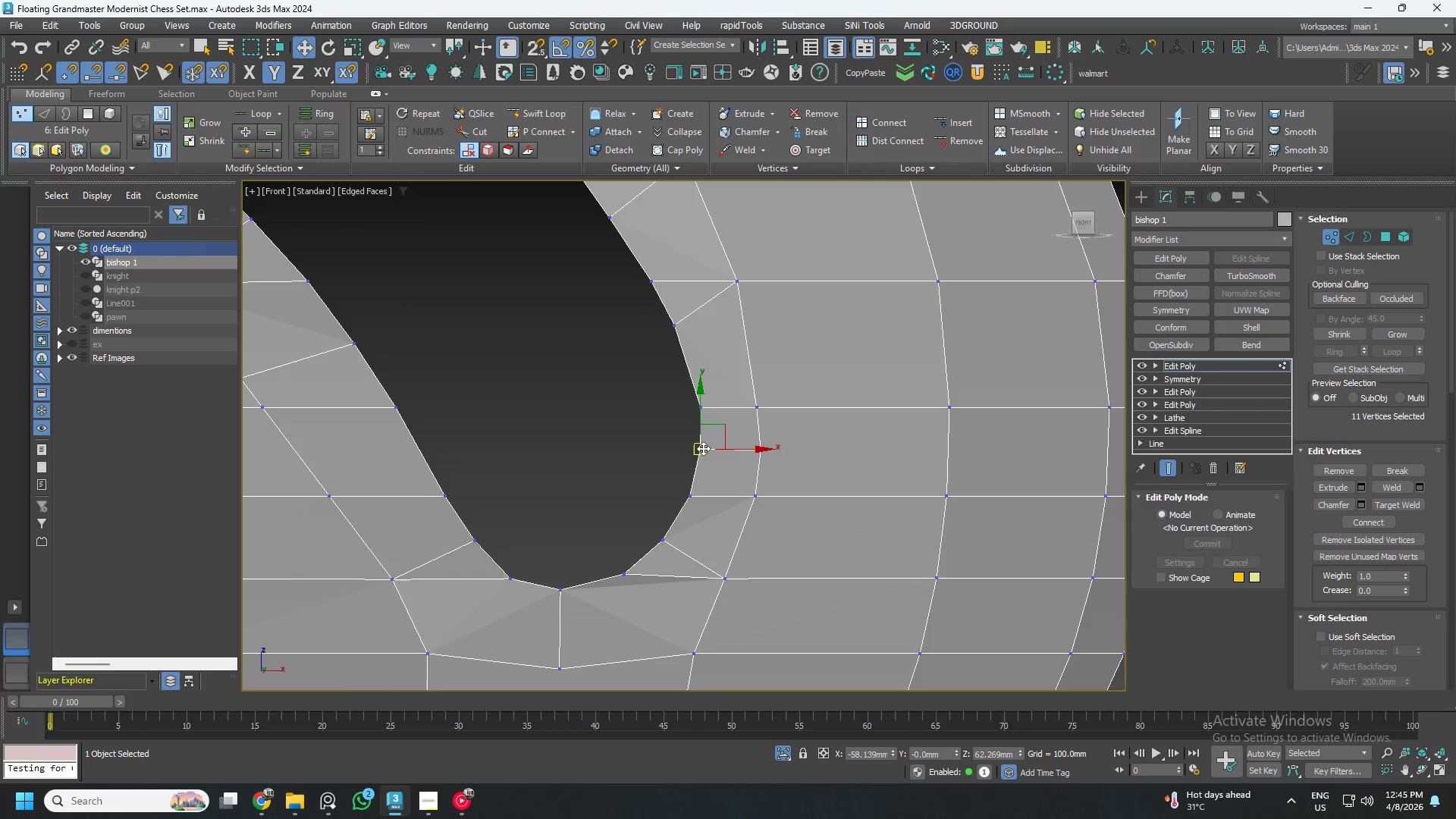 
scroll: coordinate [698, 538], scroll_direction: down, amount: 3.0
 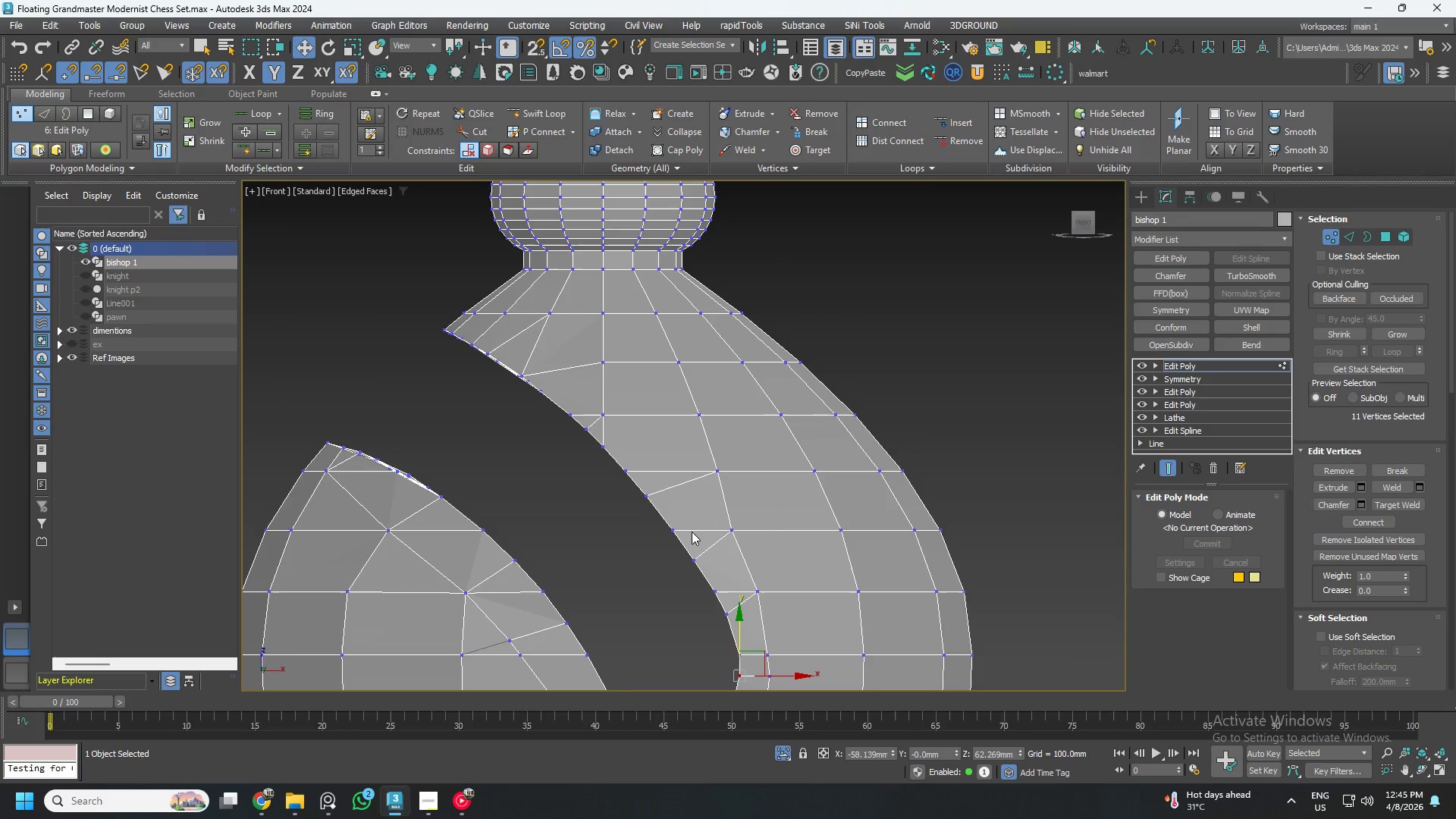 
key(Control+S)
 